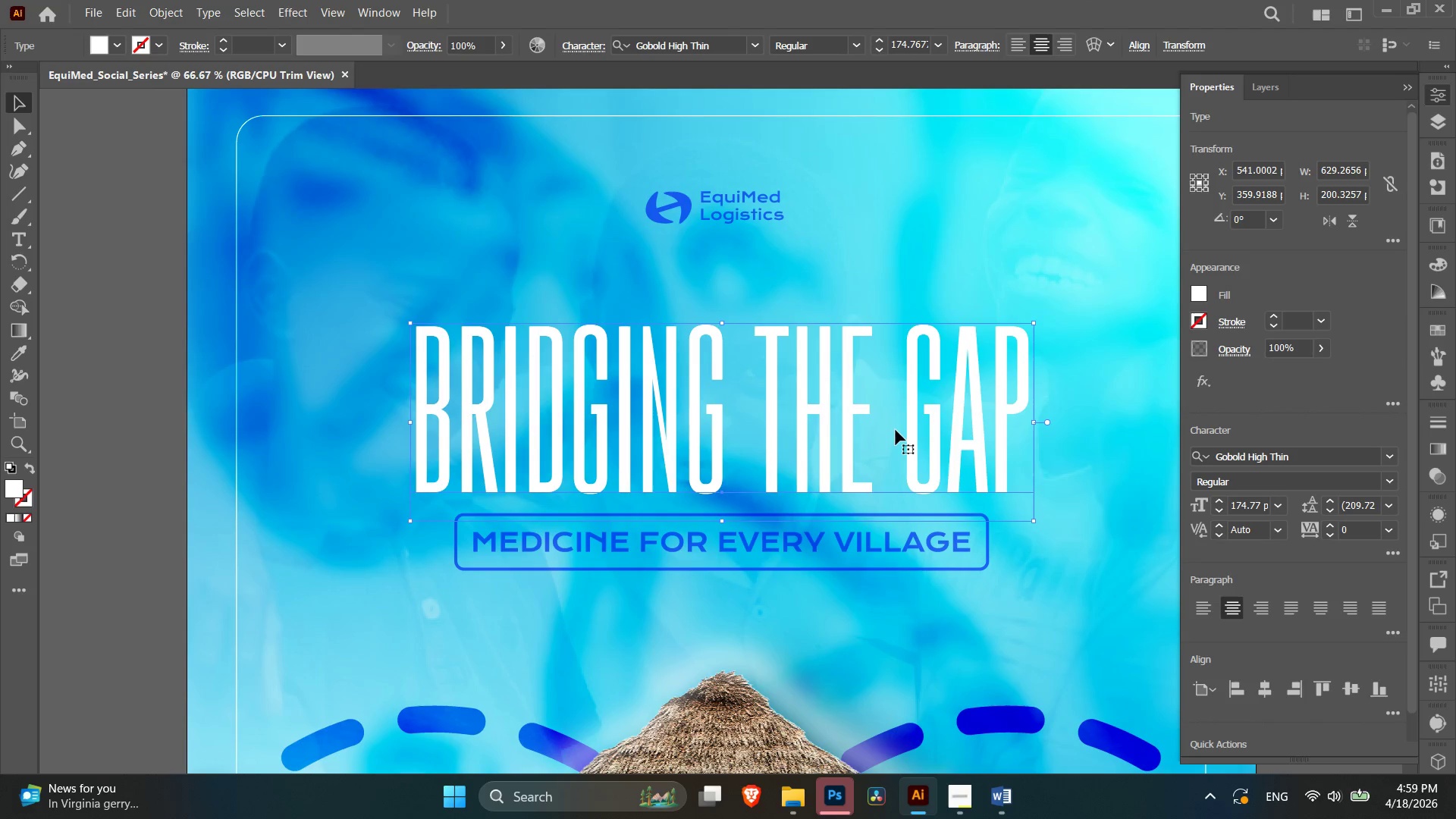 
key(ArrowRight)
 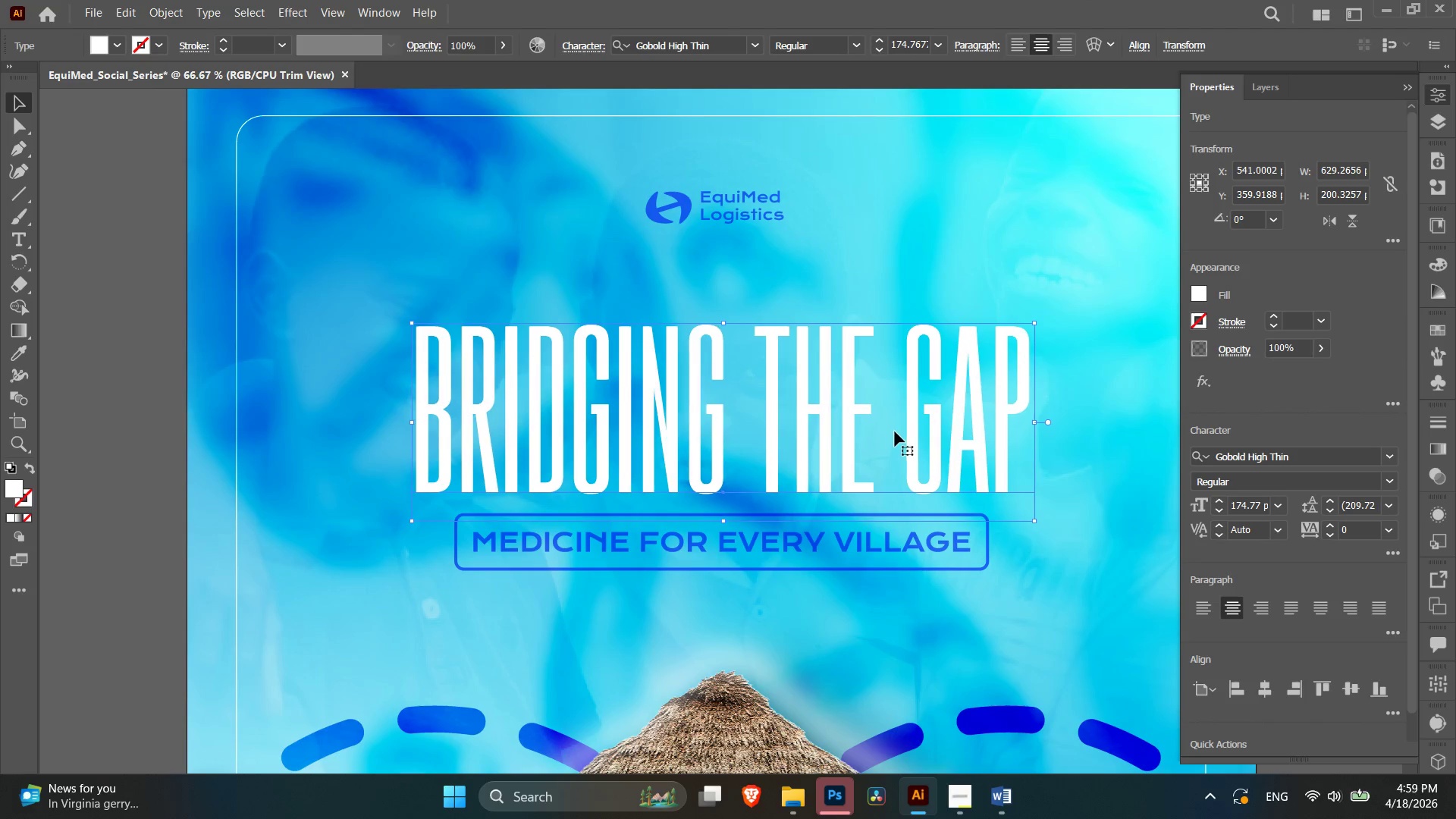 
key(ArrowRight)
 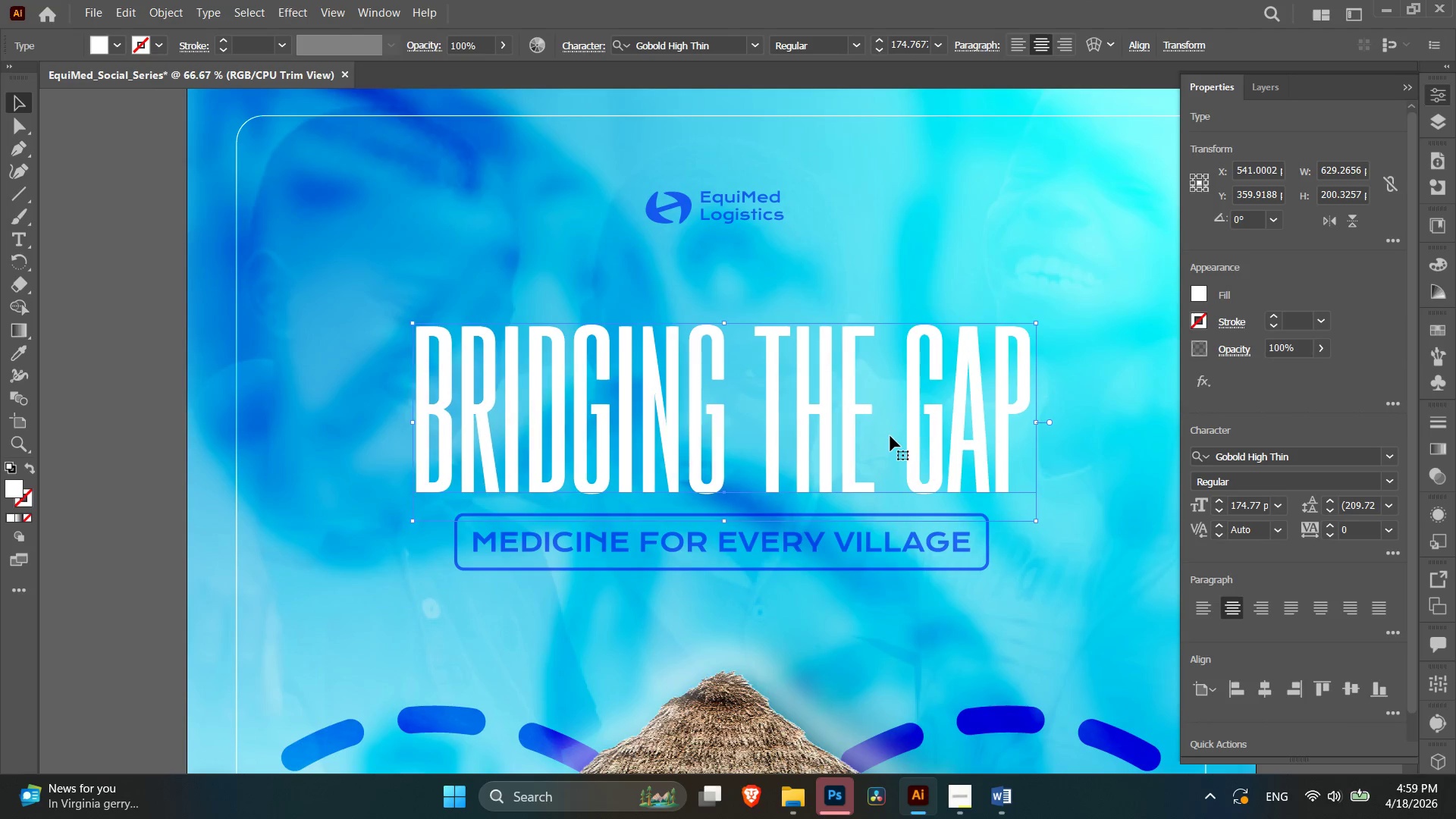 
key(ArrowDown)
 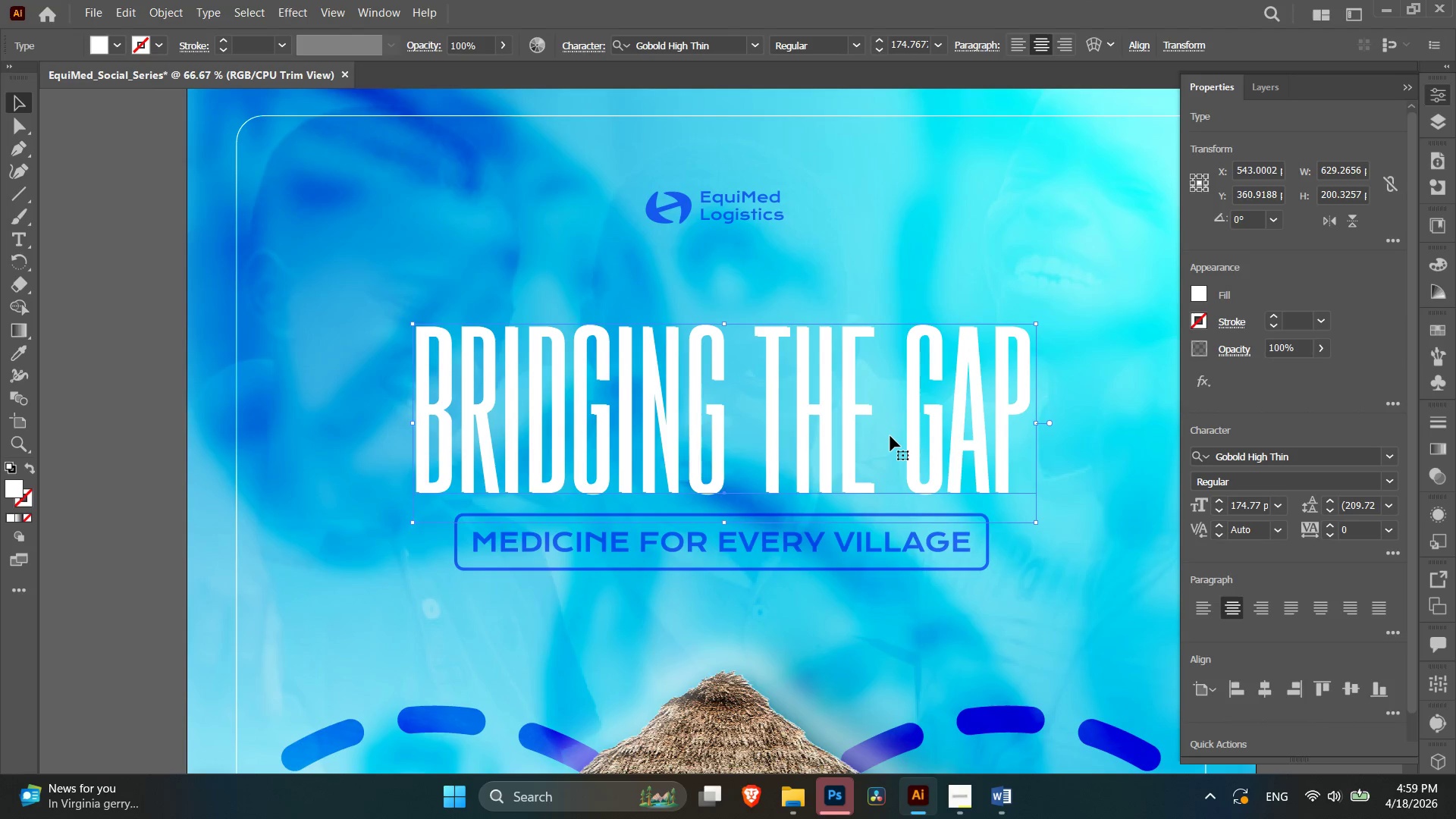 
key(ArrowDown)
 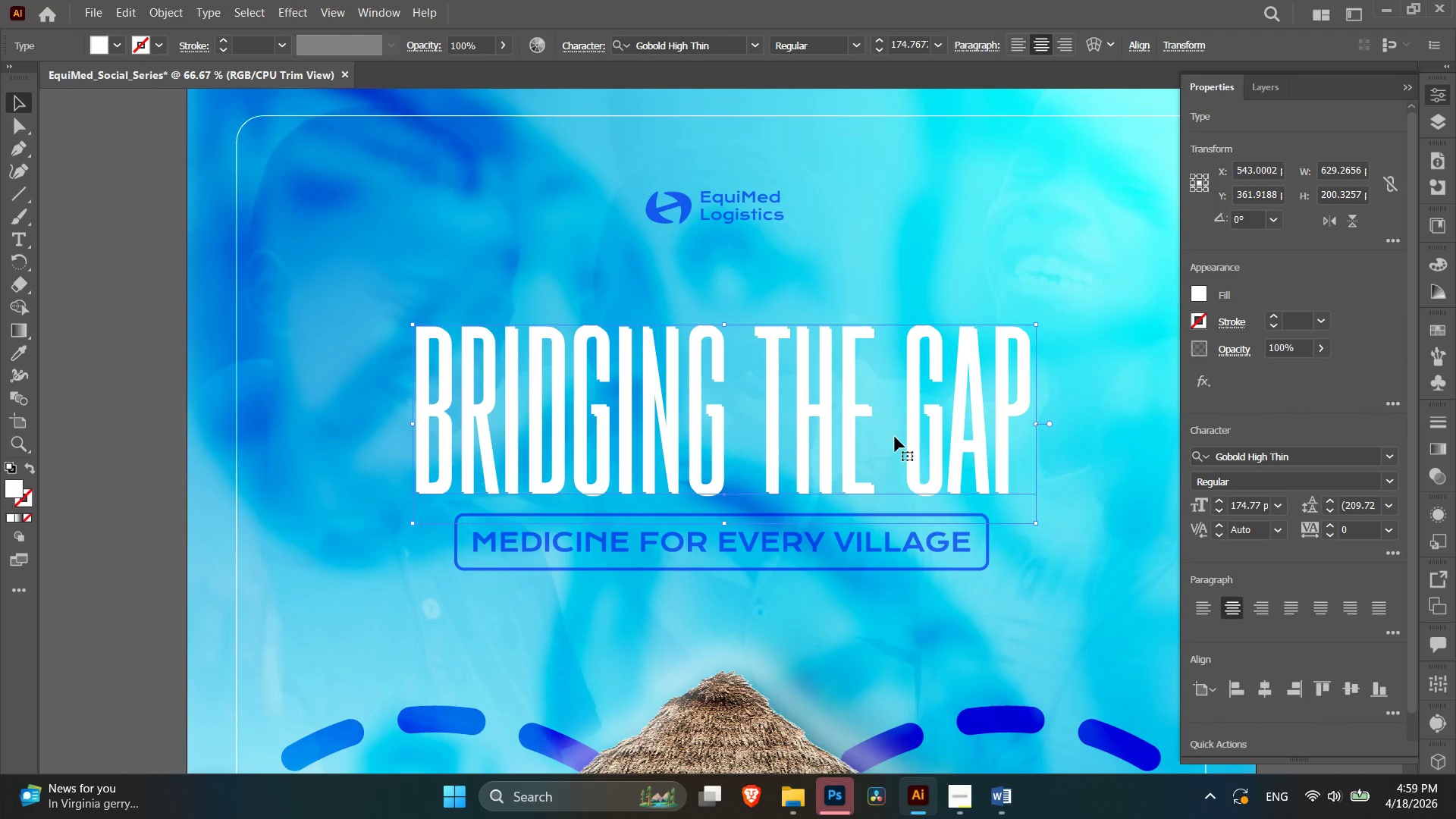 
key(ArrowDown)
 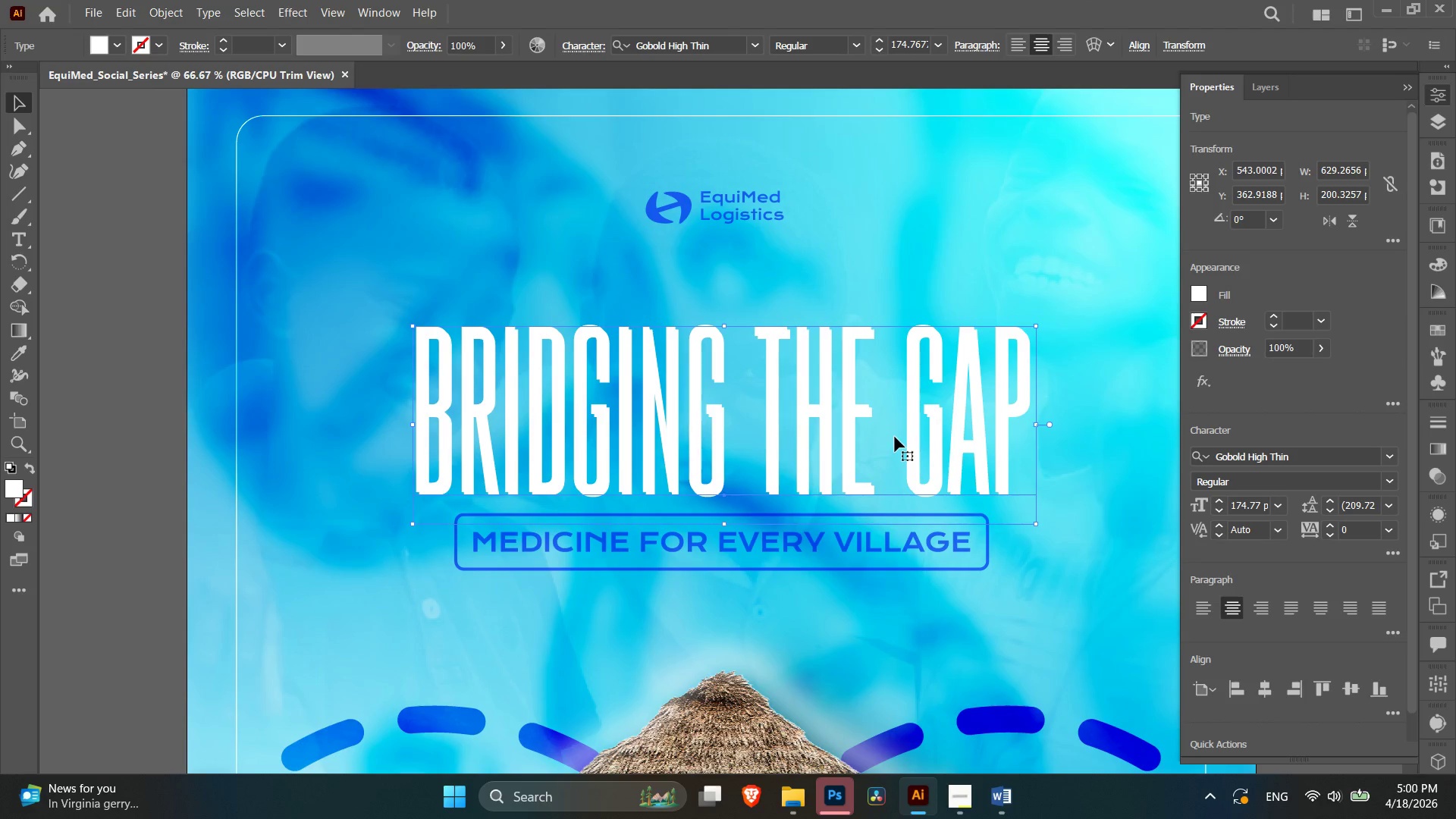 
key(Control+BracketLeft)
 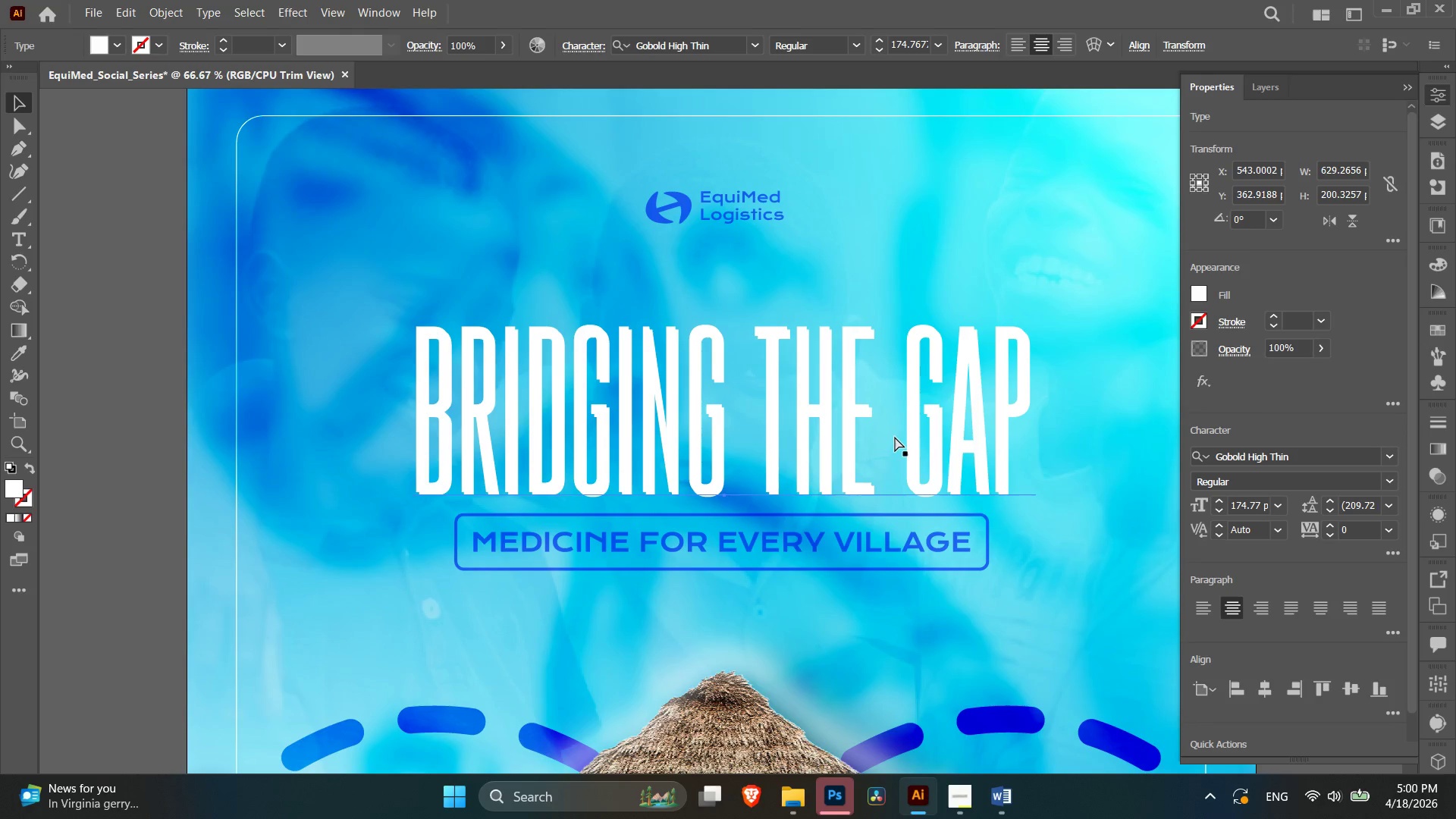 
key(Control+BracketLeft)
 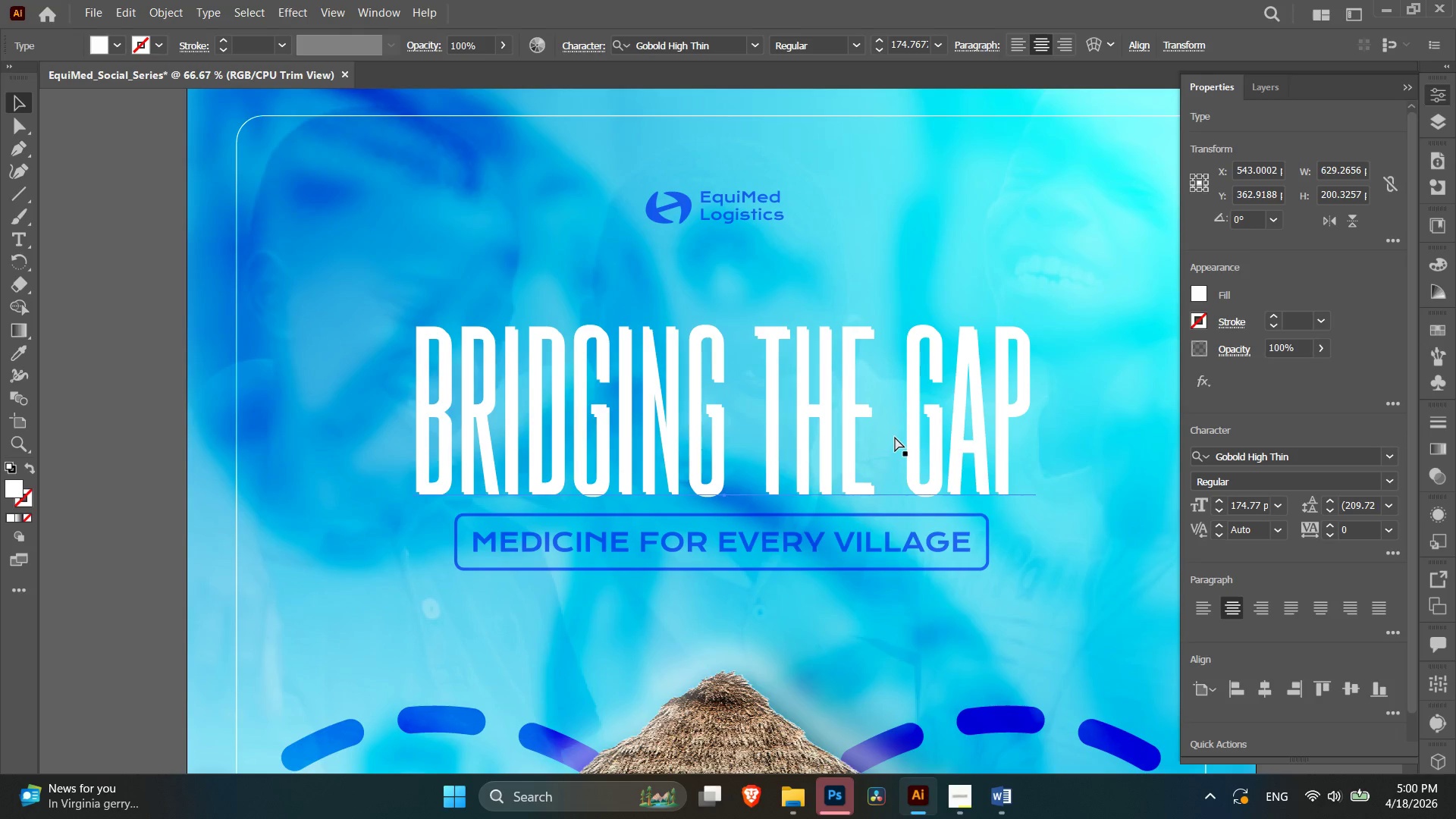 
key(Control+BracketLeft)
 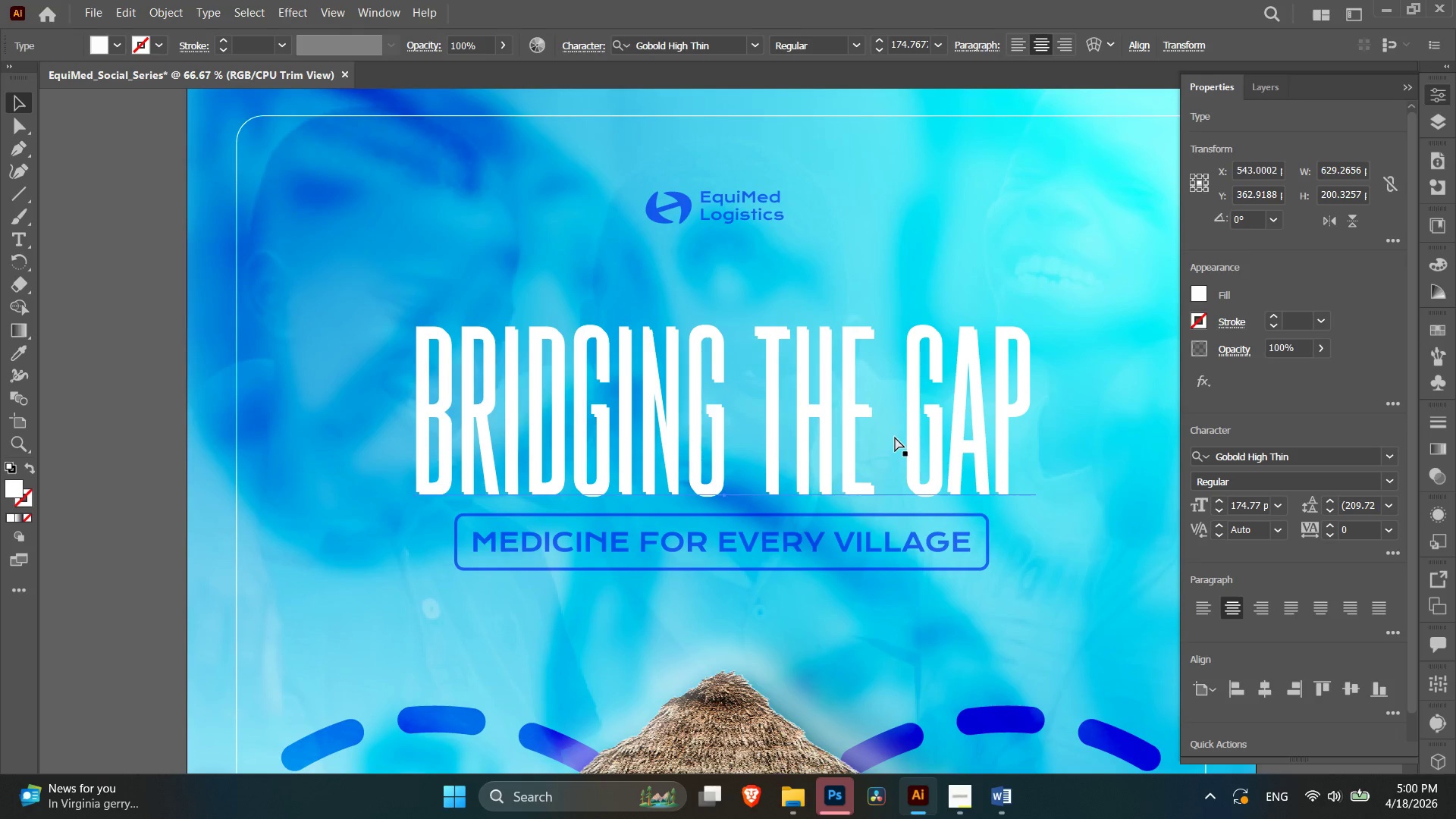 
key(Control+BracketLeft)
 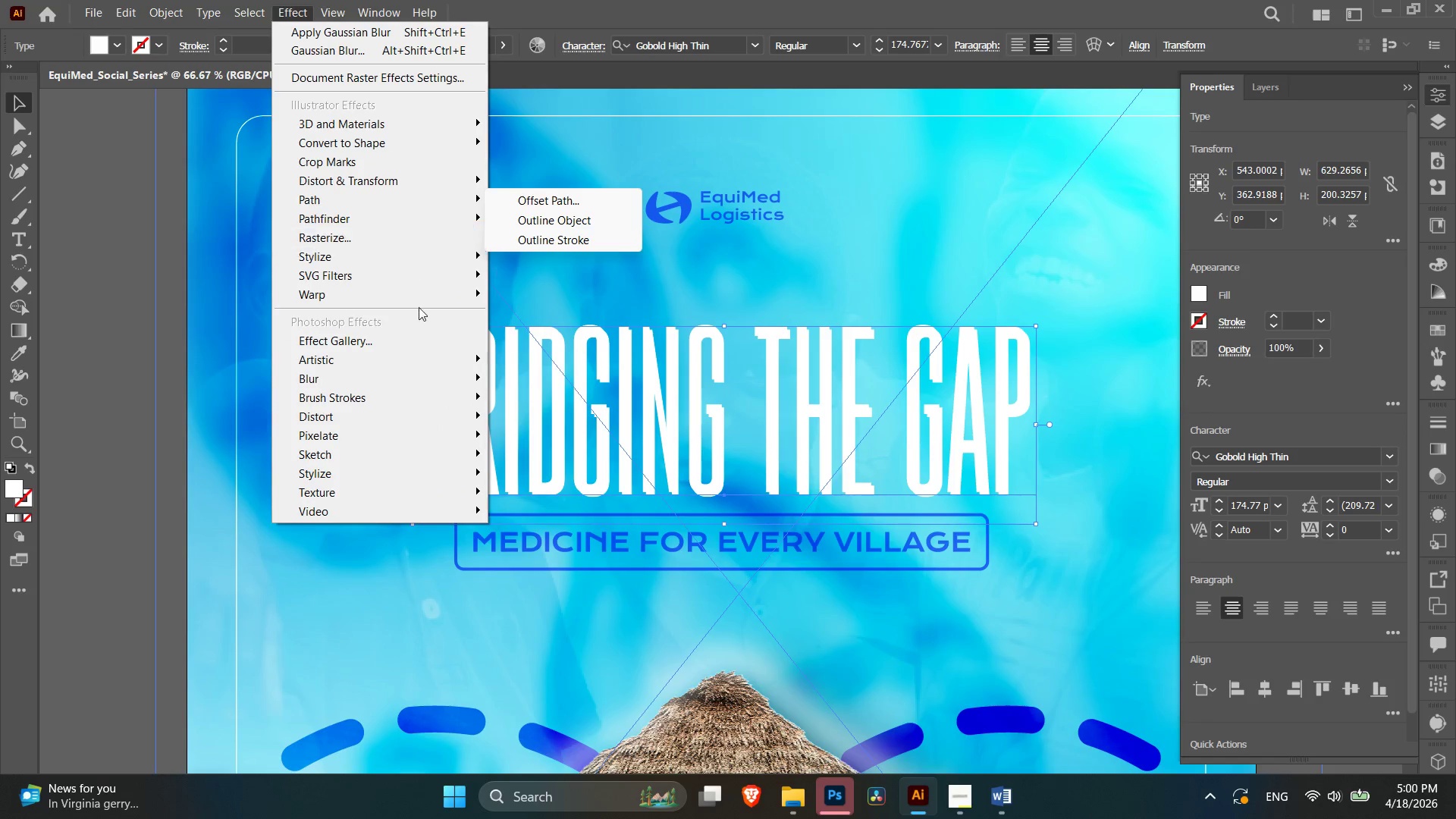 
wait(5.17)
 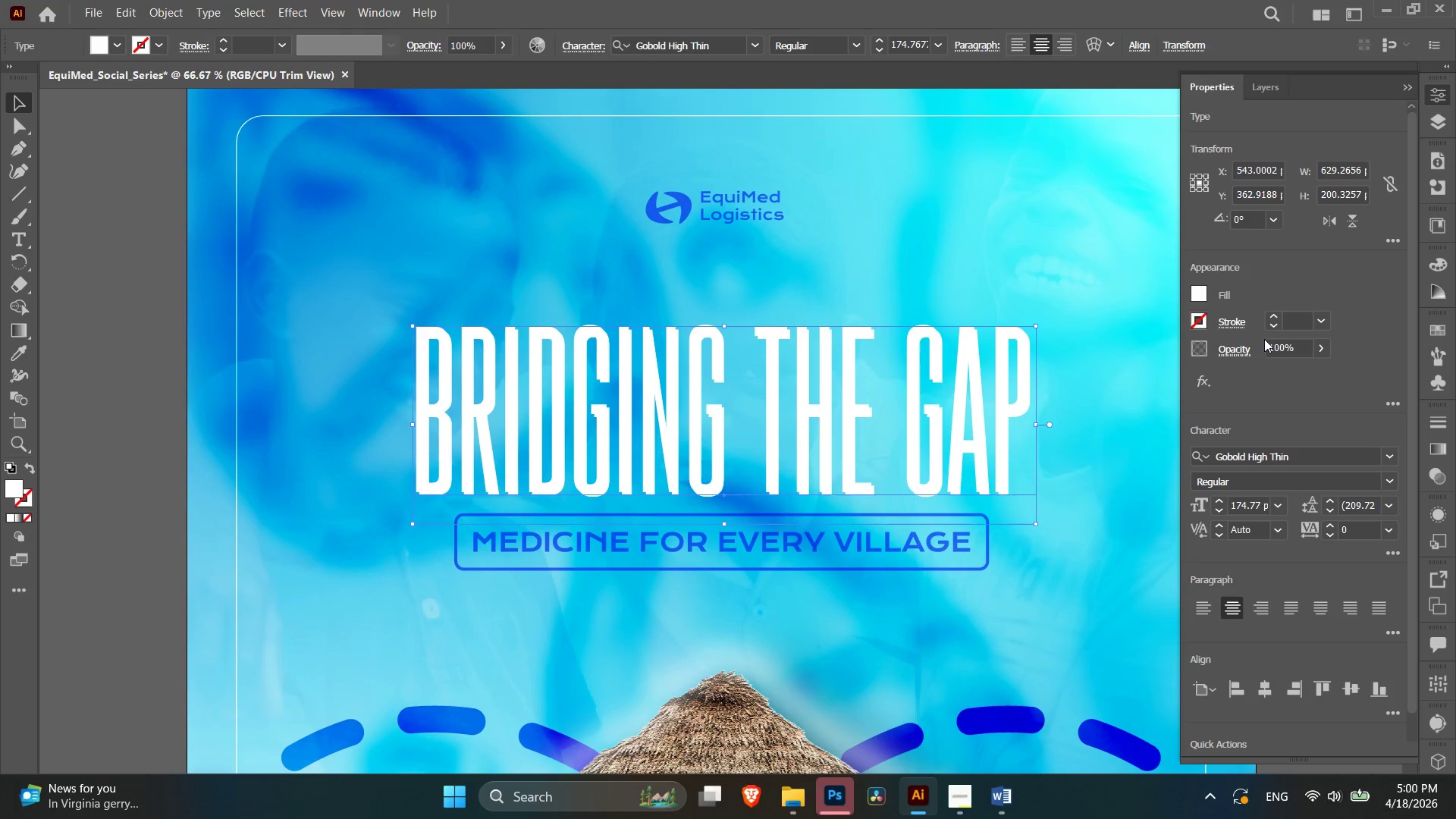 
left_click([515, 375])
 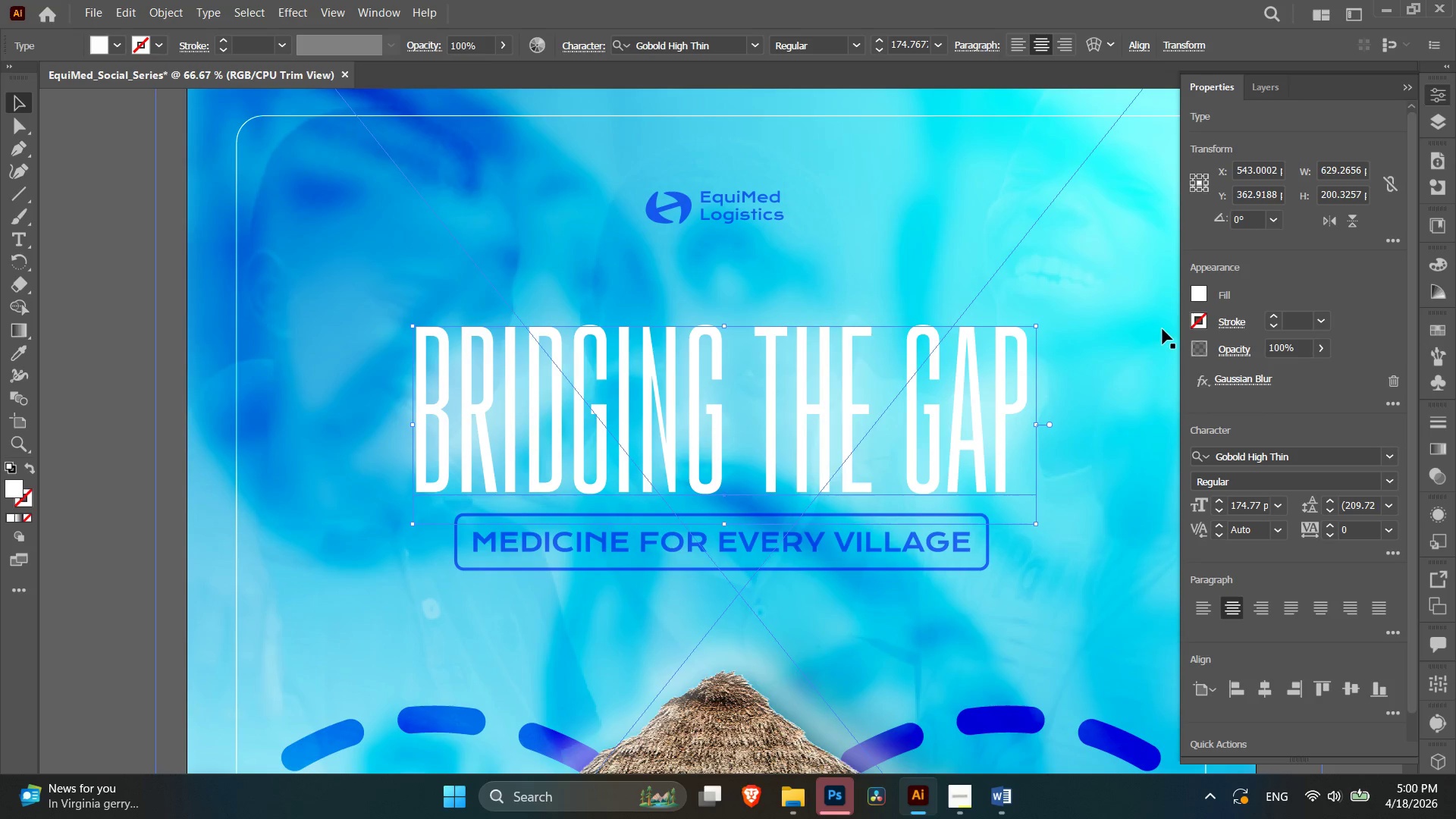 
double_click([1200, 290])
 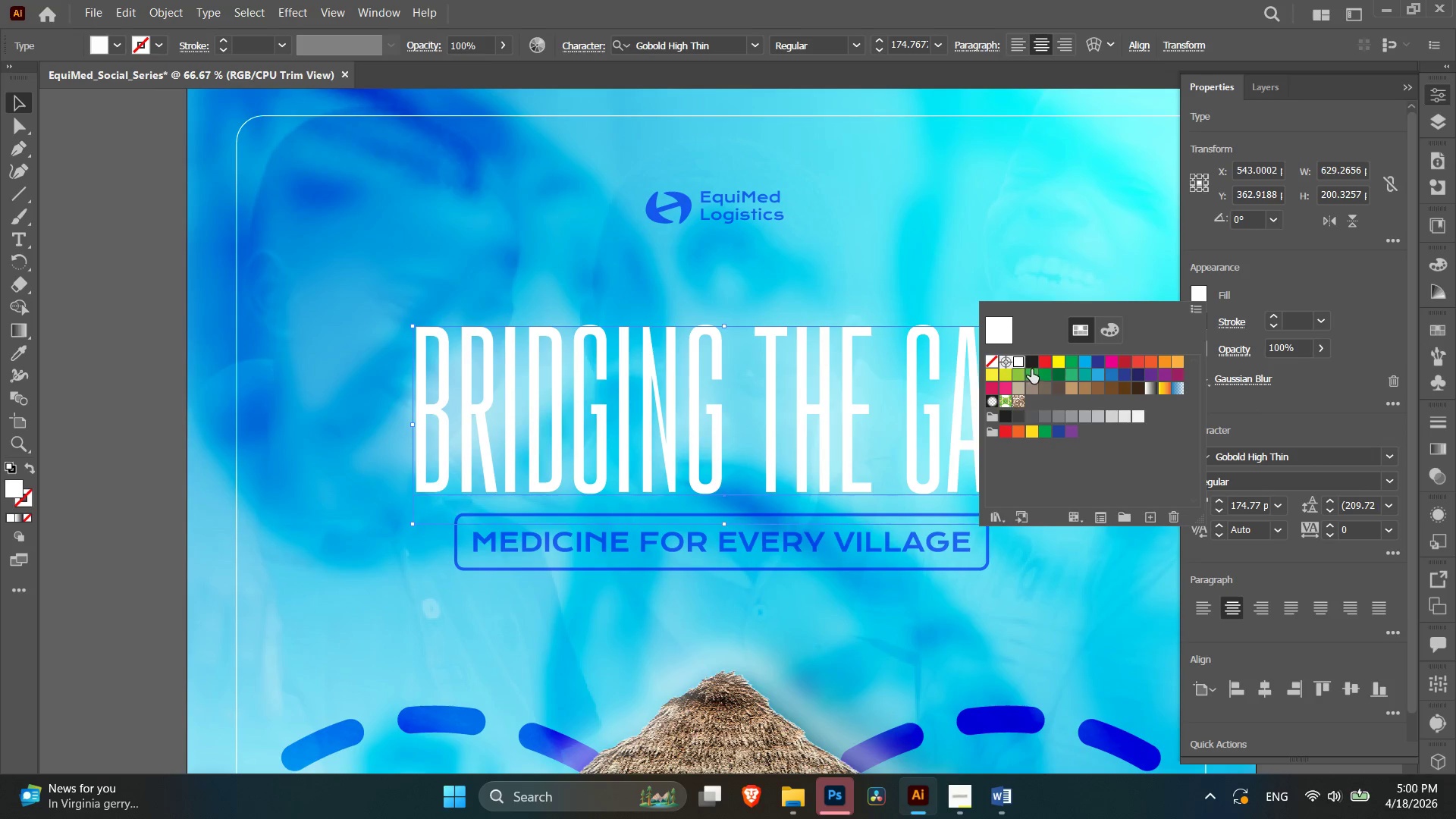 
left_click([1030, 368])
 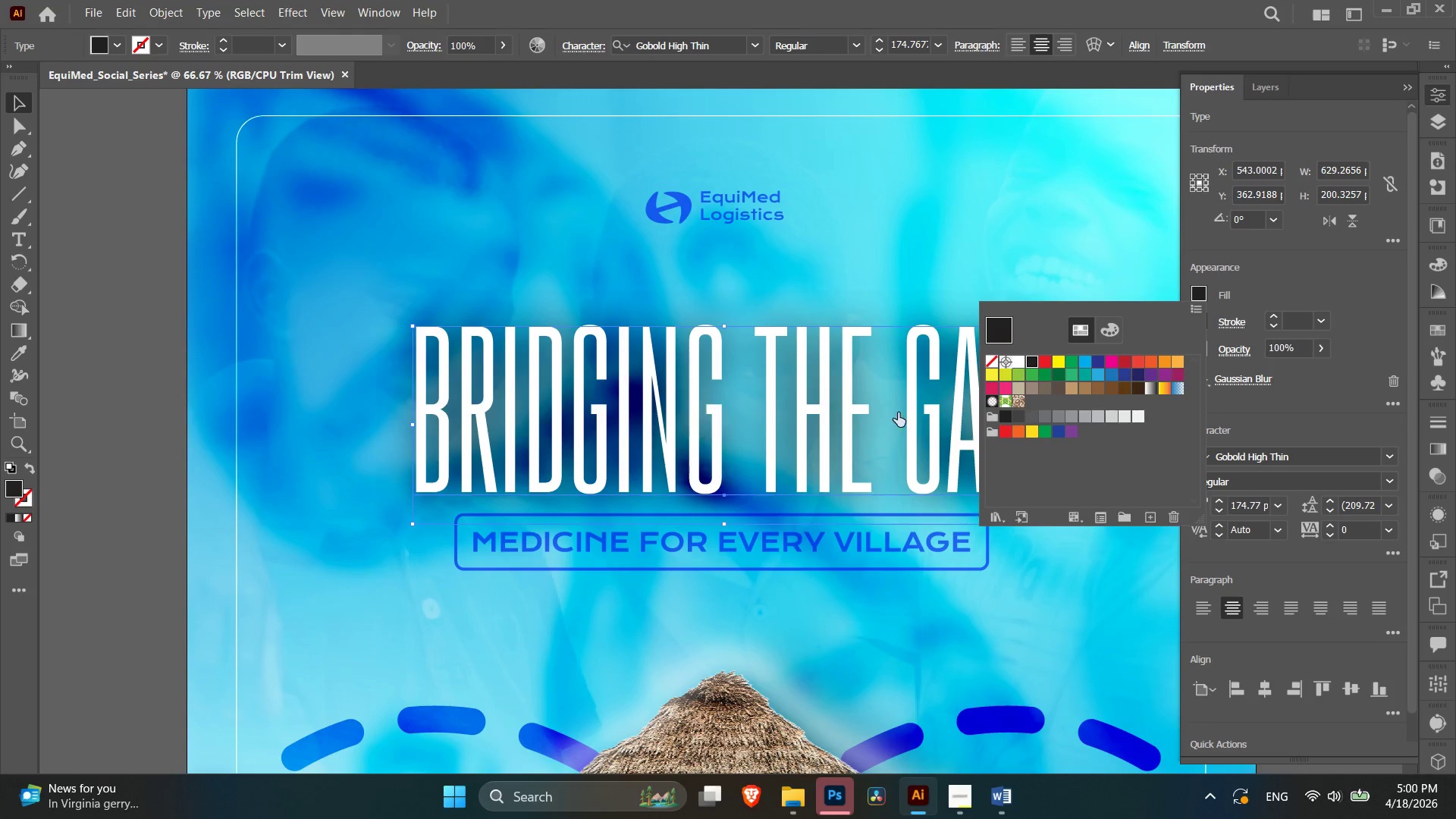 
wait(5.95)
 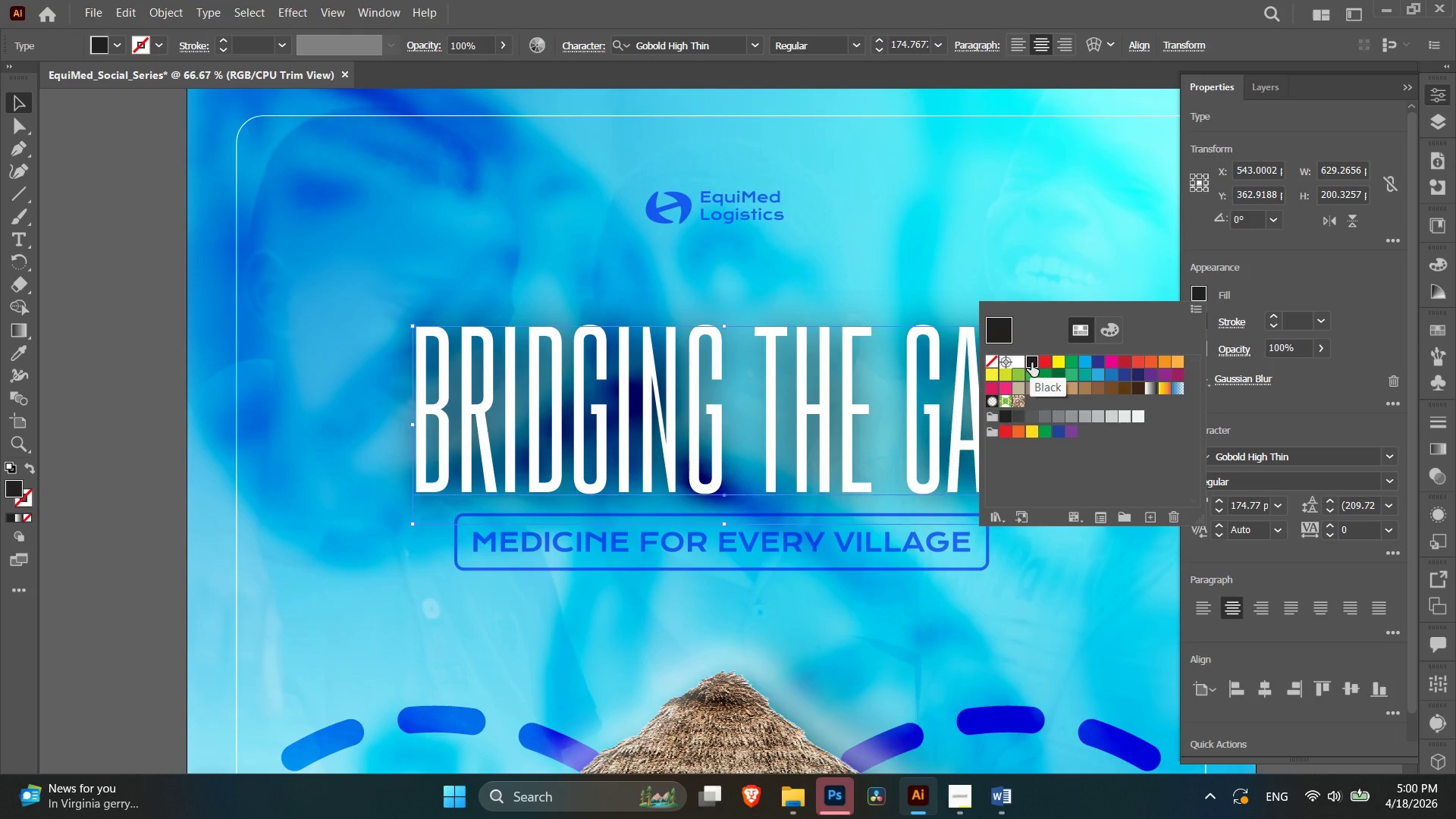 
left_click([1134, 373])
 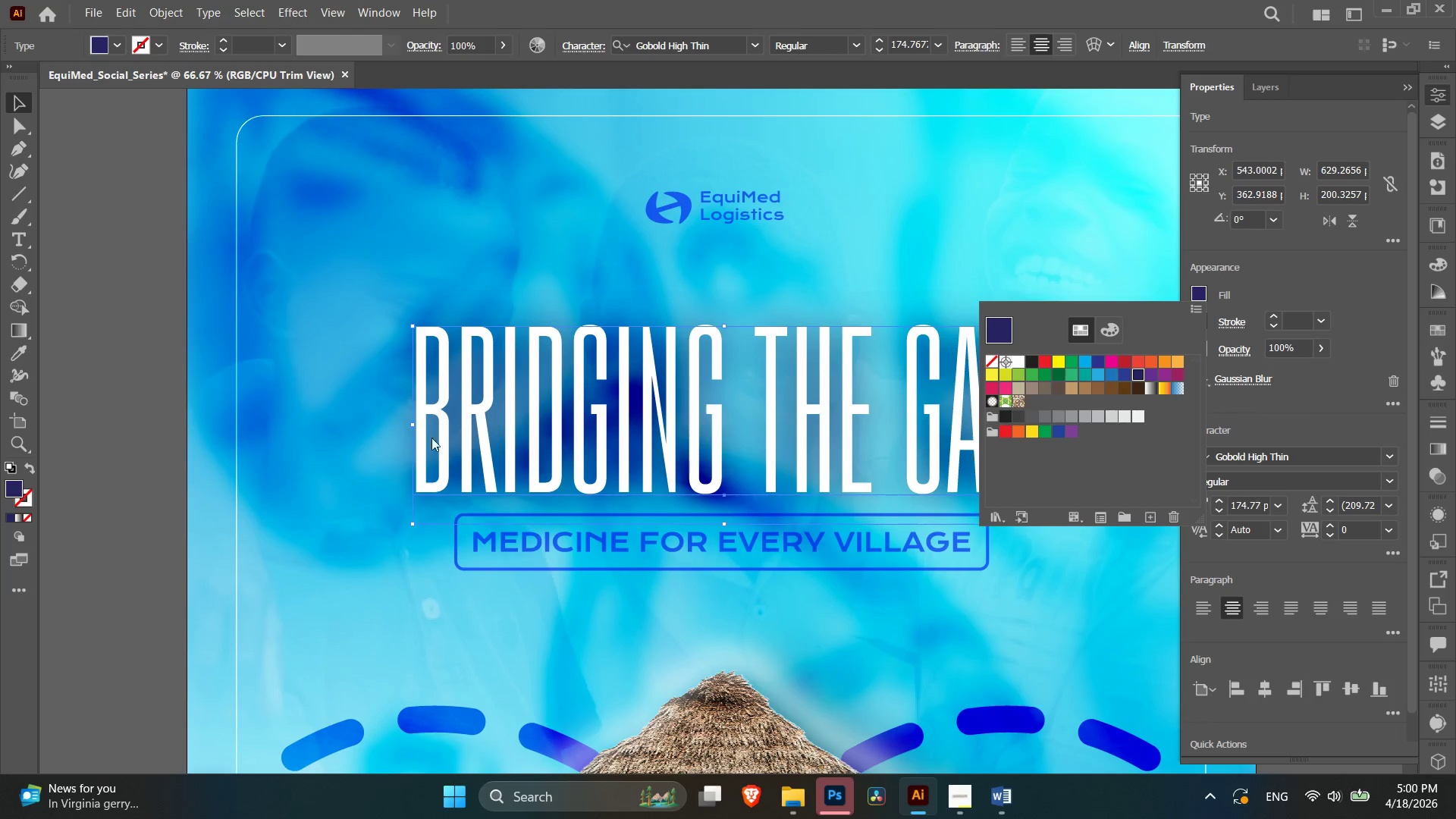 
double_click([151, 371])
 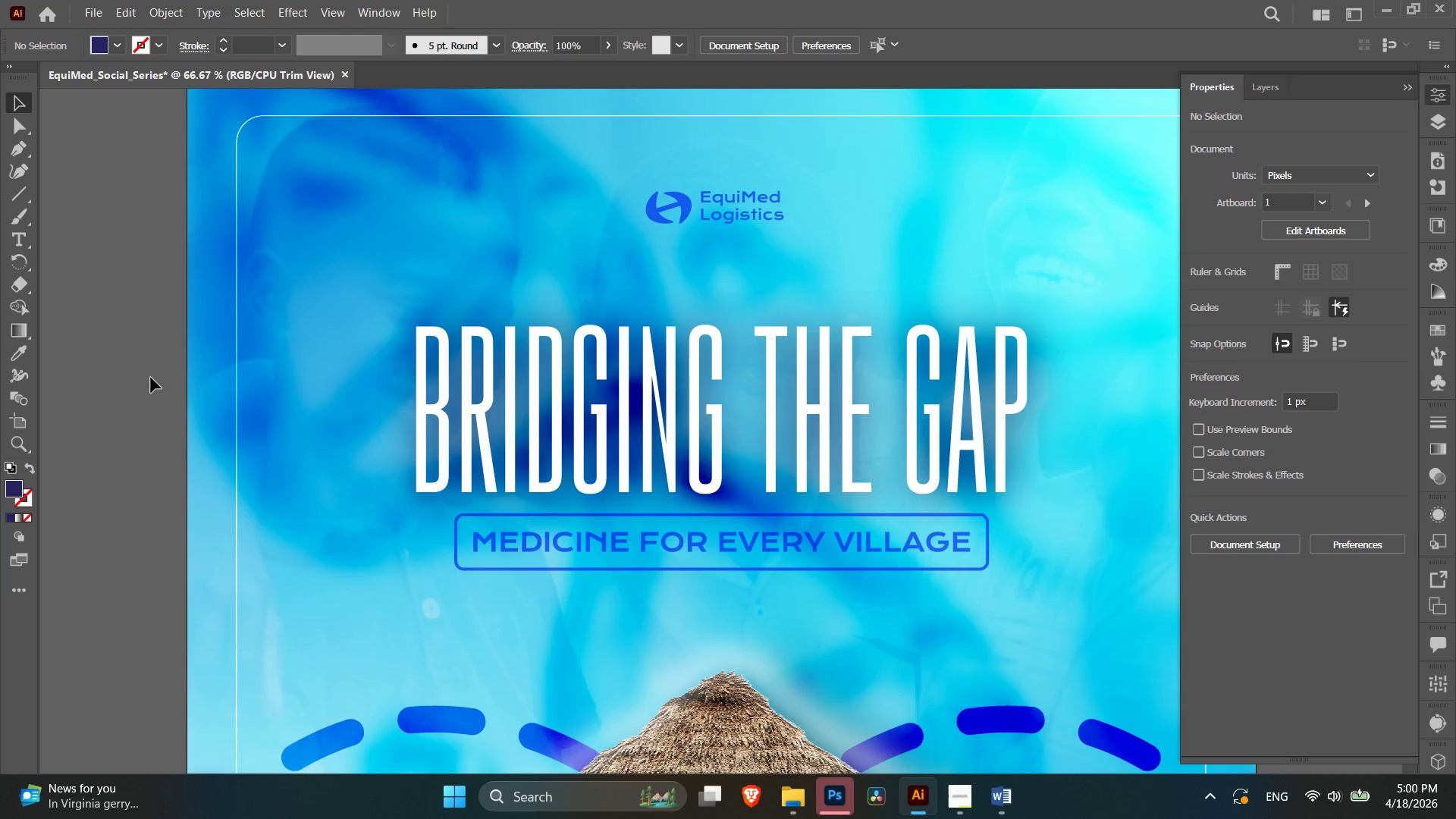 
key(Control+Minus)
 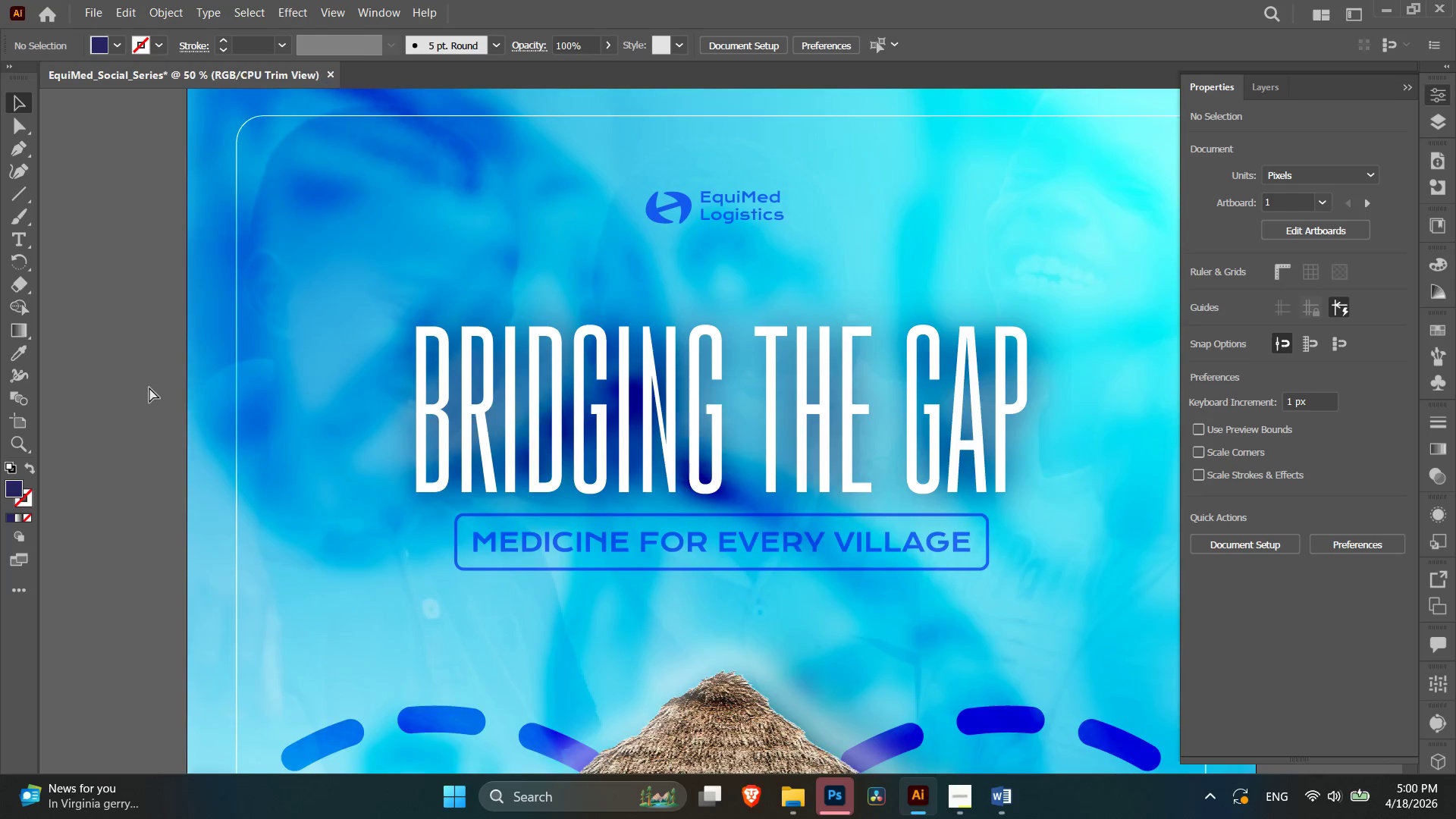 
key(Control+Minus)
 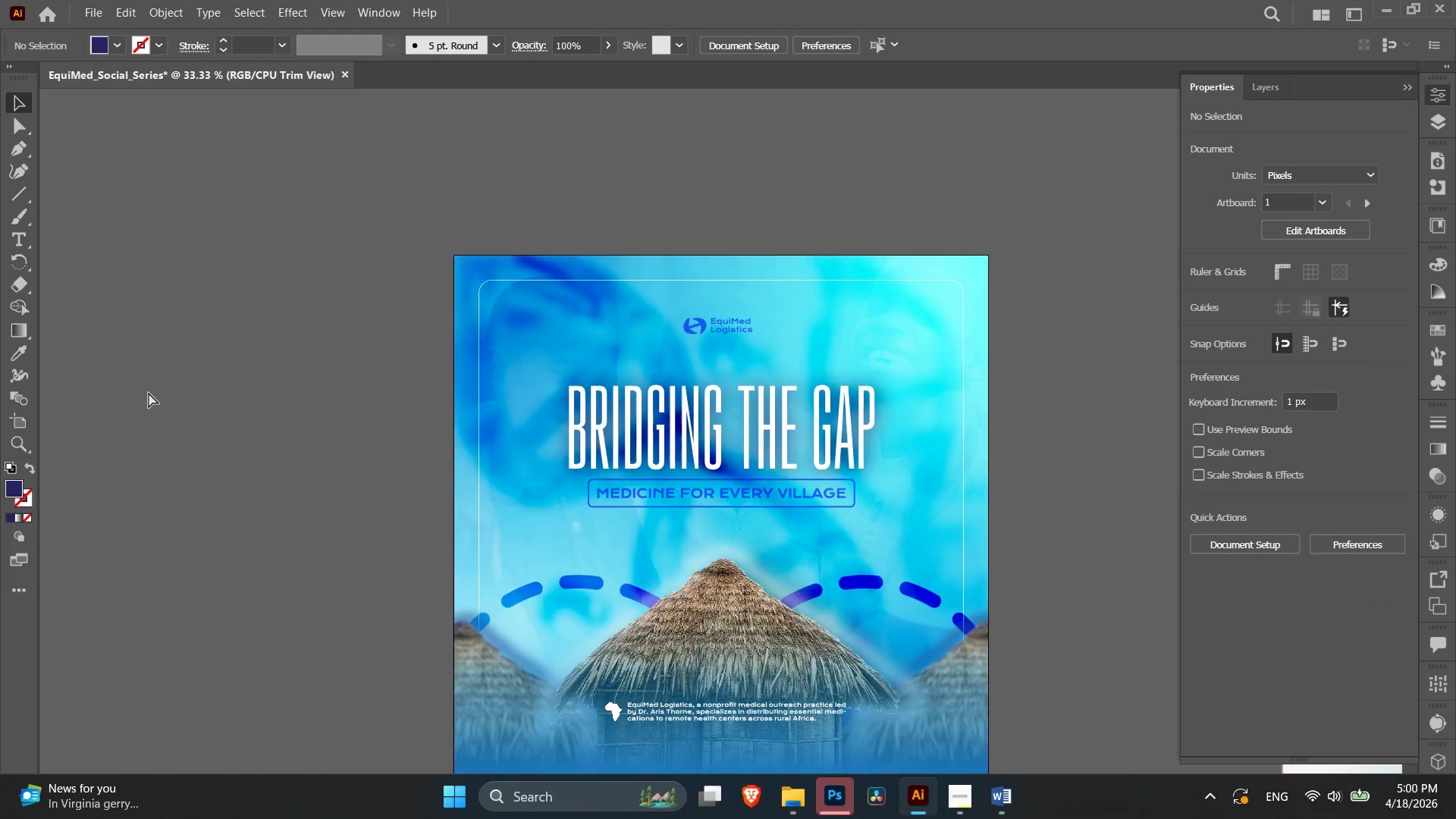 
key(Control+Minus)
 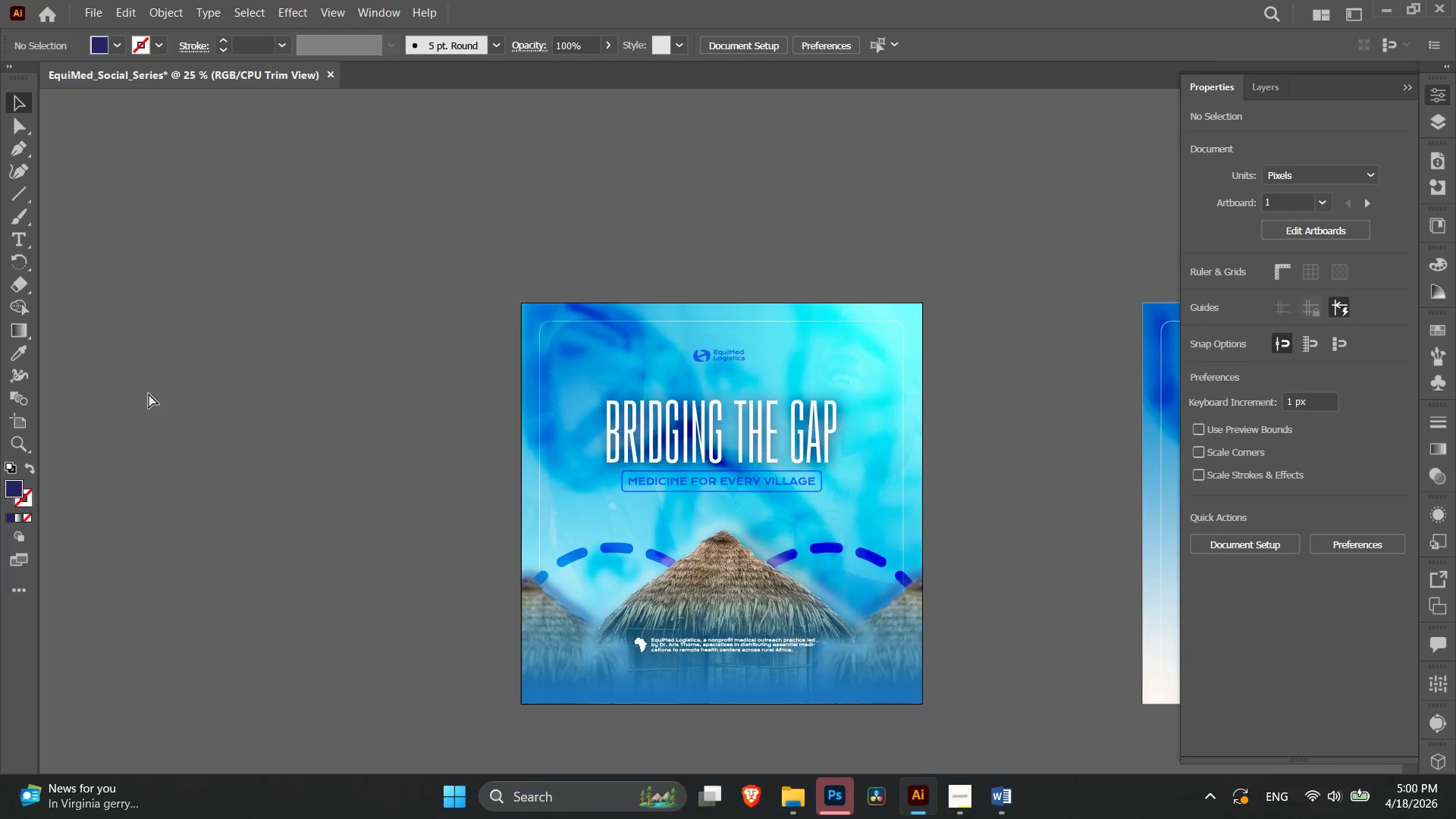 
key(Control+Minus)
 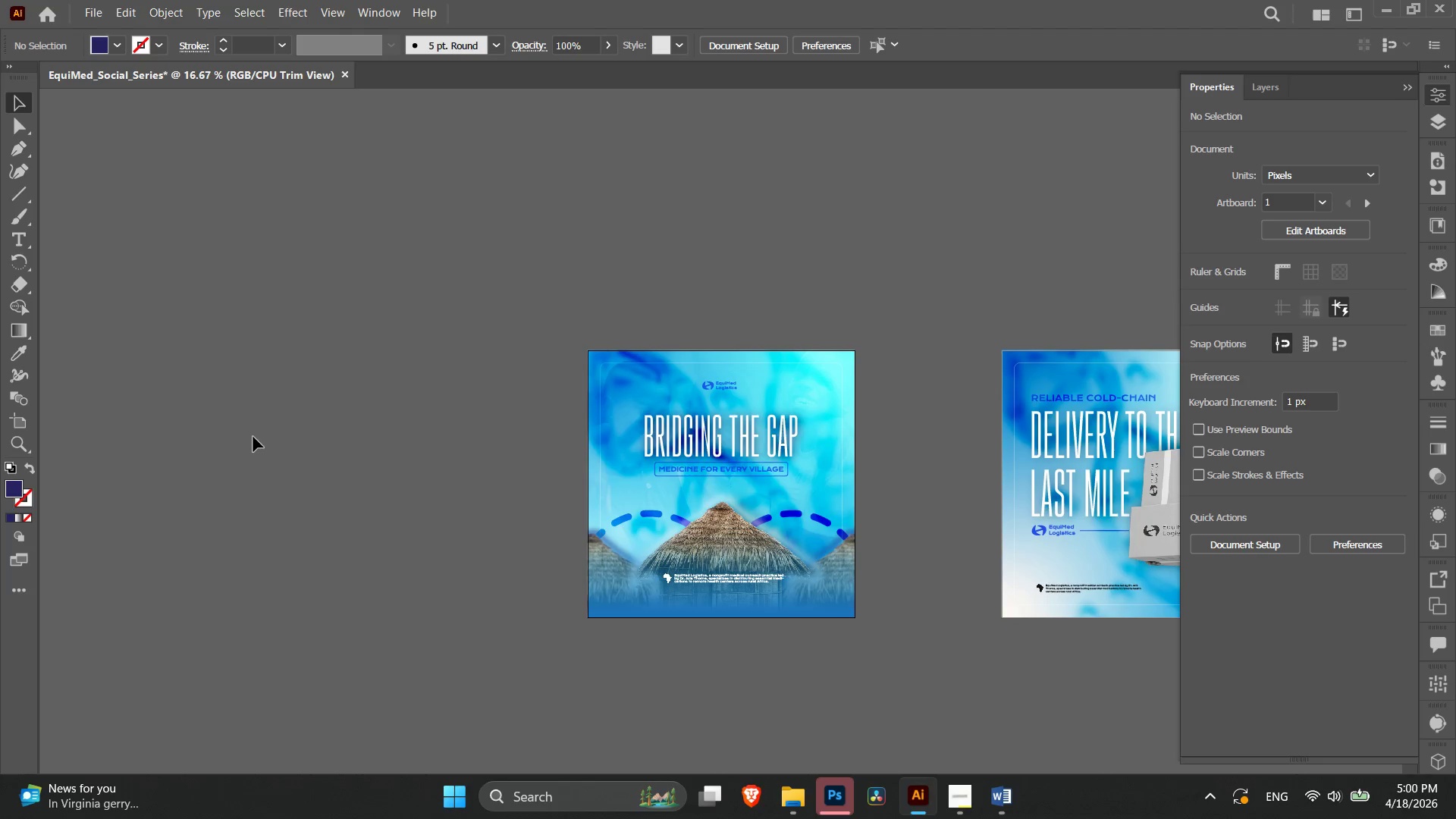 
key(Control+Equal)
 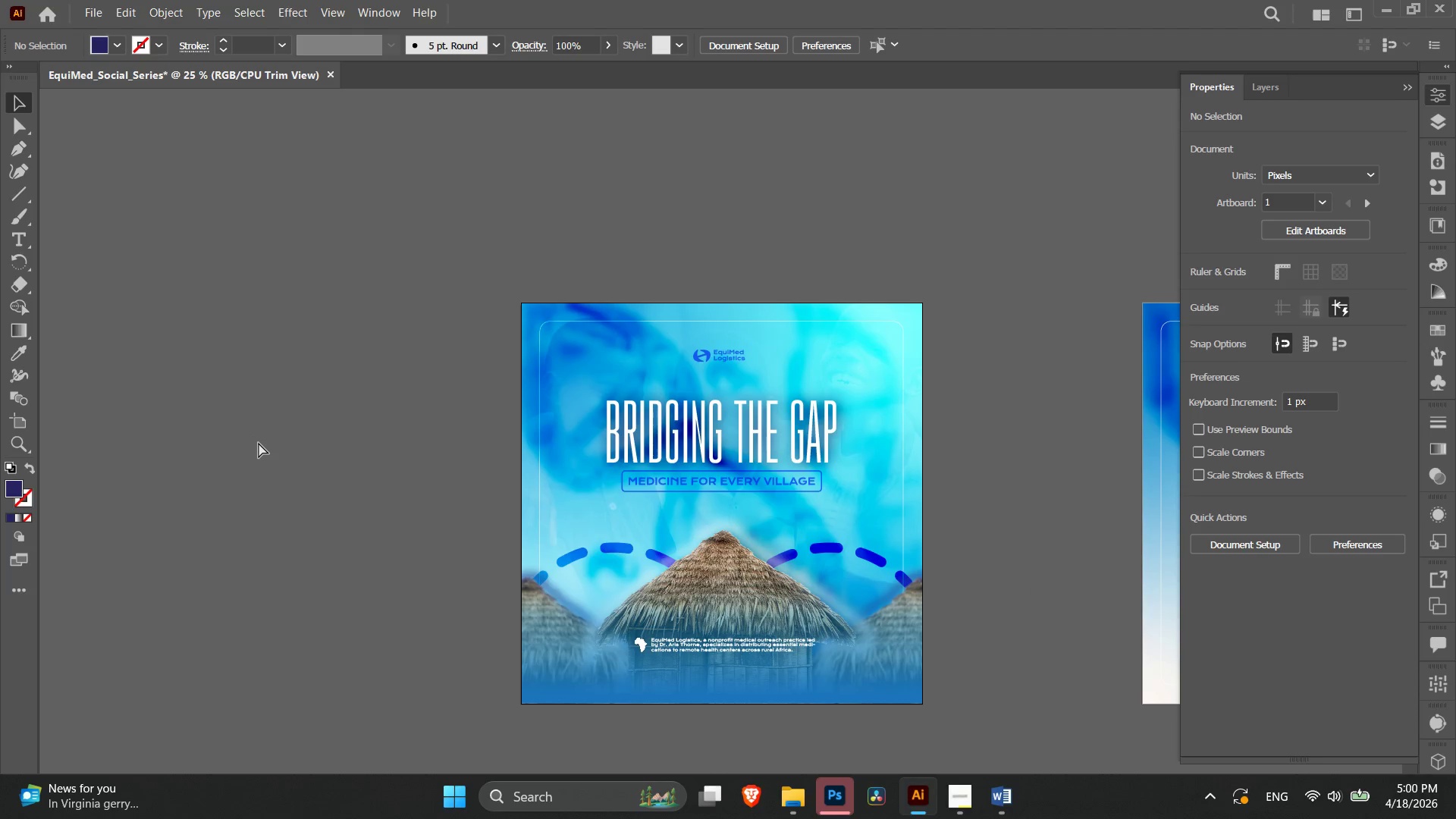 
key(Control+Equal)
 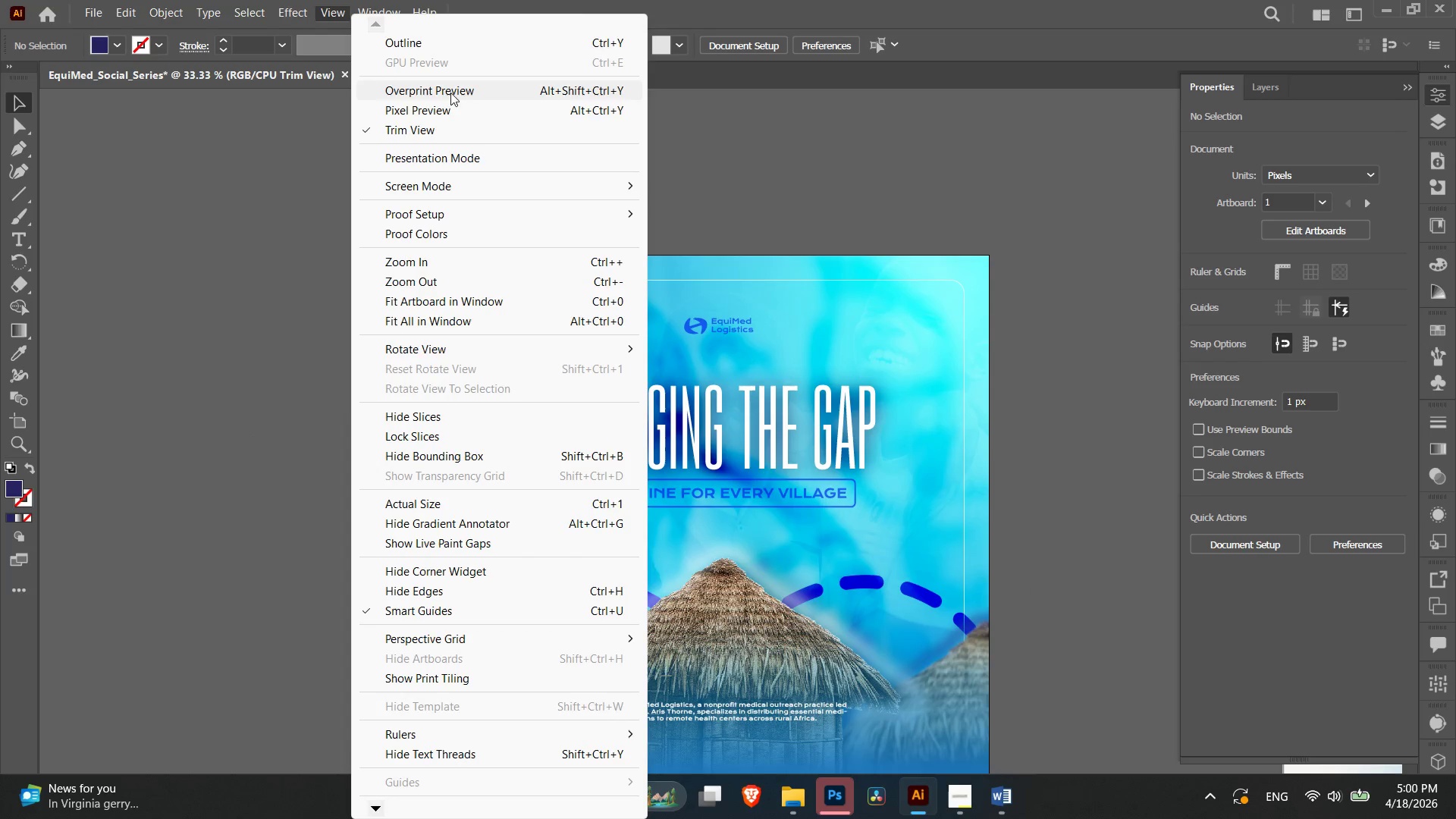 
left_click([466, 151])
 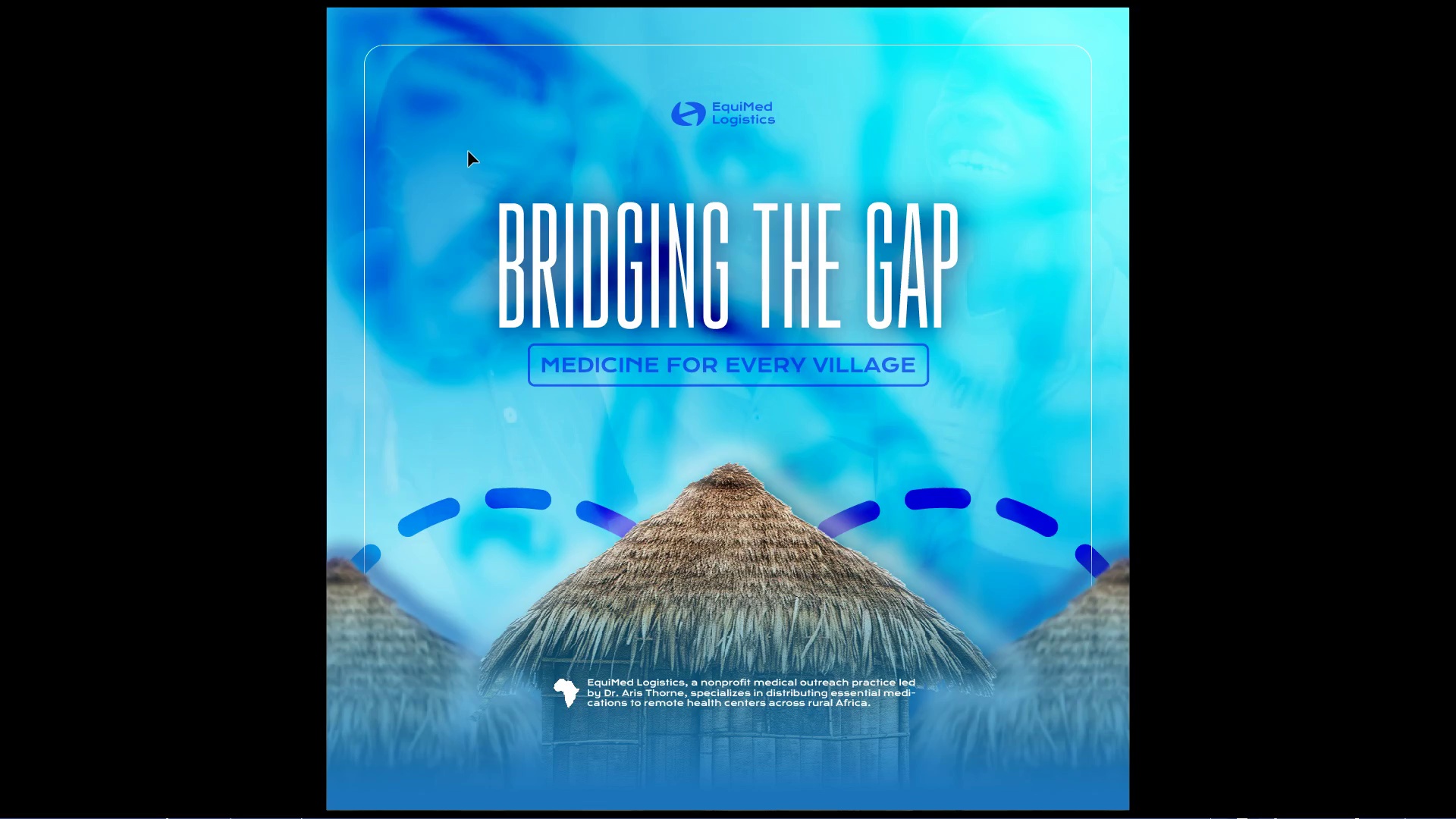 
key(ArrowRight)
 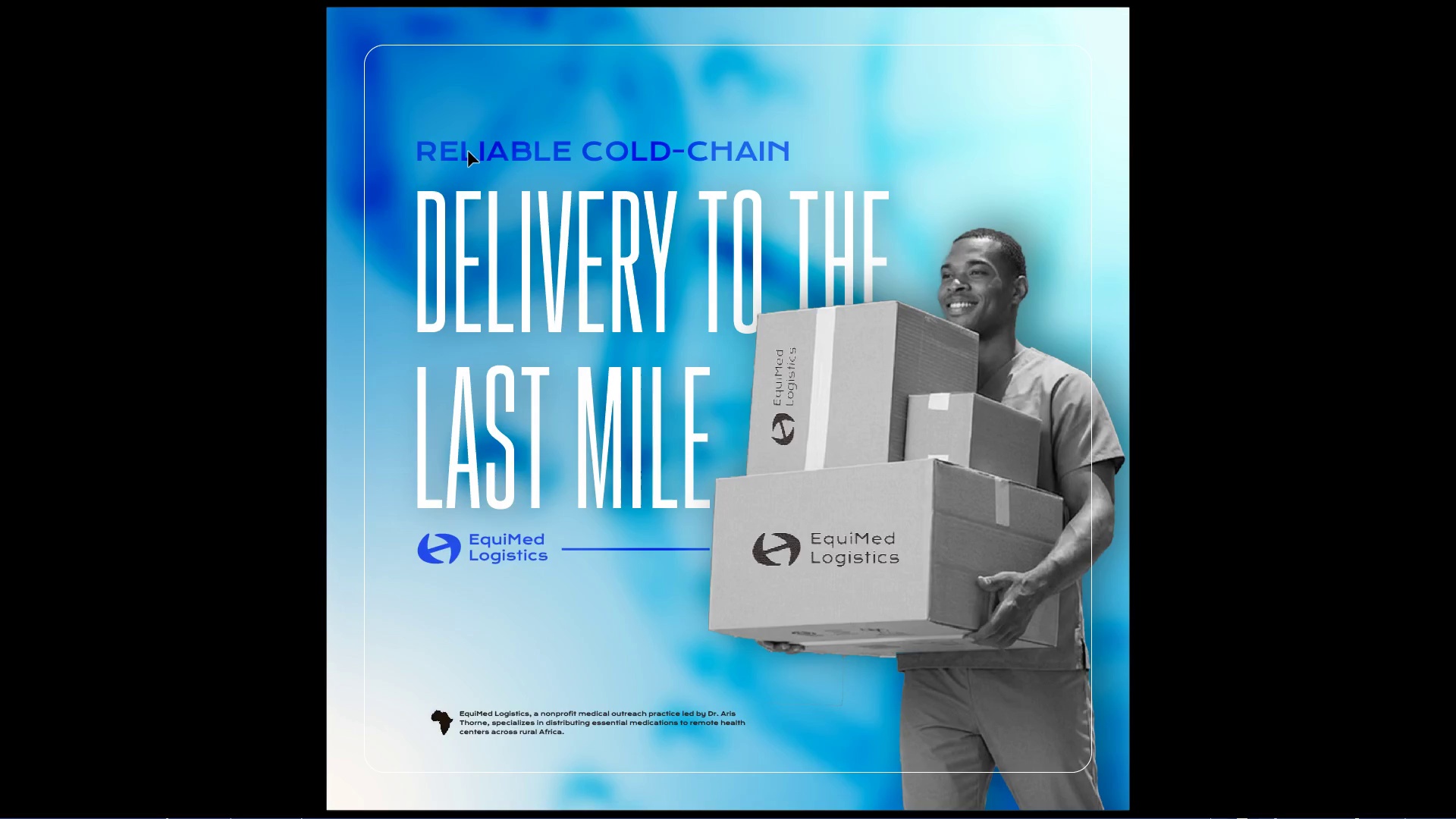 
wait(9.38)
 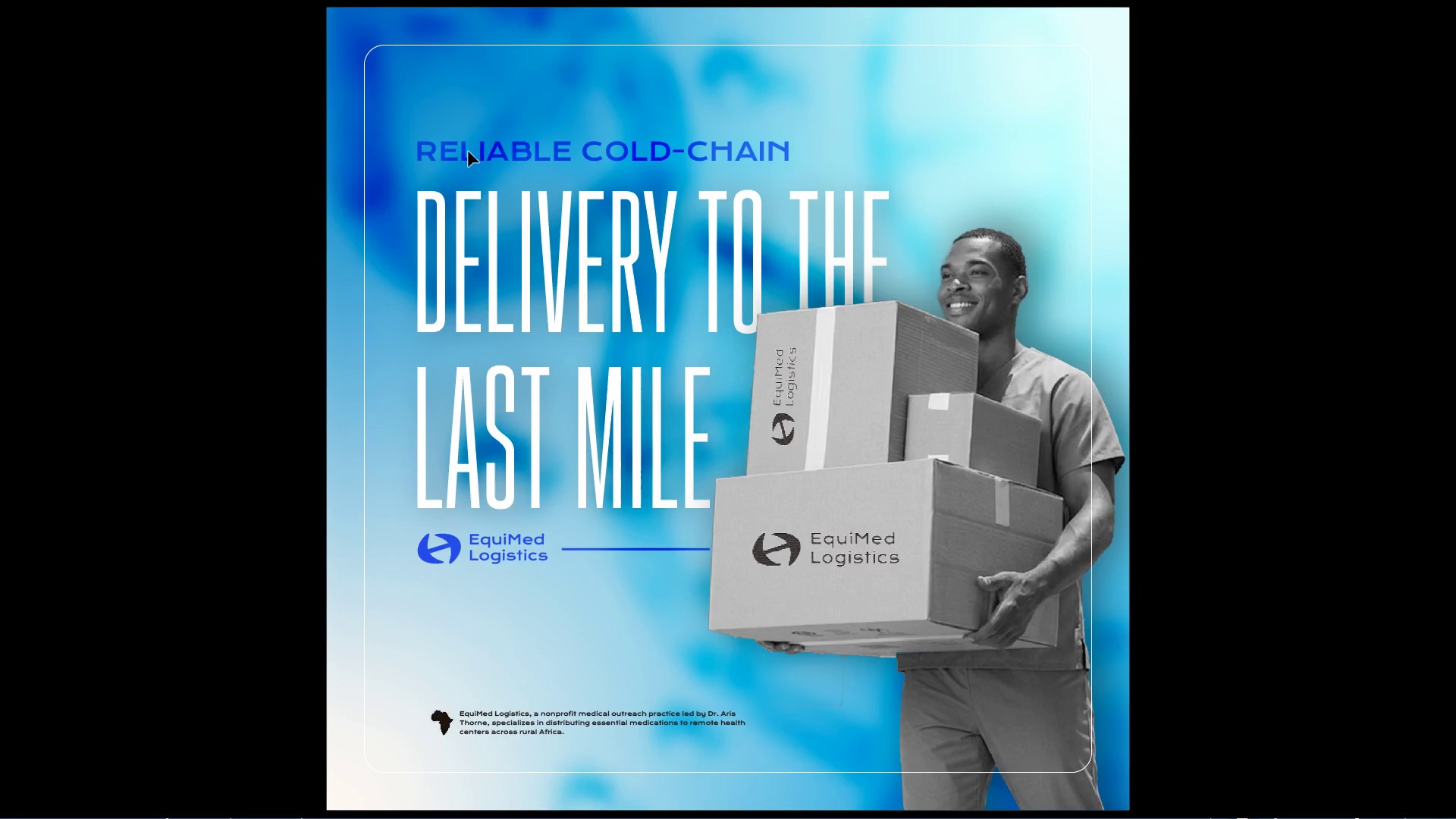 
key(Escape)
 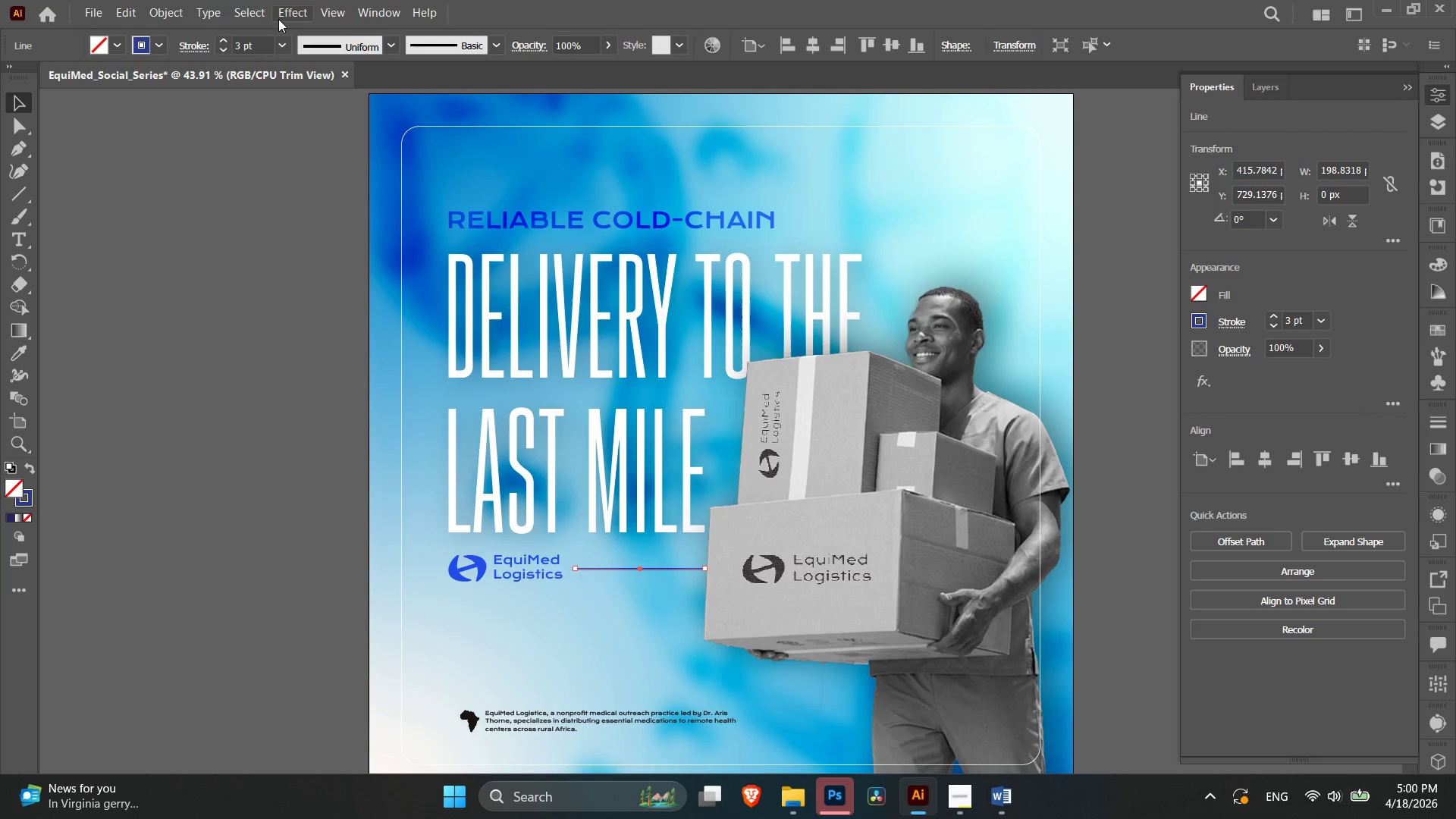 
left_click([173, 11])
 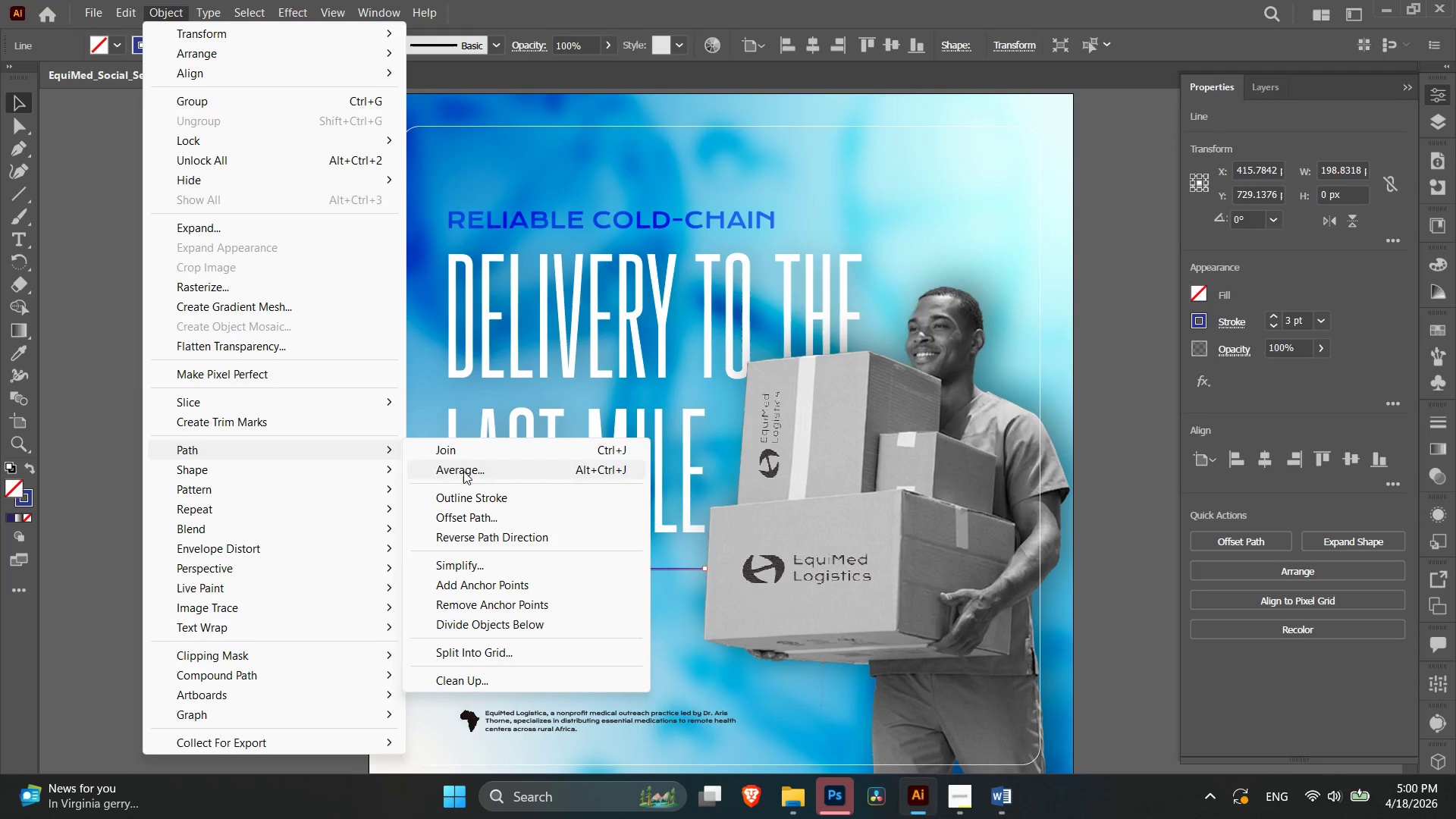 
left_click([494, 495])
 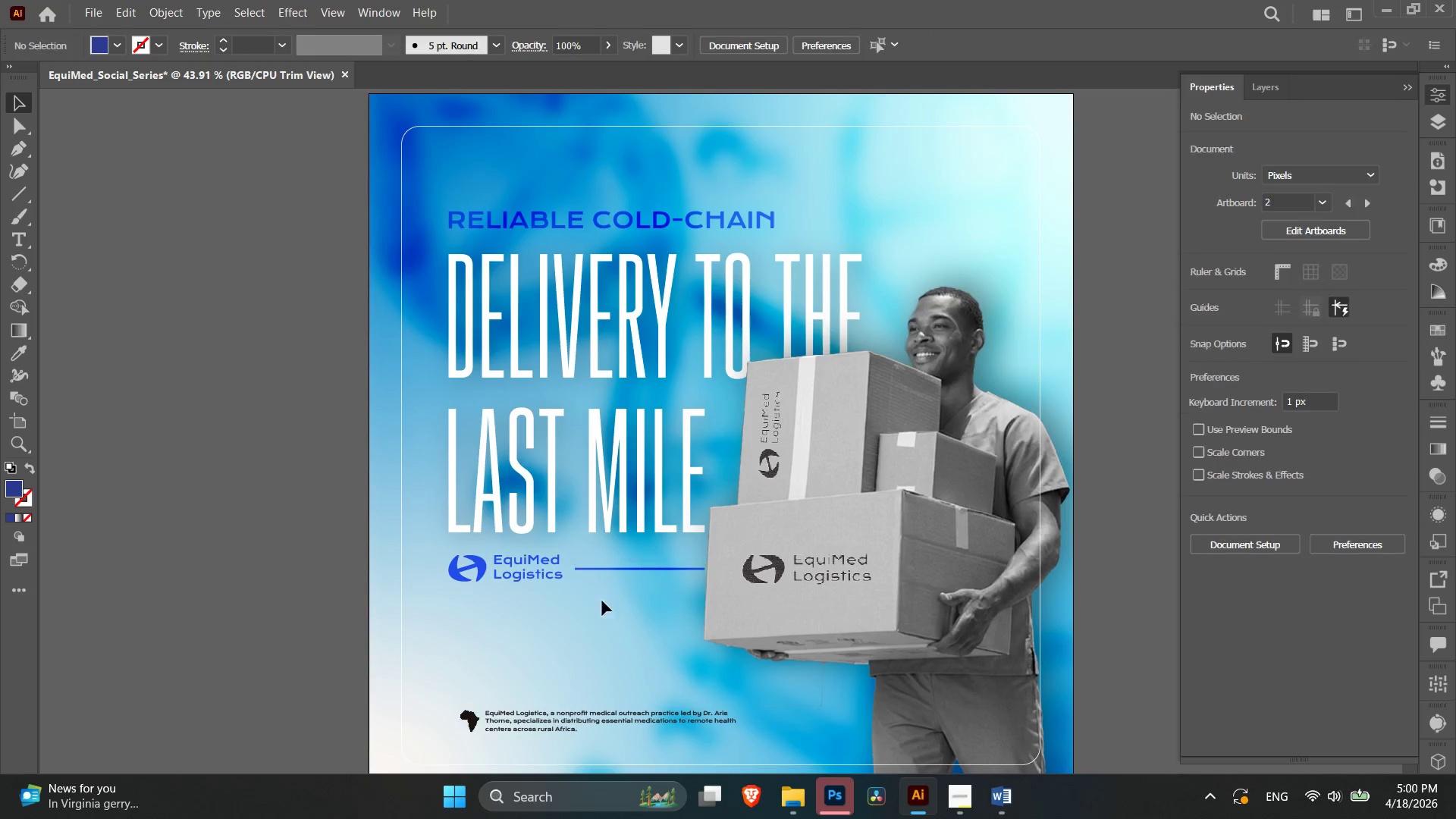 
left_click_drag(start_coordinate=[627, 588], to_coordinate=[430, 168])
 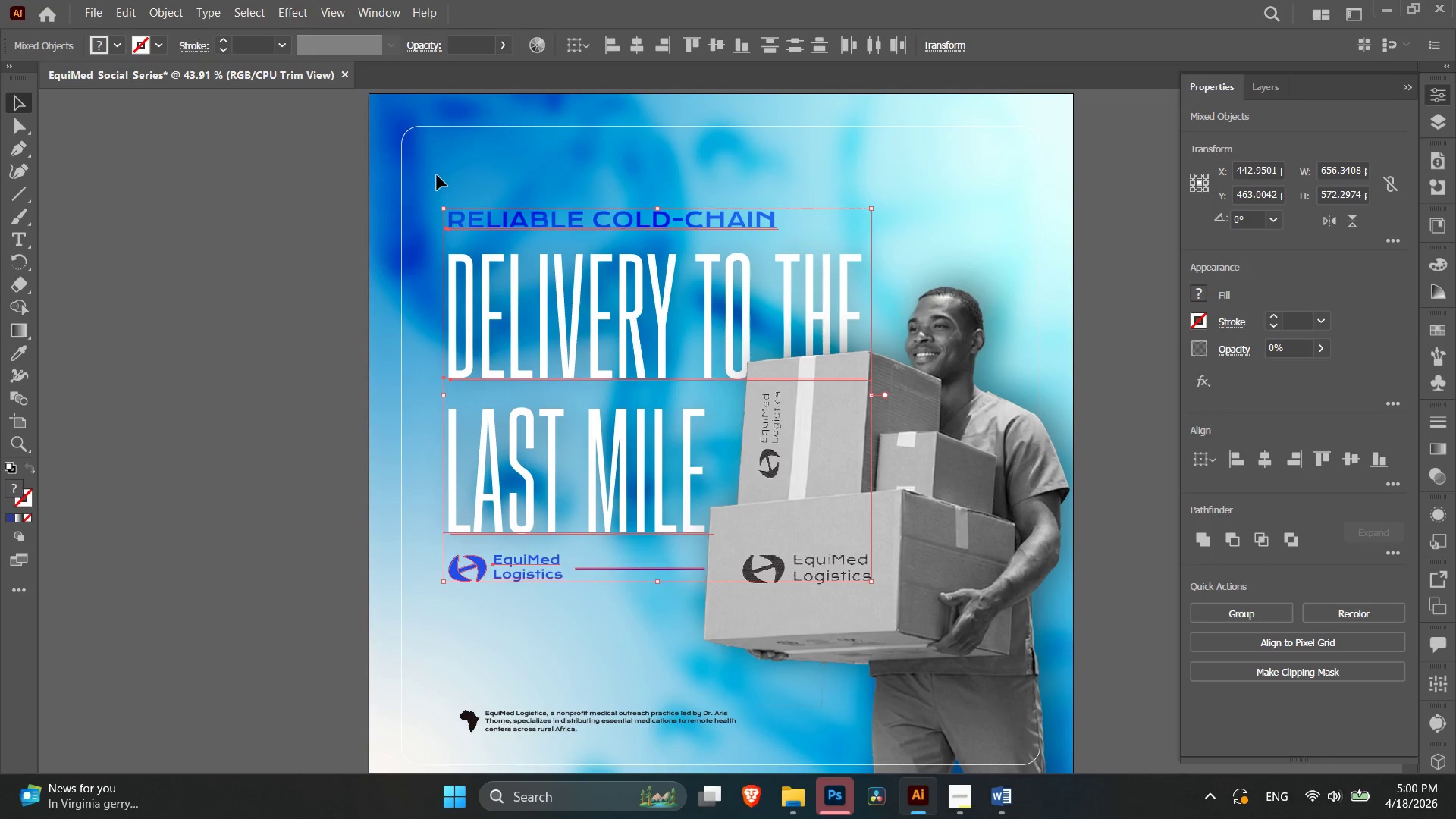 
key(Control+G)
 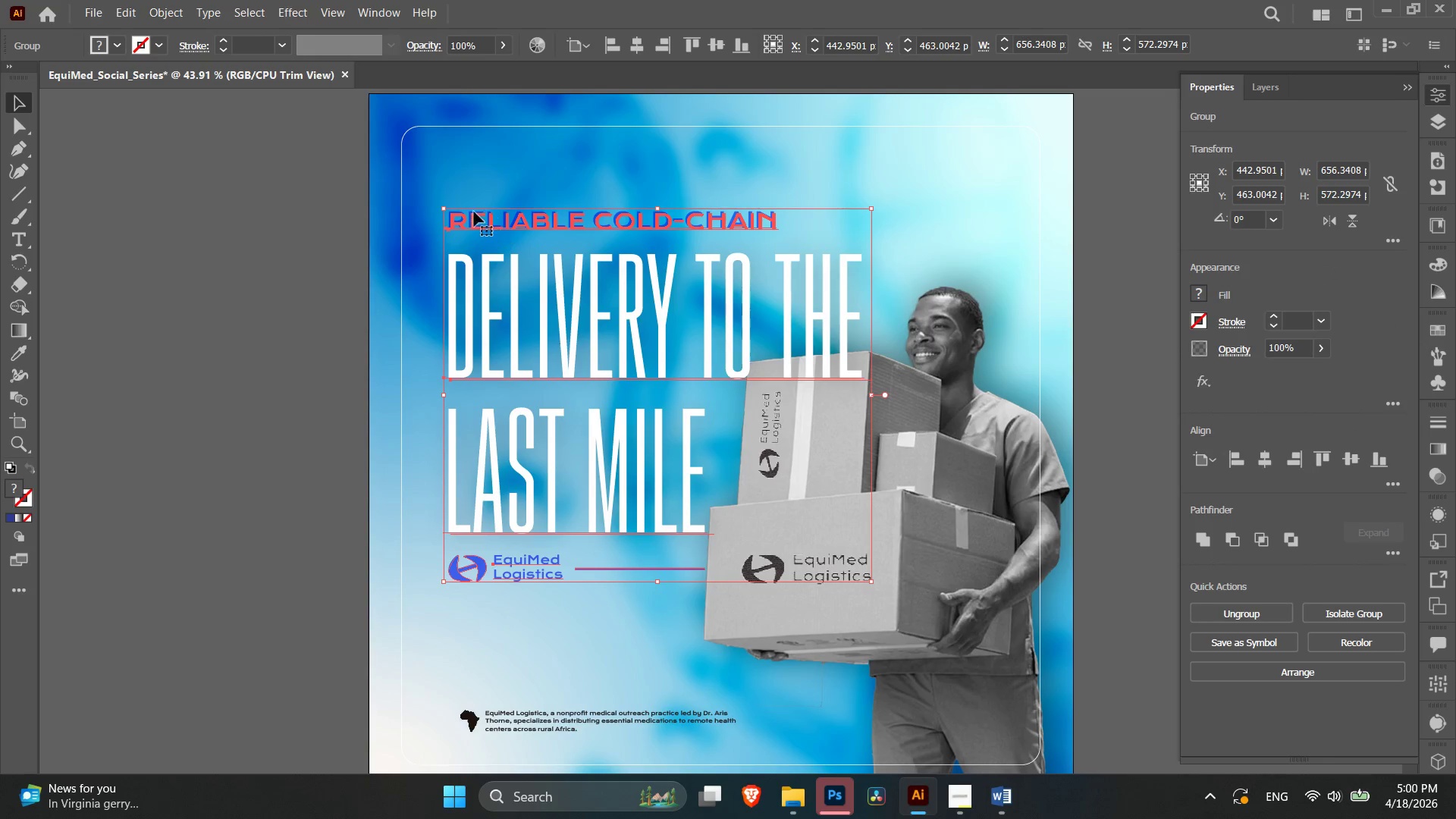 
hold_key(key=AltLeft, duration=1.8)
hold_key(key=ShiftLeft, duration=1.78)
left_click_drag(start_coordinate=[444, 208], to_coordinate=[458, 219])
 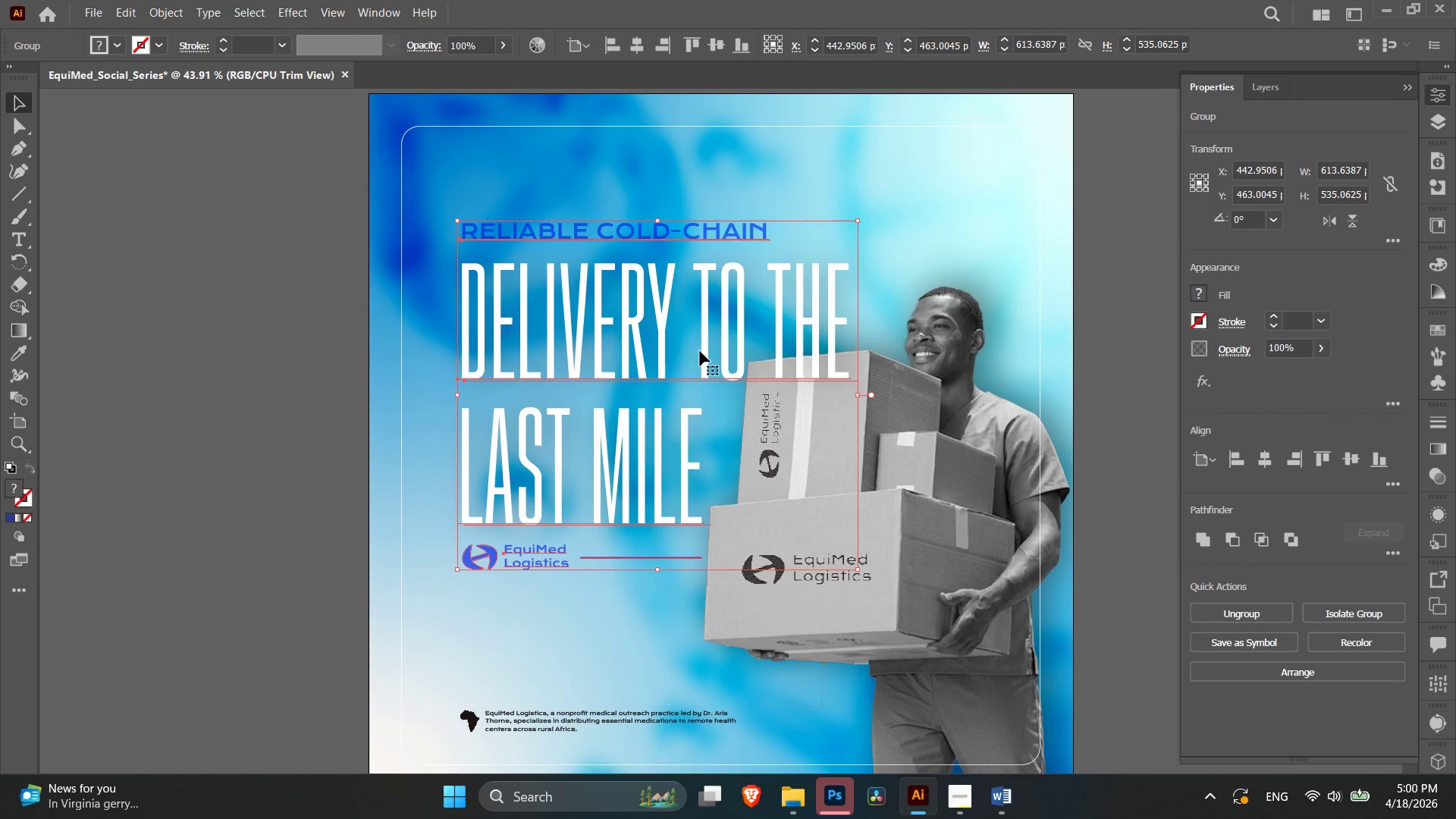 
left_click_drag(start_coordinate=[707, 343], to_coordinate=[693, 342])
 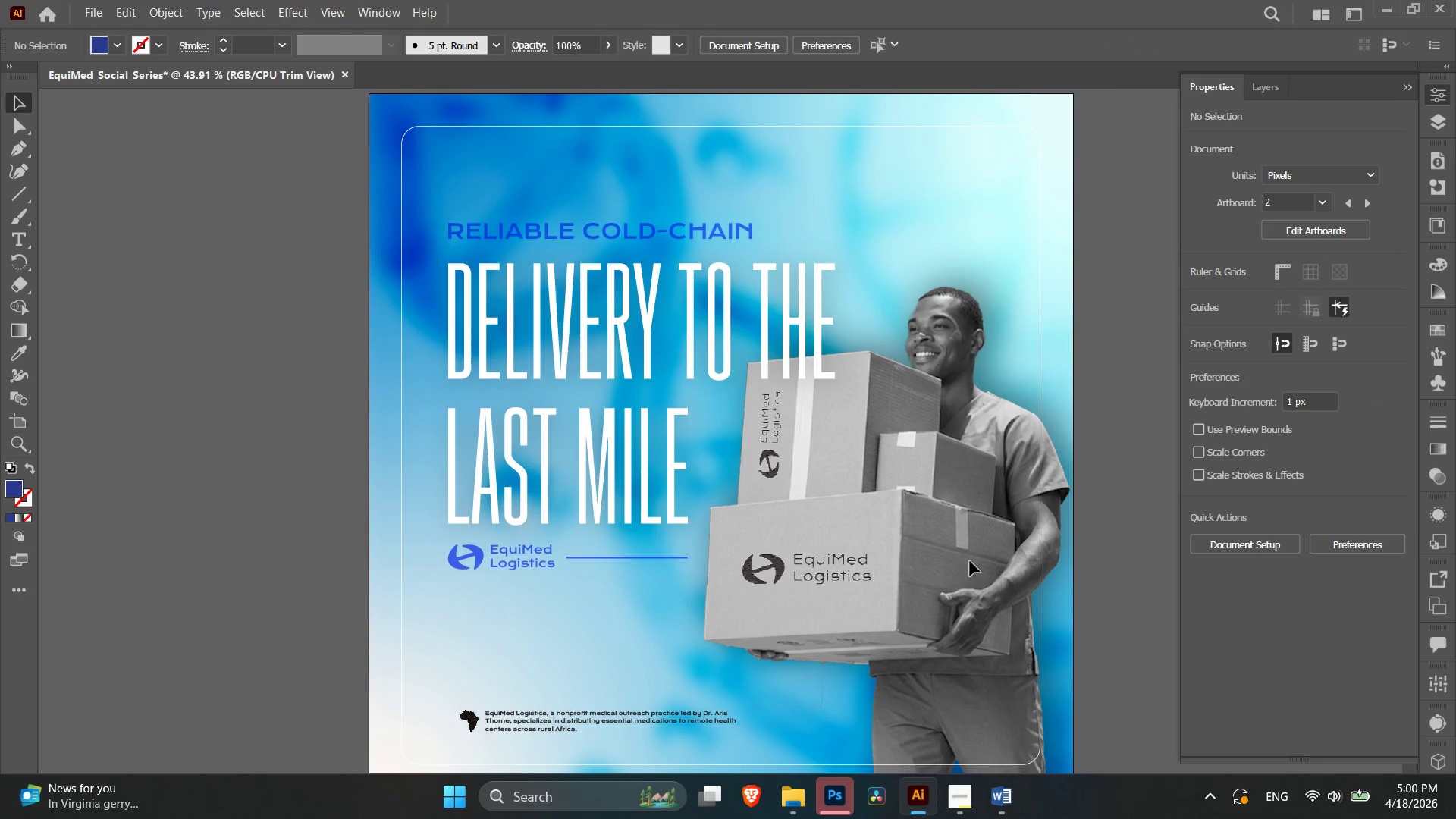 
wait(5.36)
 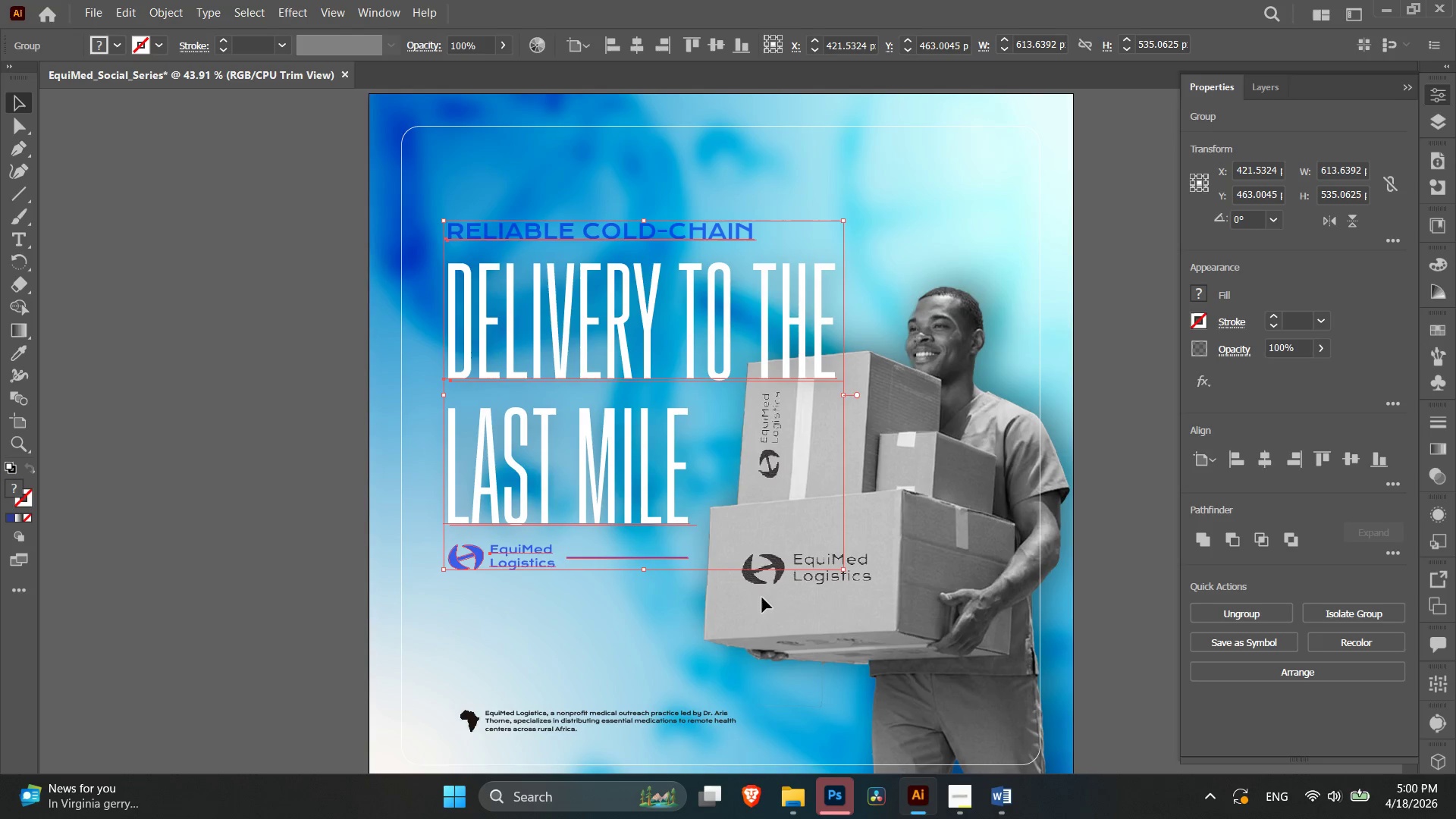 
key(Control+BracketLeft)
 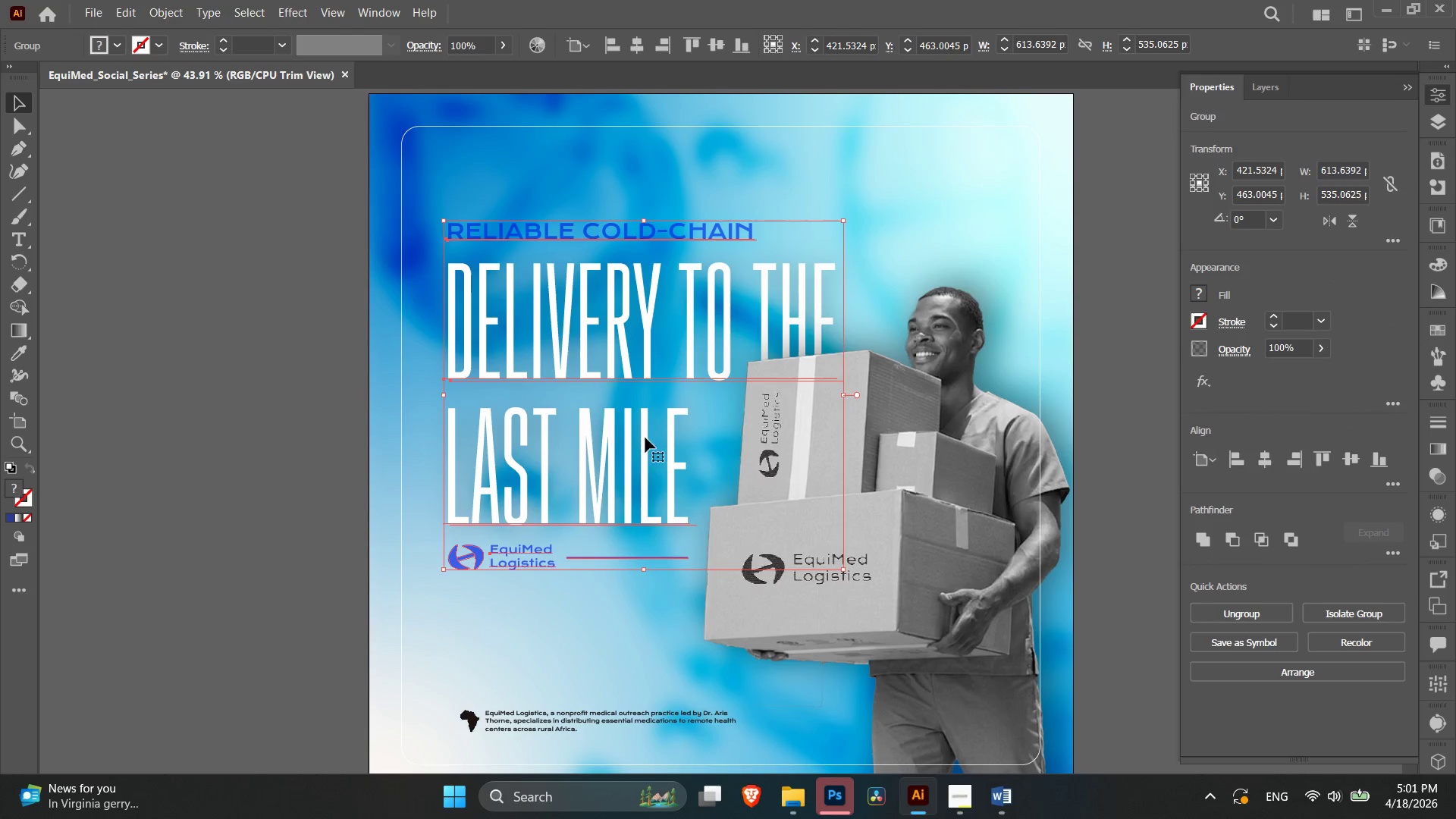 
left_click([554, 614])
 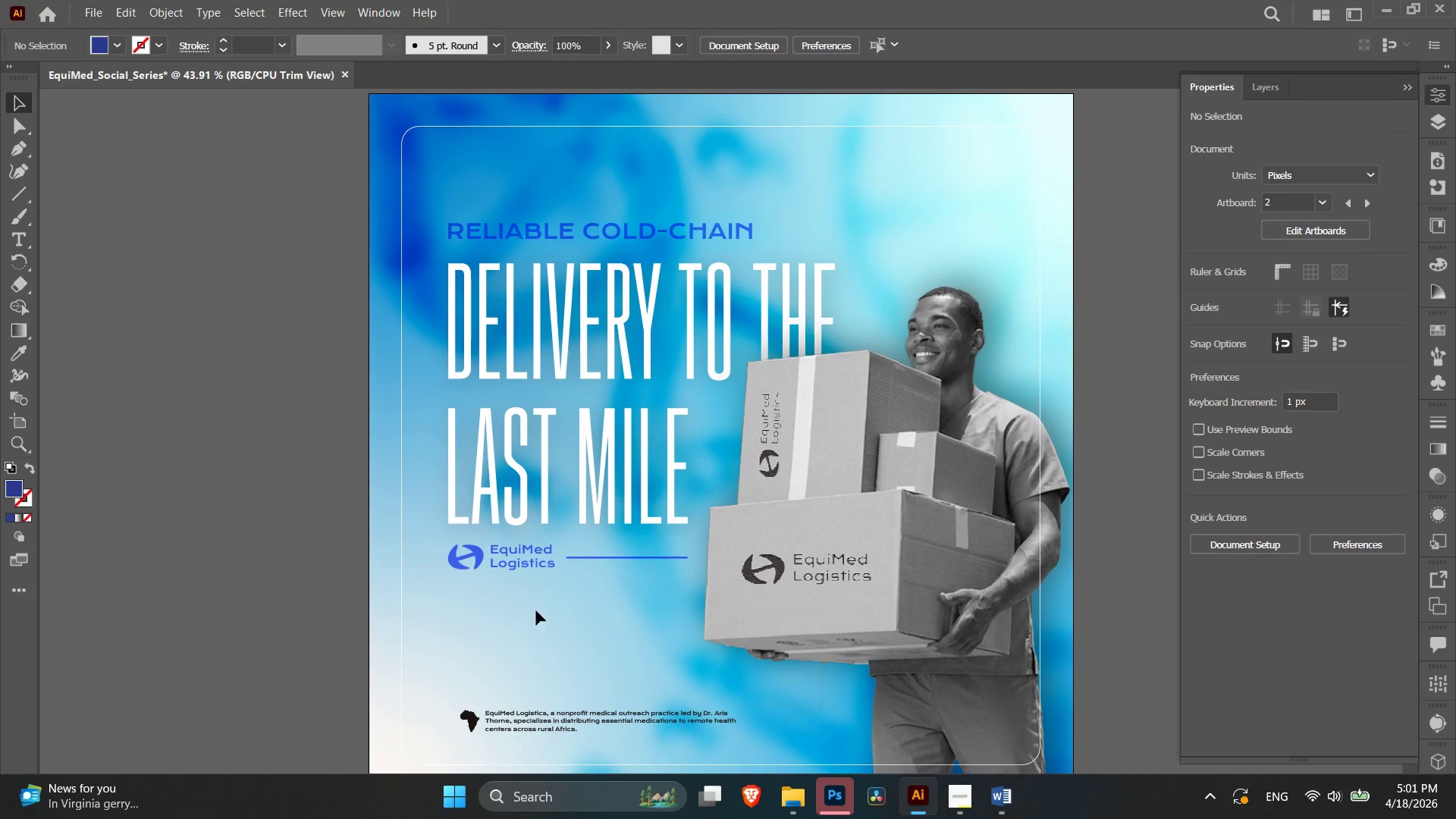 
left_click([635, 560])
 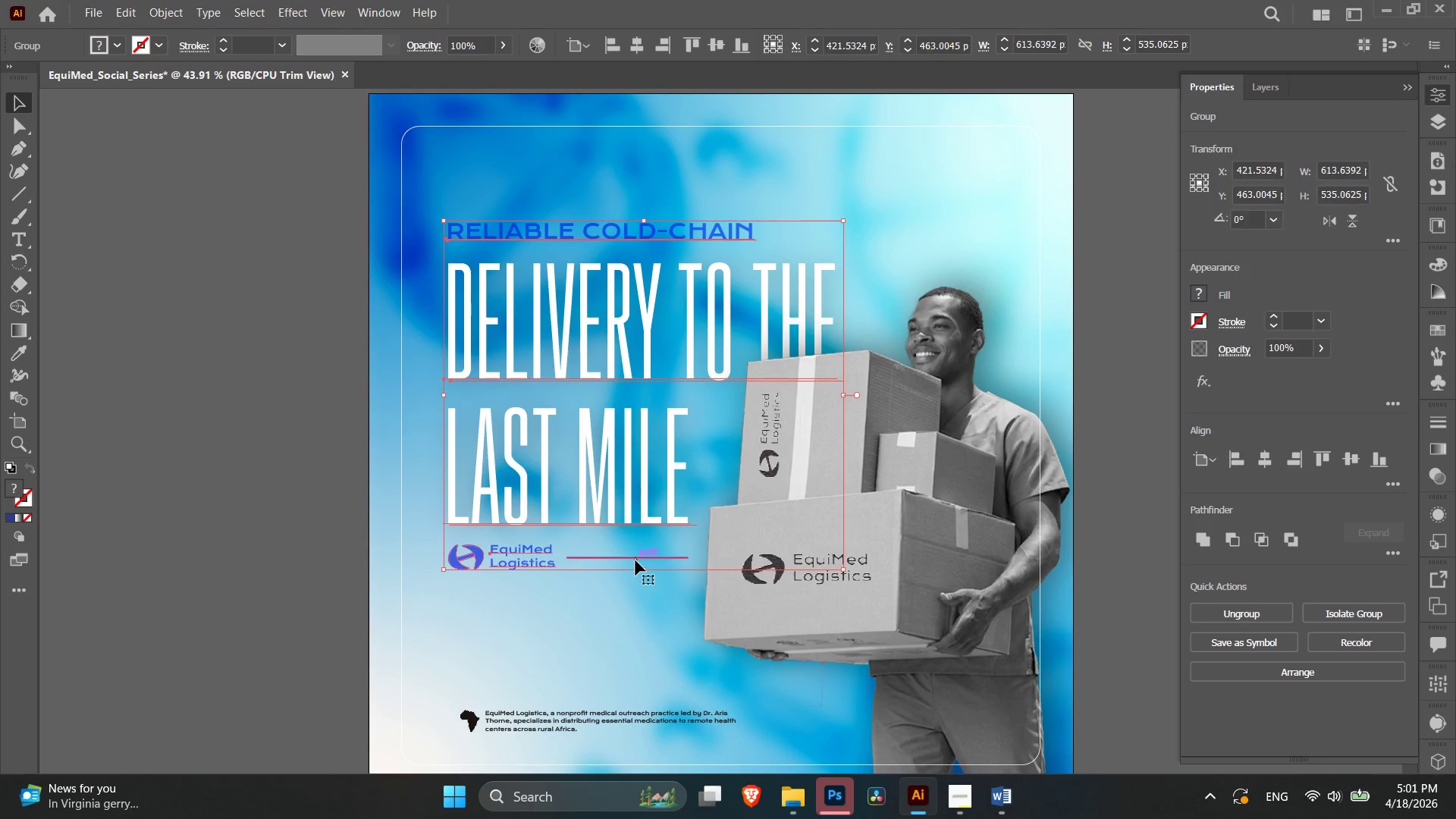 
key(Control+Shift+G)
 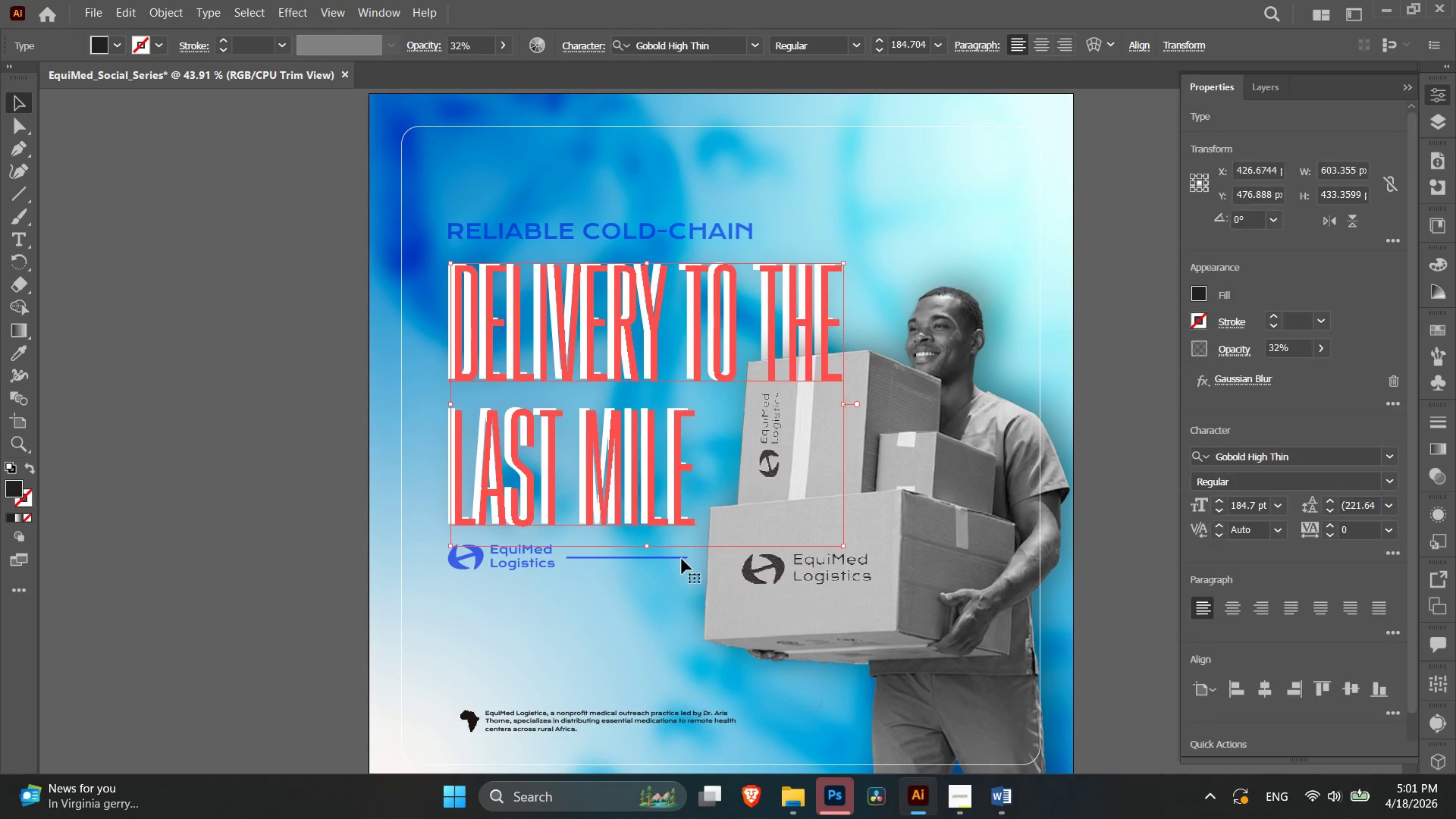 
left_click([507, 563])
 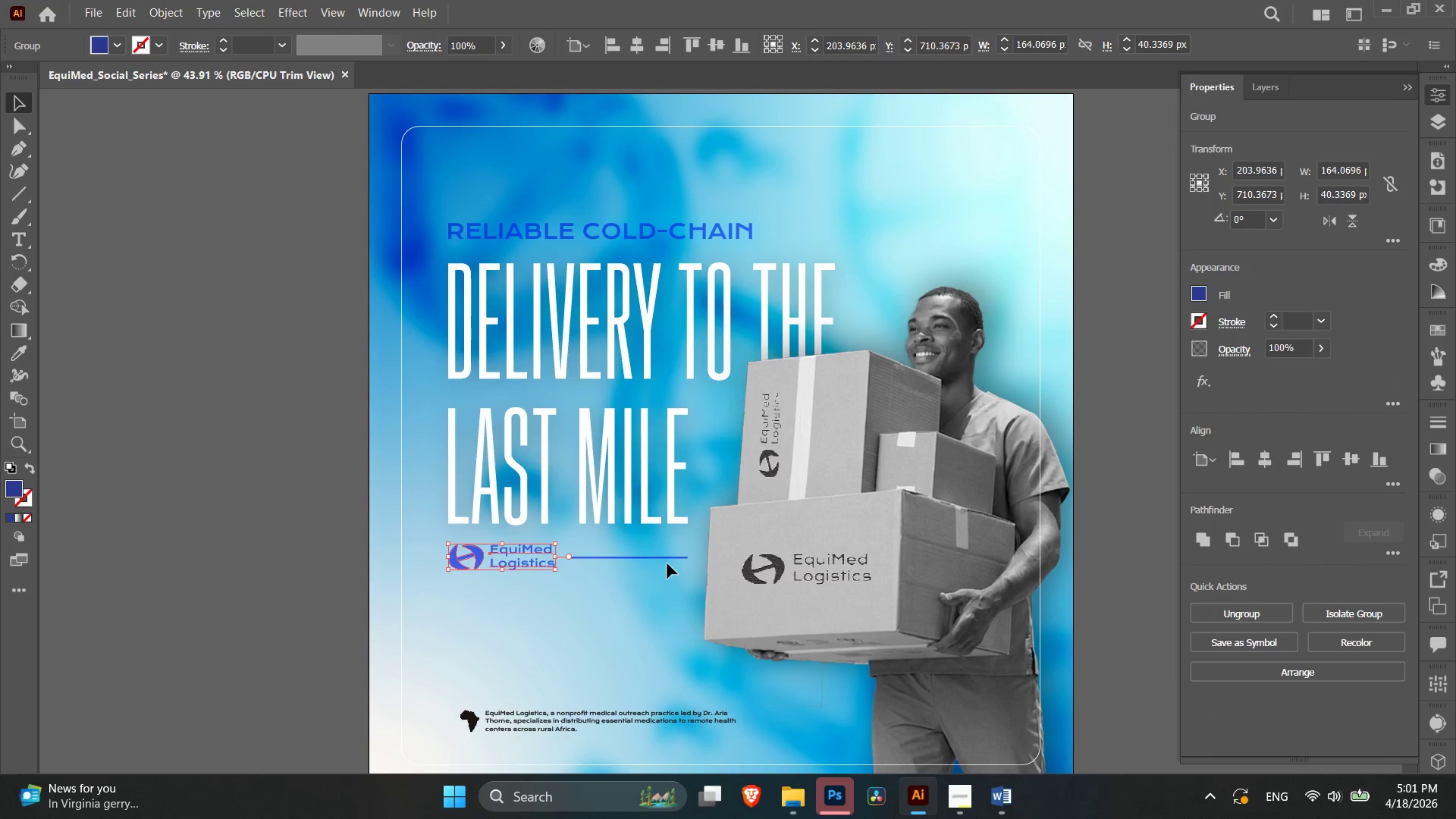 
left_click([667, 561])
 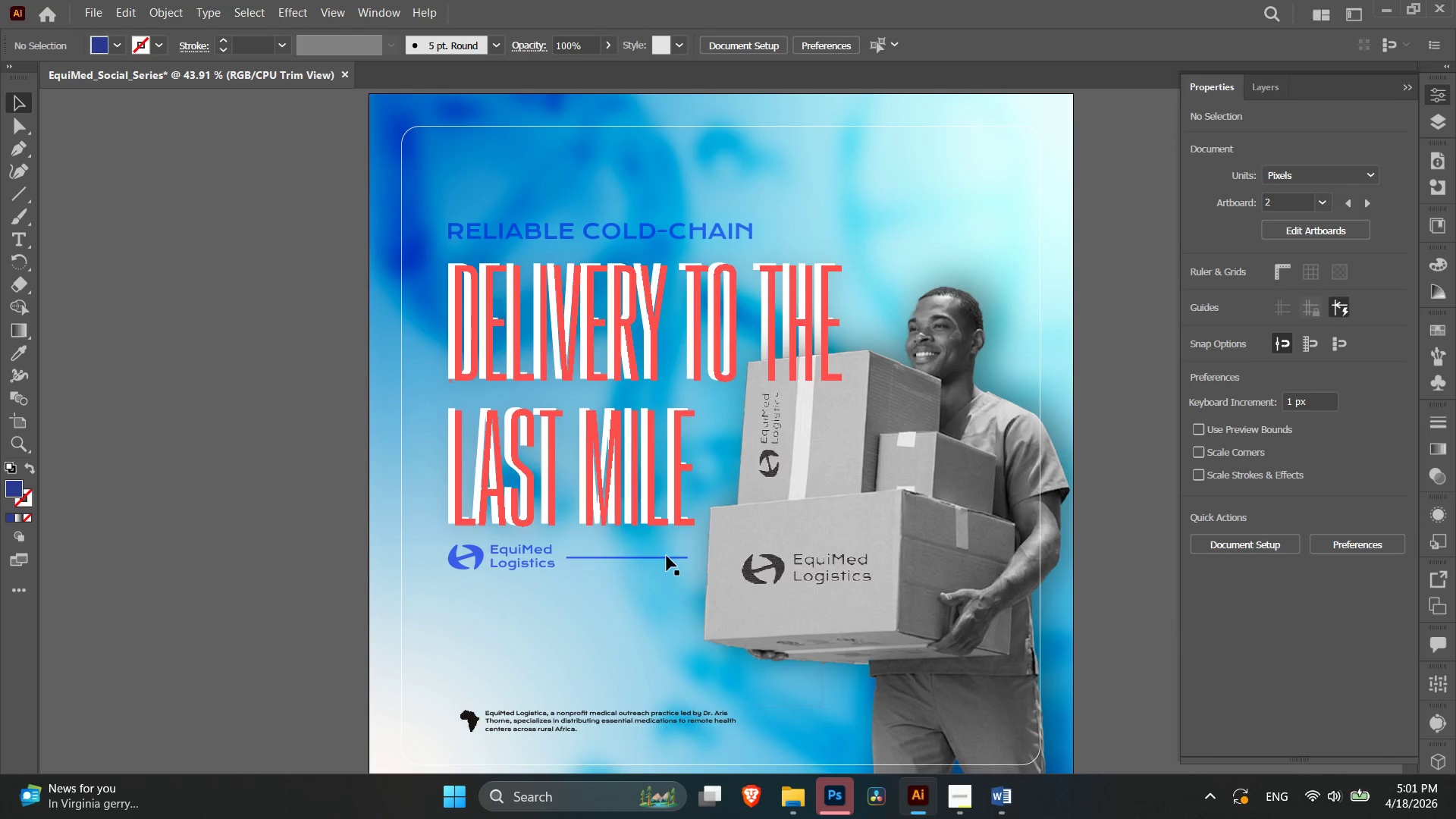 
left_click([667, 556])
 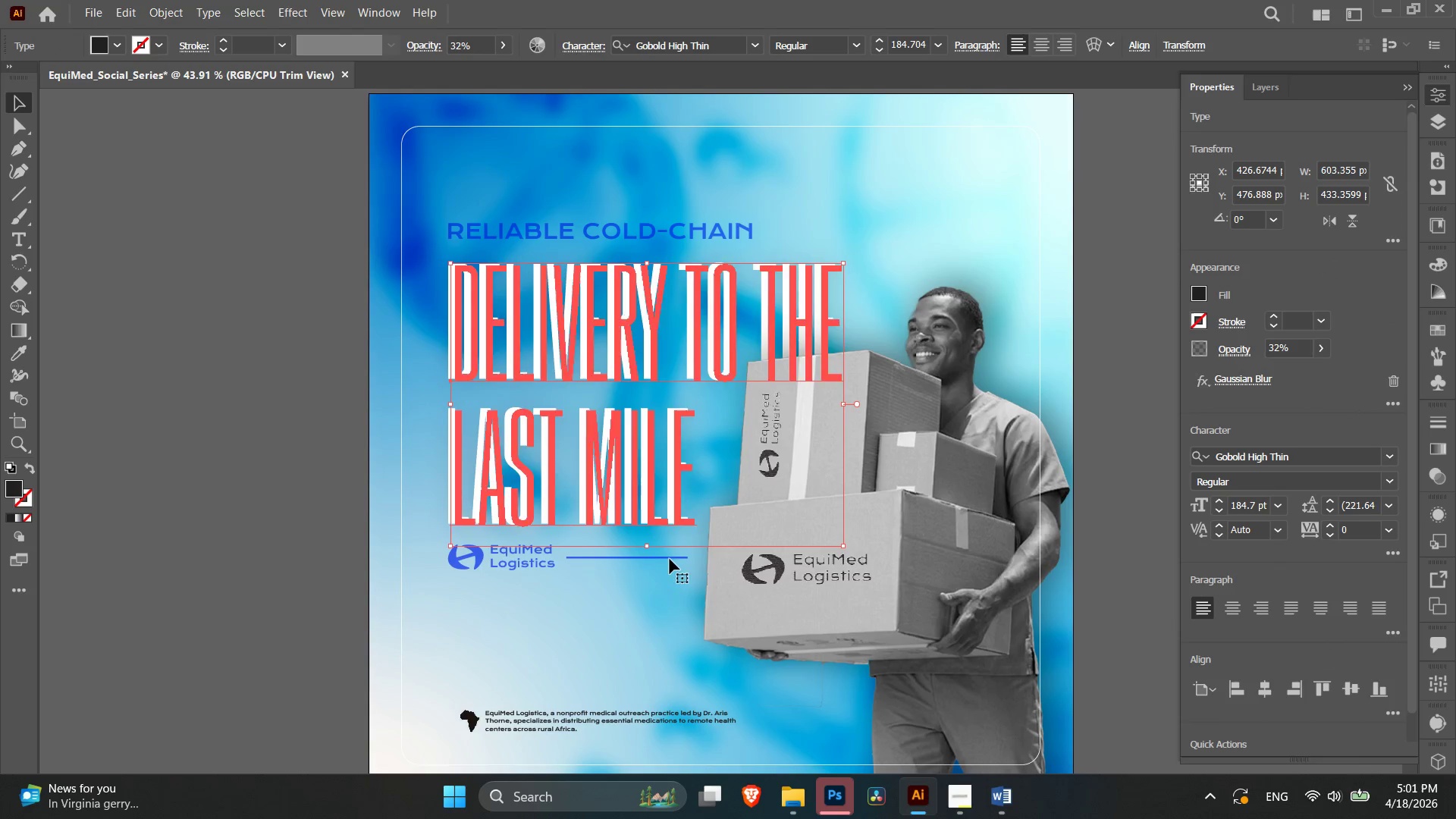 
key(Control+Equal)
 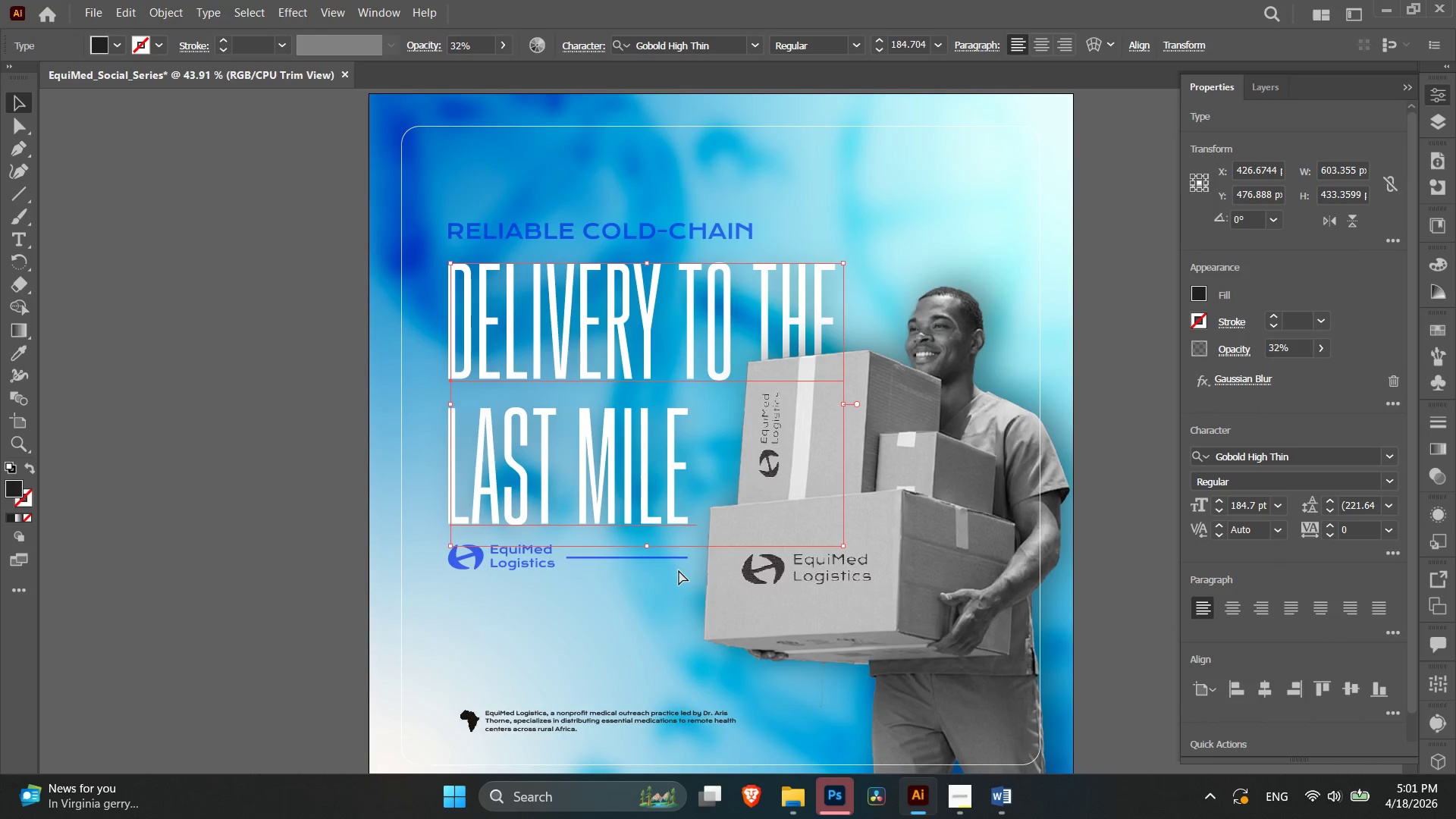 
key(Control+Equal)
 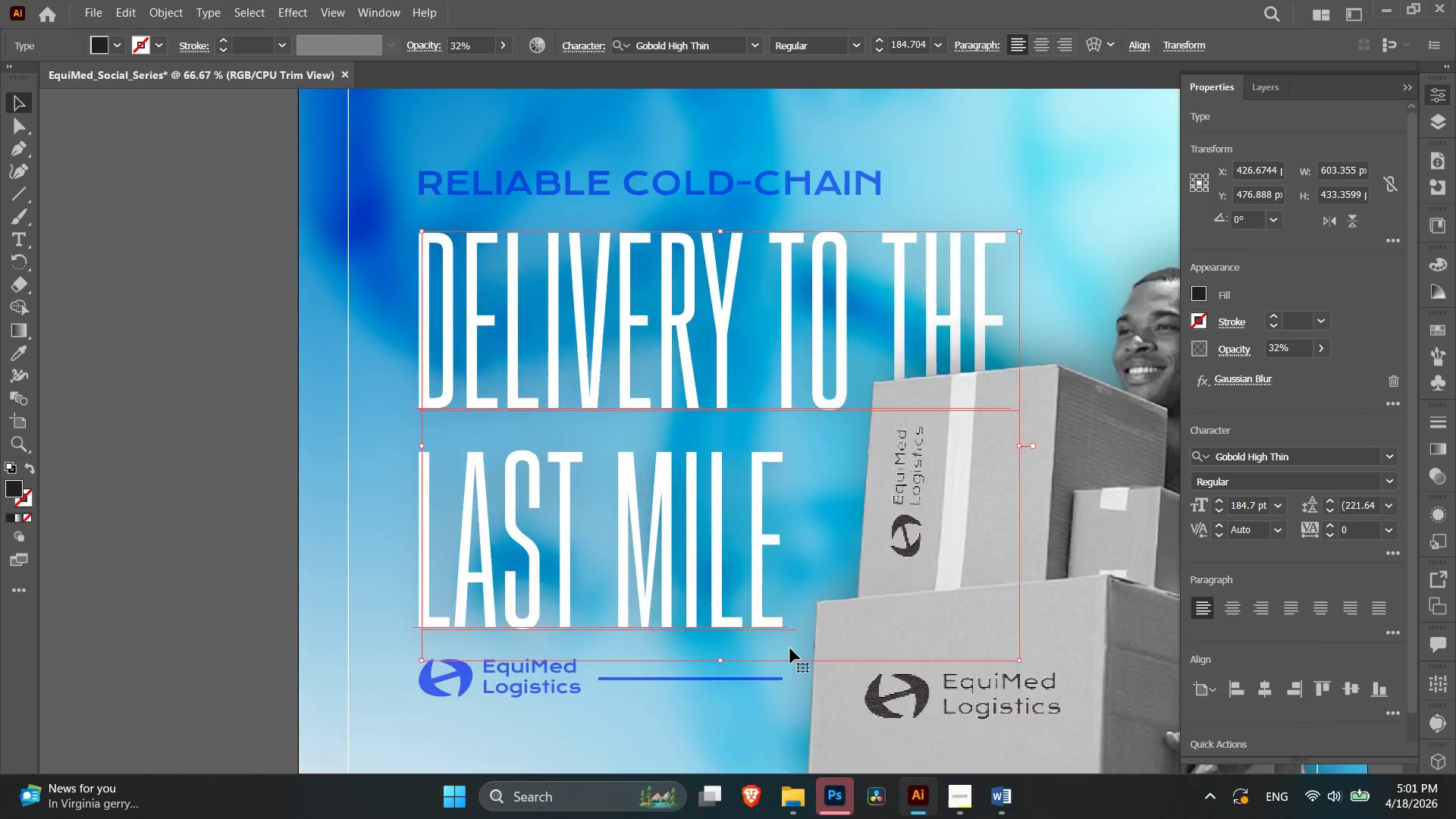 
hold_key(key=Space, duration=0.44)
 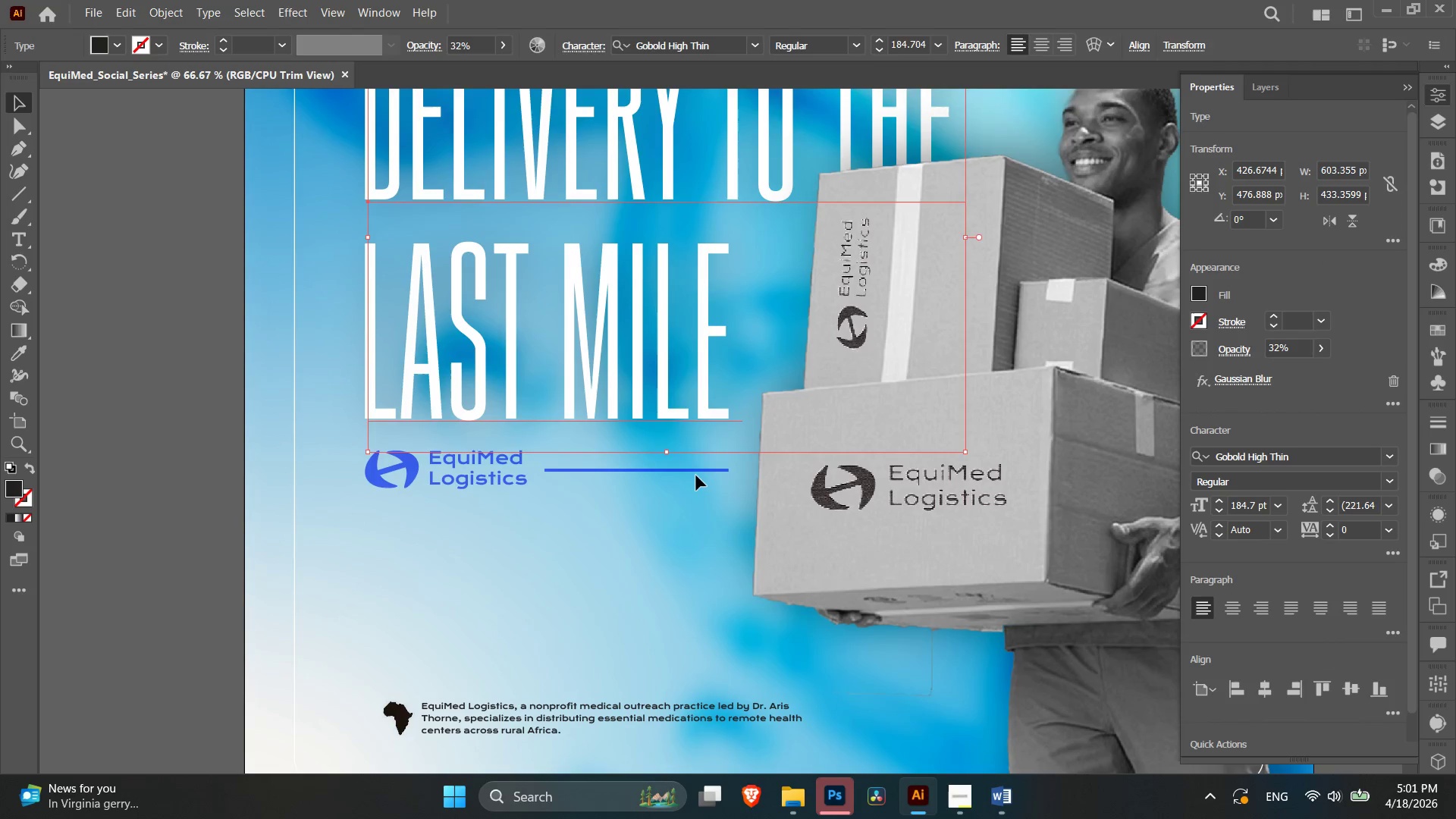 
left_click_drag(start_coordinate=[793, 654], to_coordinate=[739, 444])
 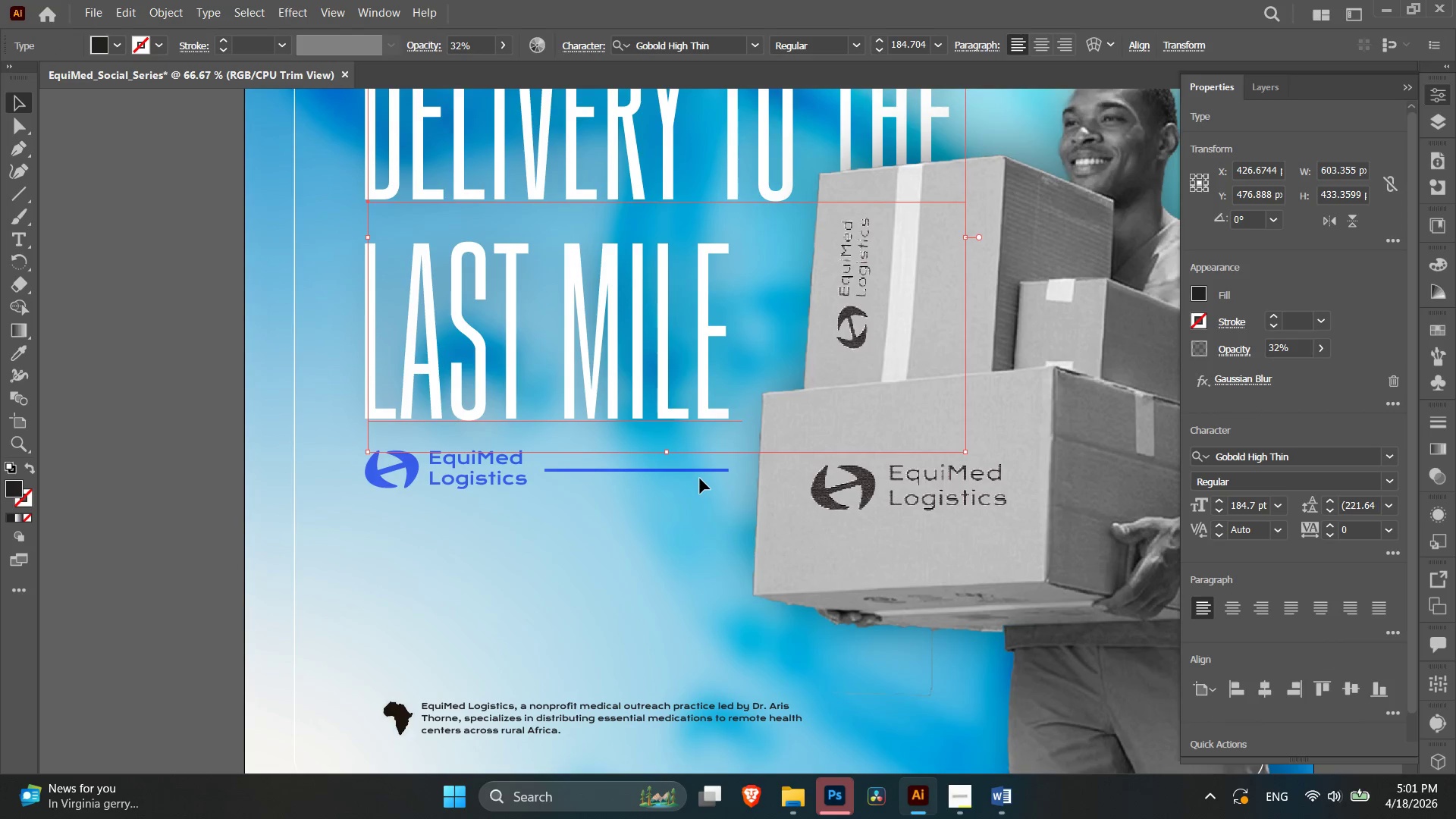 
left_click([696, 475])
 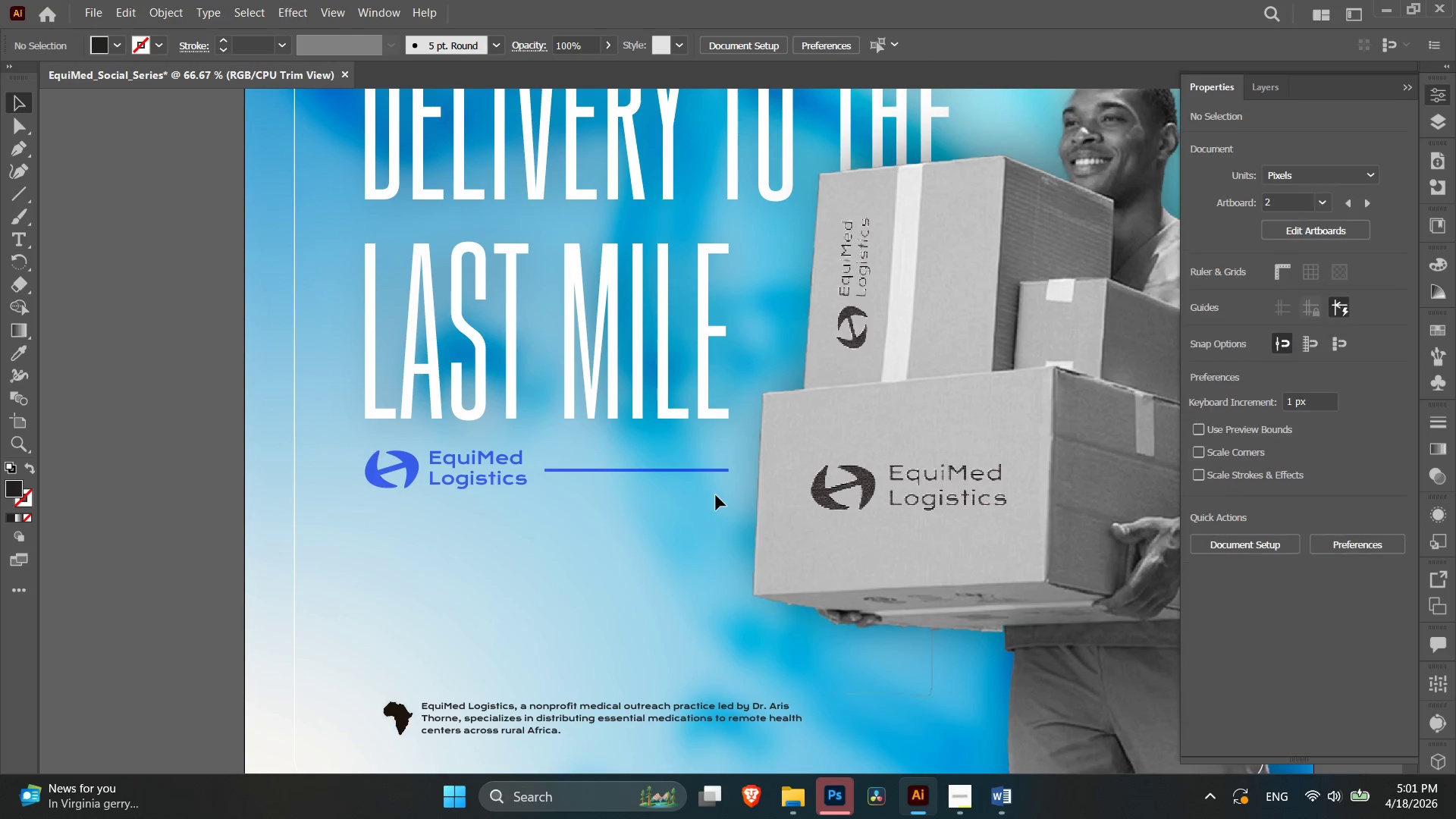 
left_click_drag(start_coordinate=[717, 495], to_coordinate=[711, 457])
 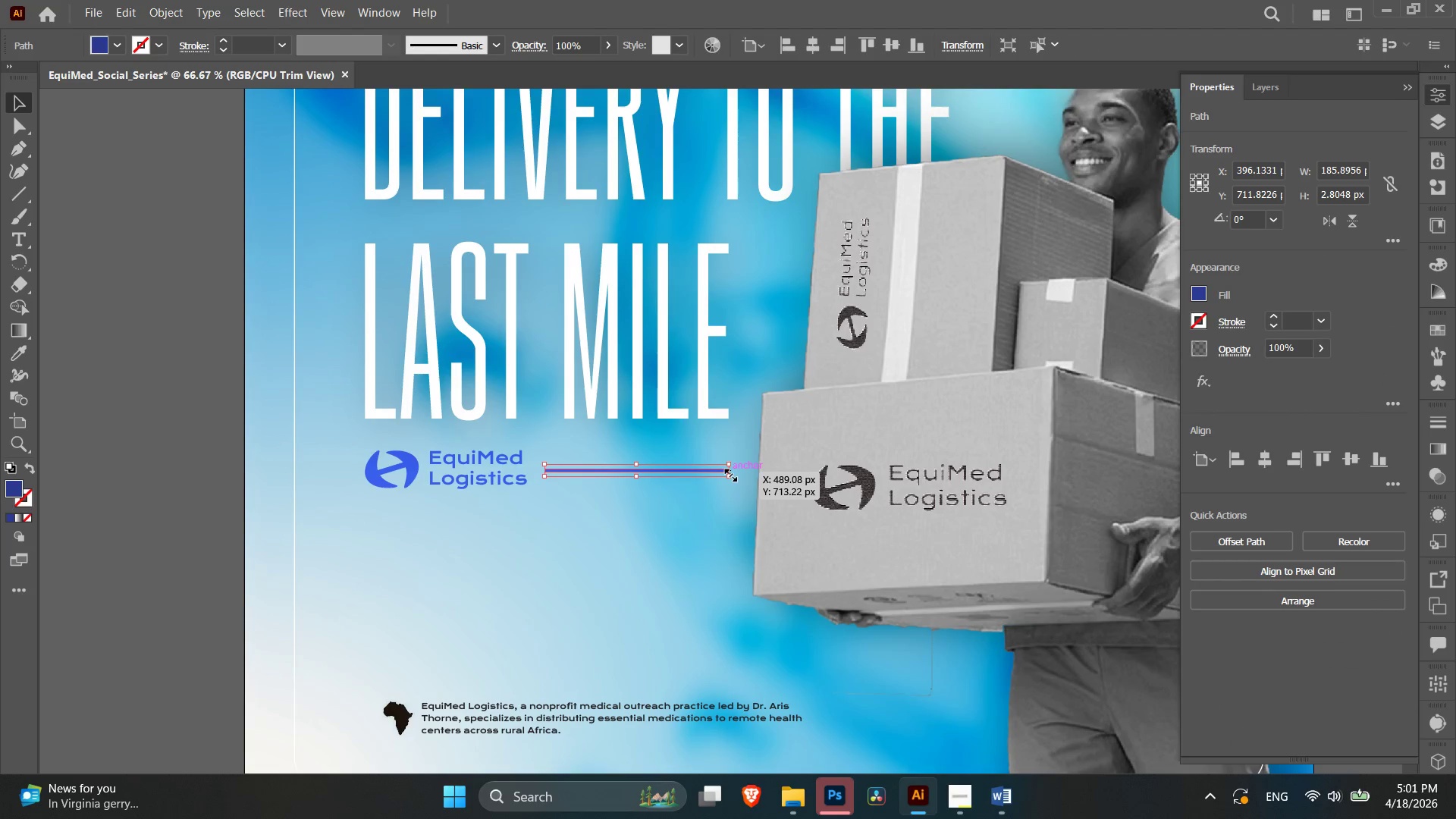 
hold_key(key=ShiftLeft, duration=4.36)
left_click_drag(start_coordinate=[727, 465], to_coordinate=[782, 464])
 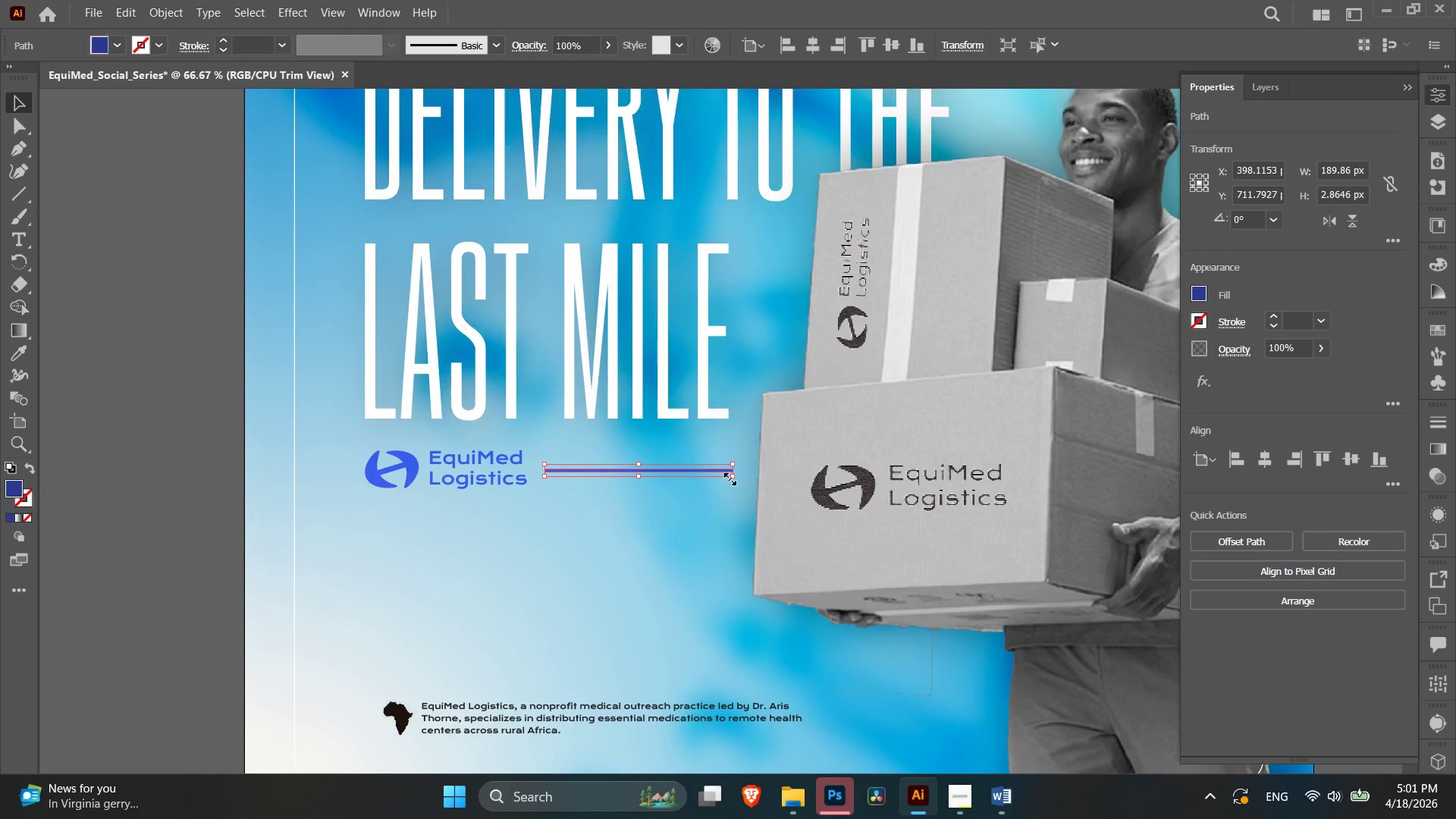 
hold_key(key=ShiftLeft, duration=0.92)
left_click_drag(start_coordinate=[729, 479], to_coordinate=[774, 488])
 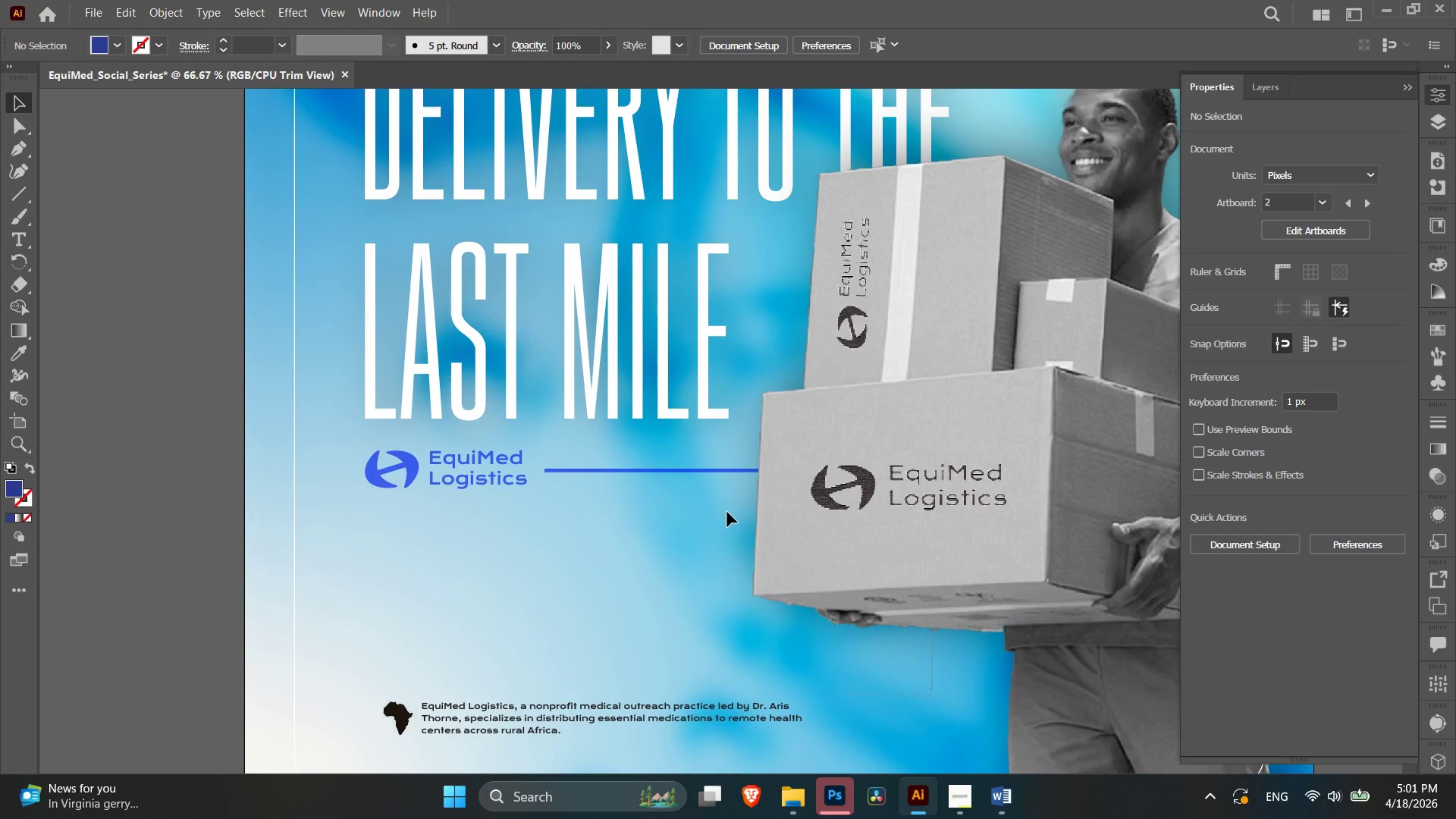 
key(Control+Minus)
 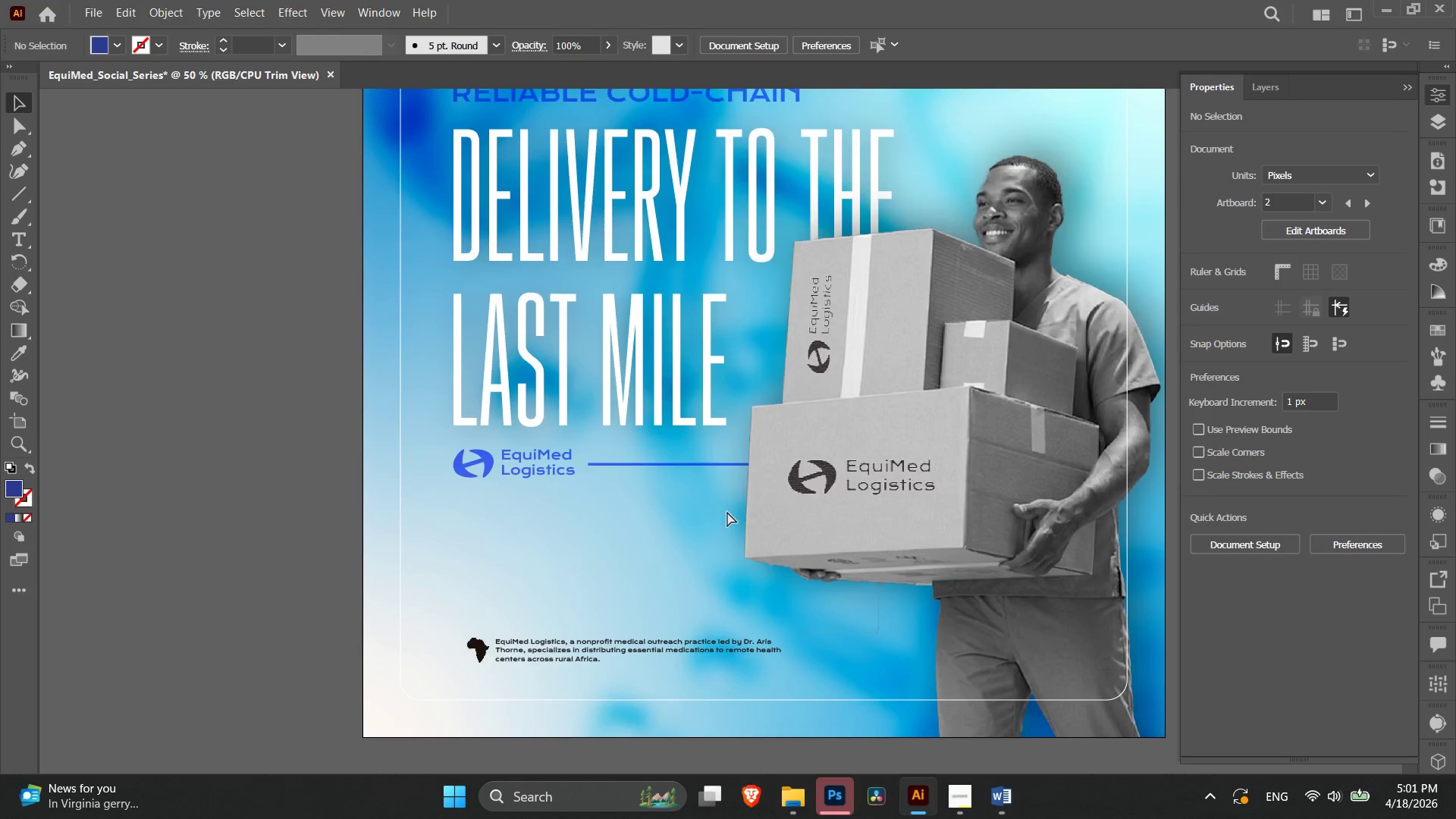 
key(Control+Minus)
 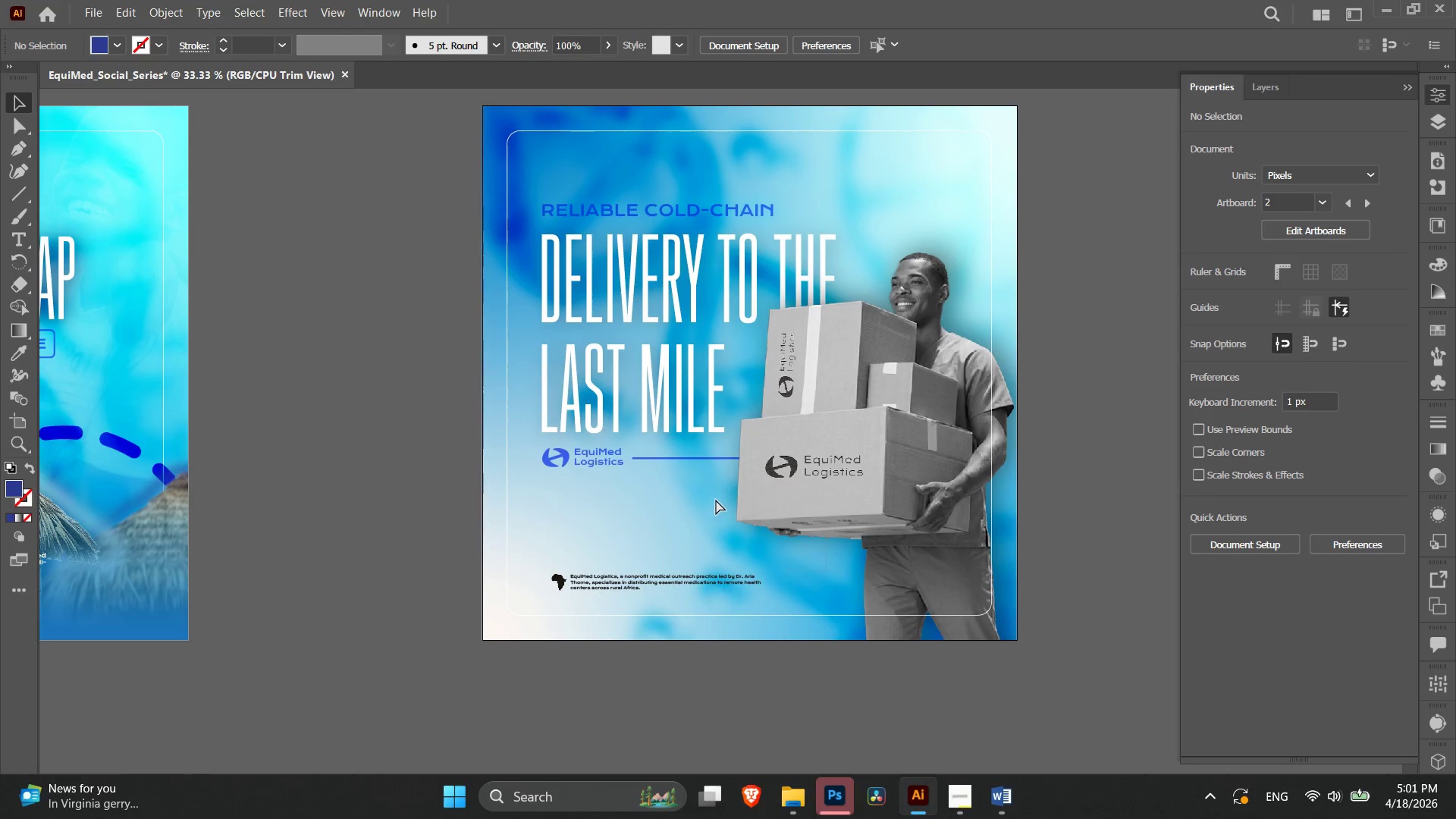 
key(Control+Minus)
 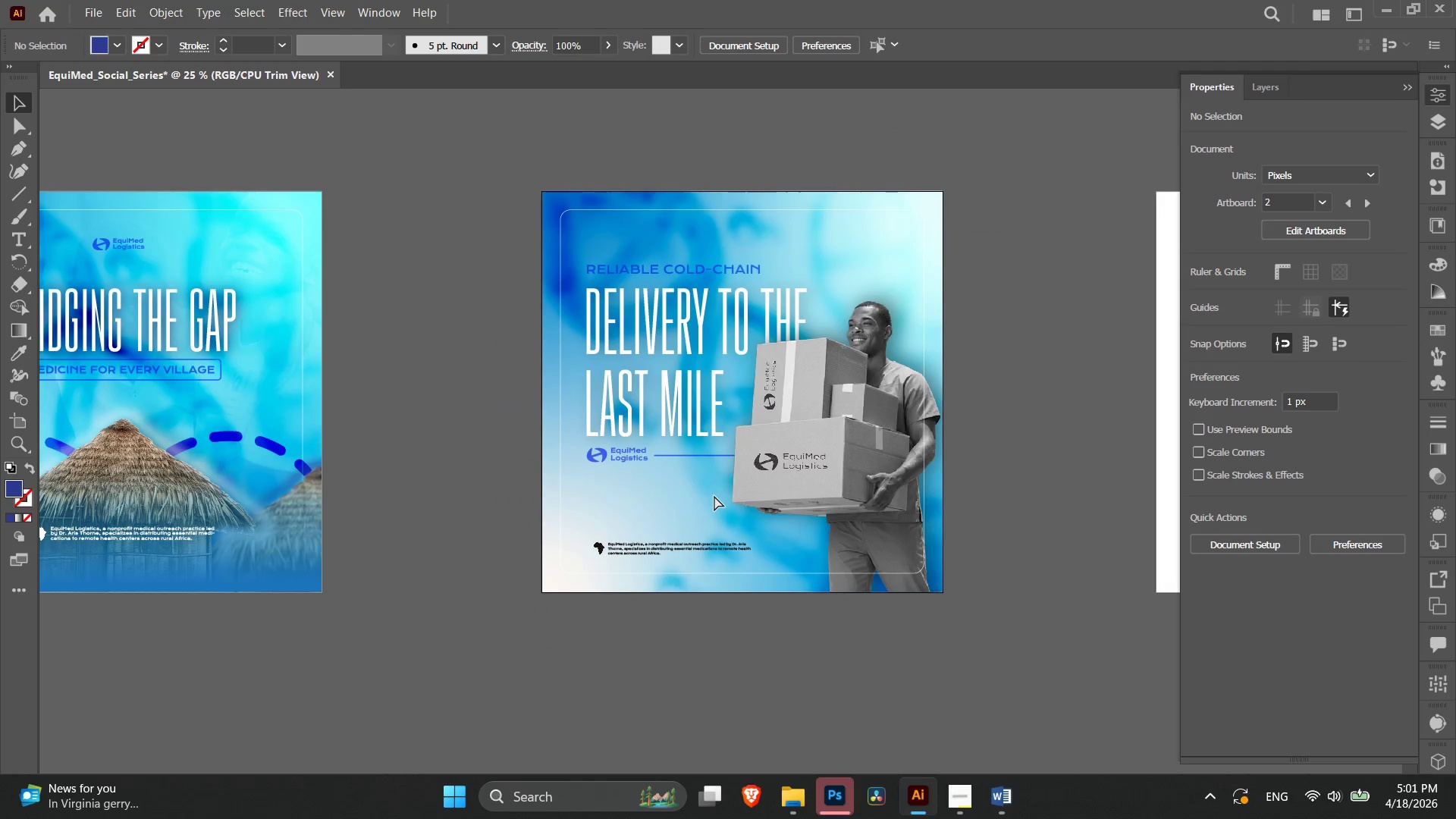 
key(Control+Minus)
 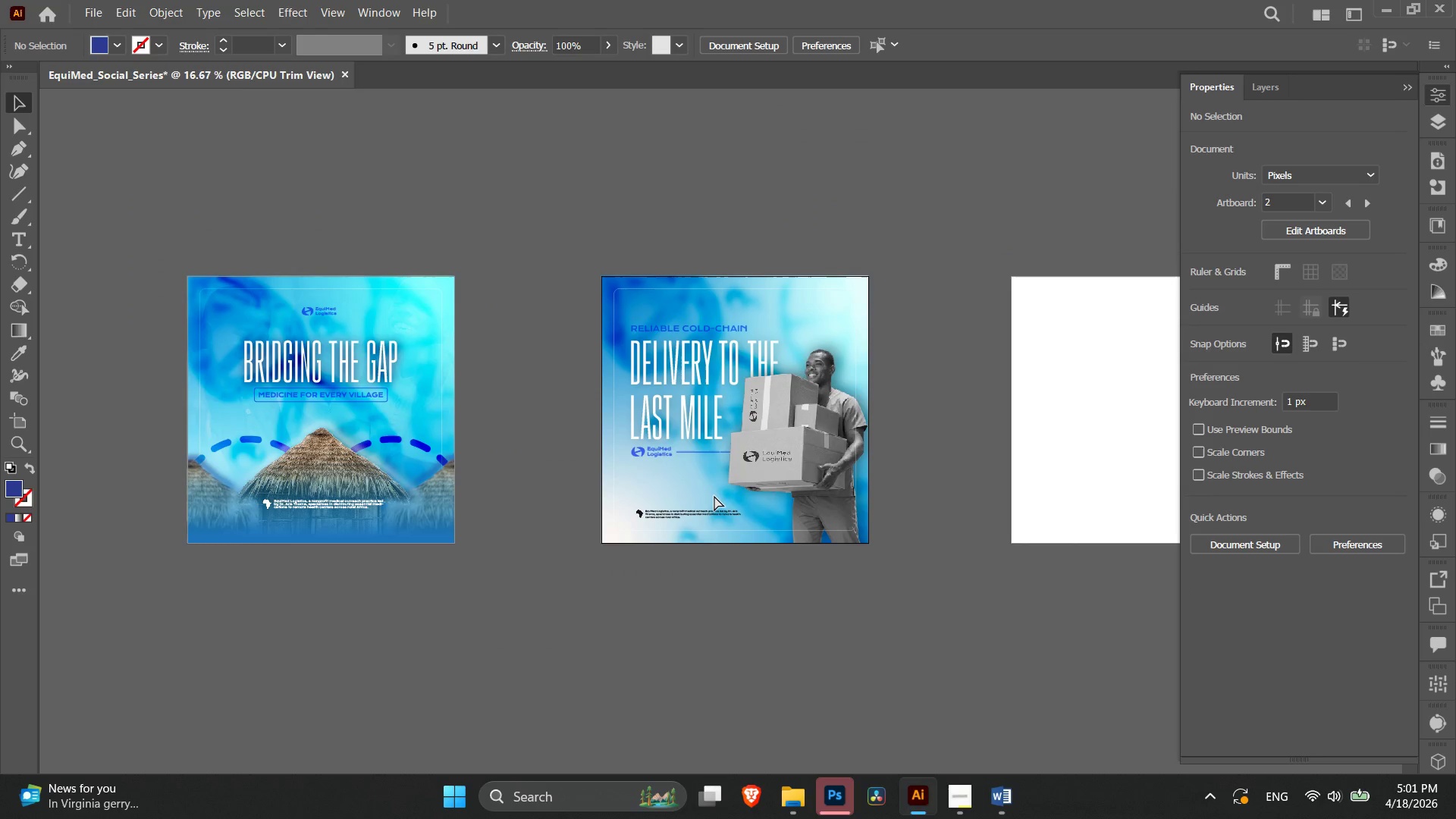 
key(Control+Equal)
 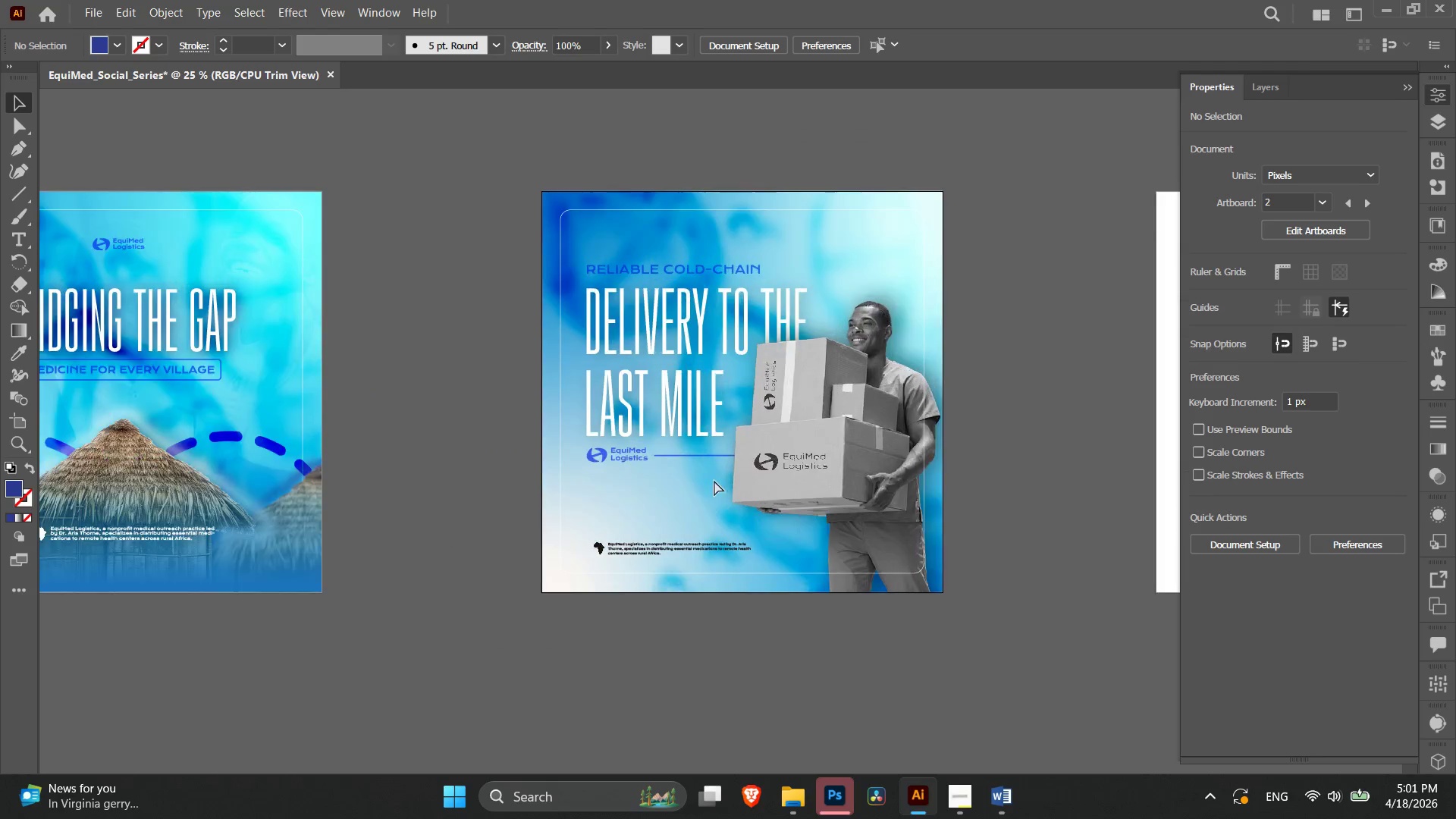 
key(Control+Equal)
 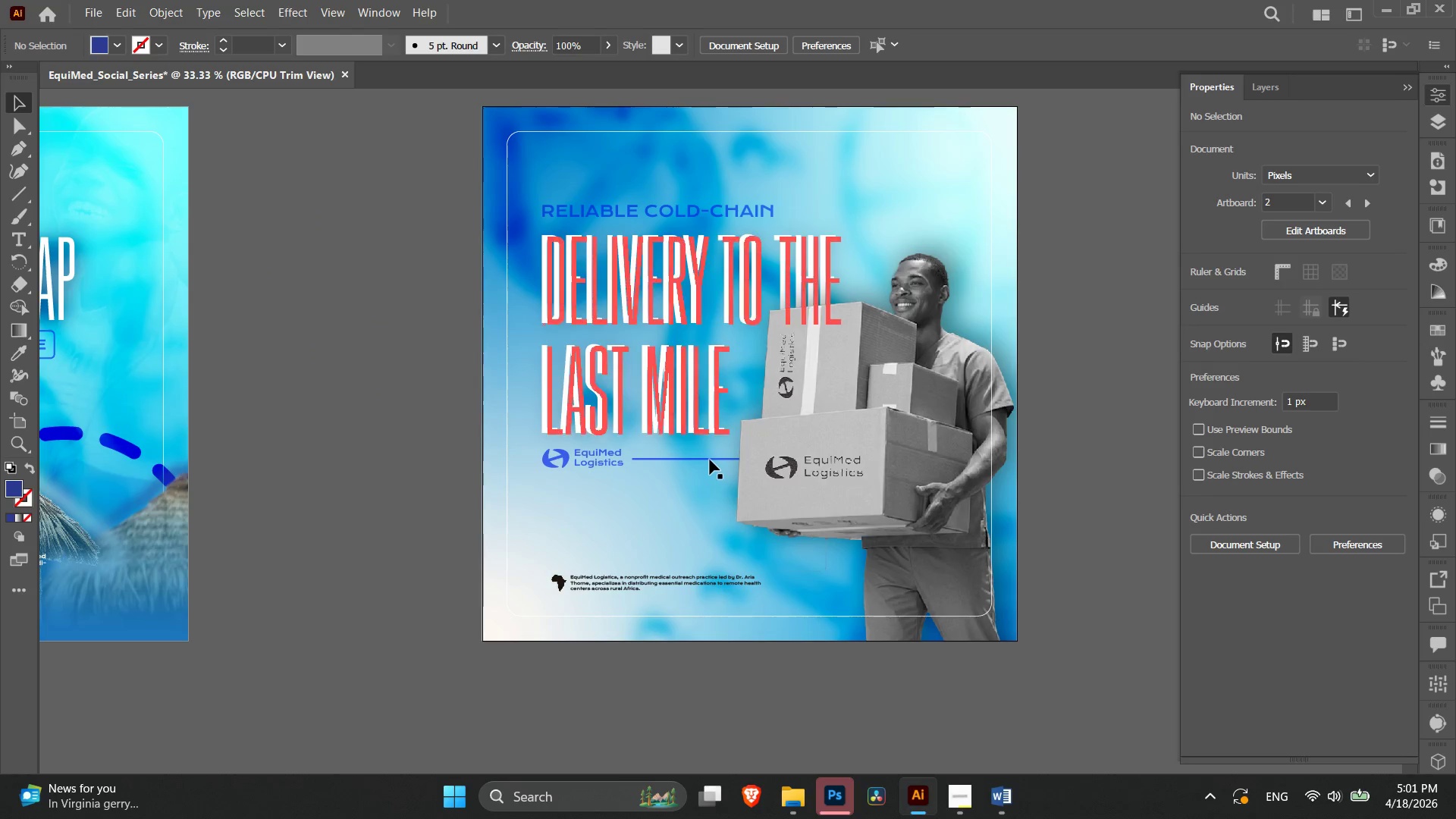 
left_click([707, 455])
 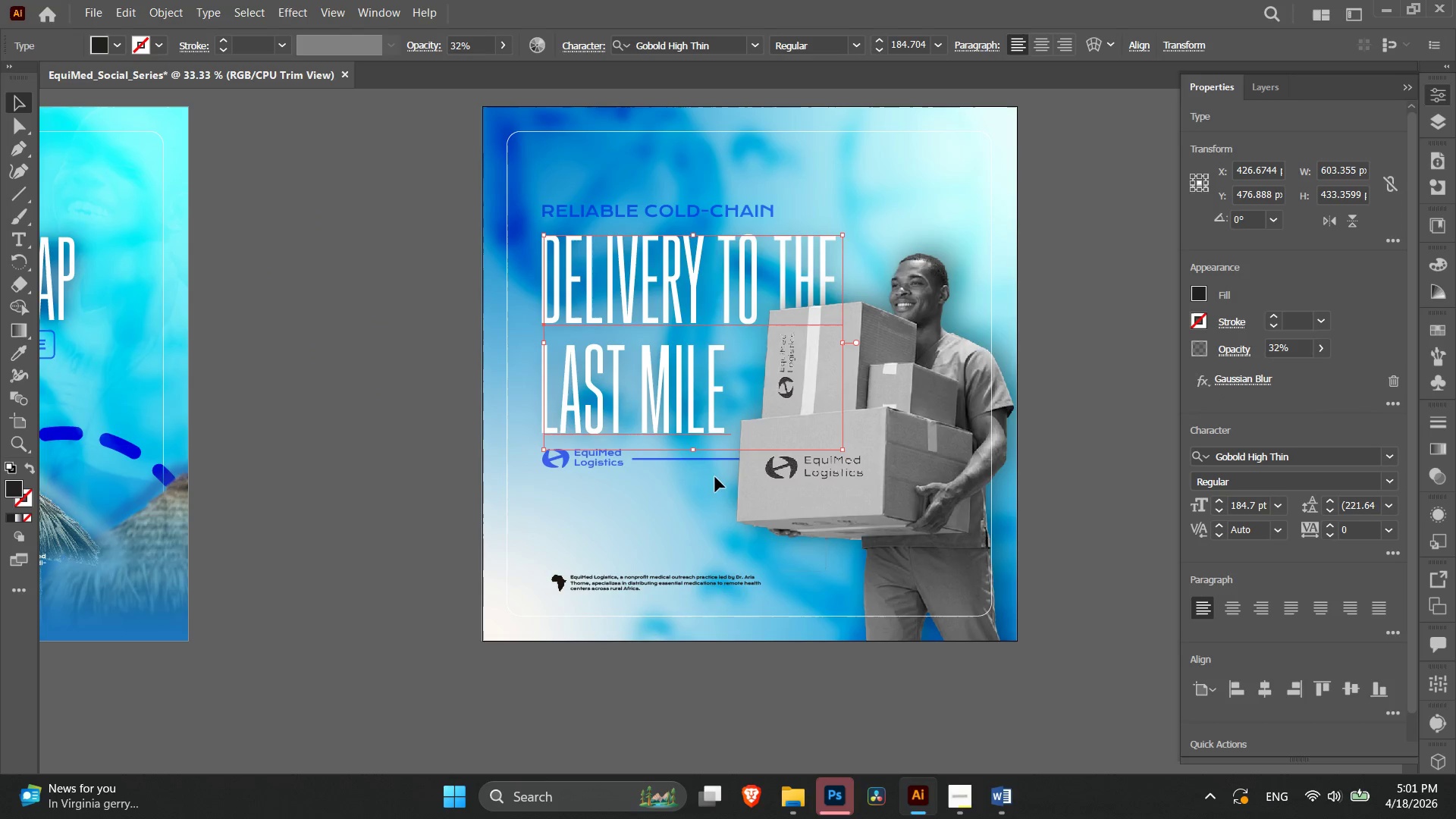 
left_click([721, 490])
 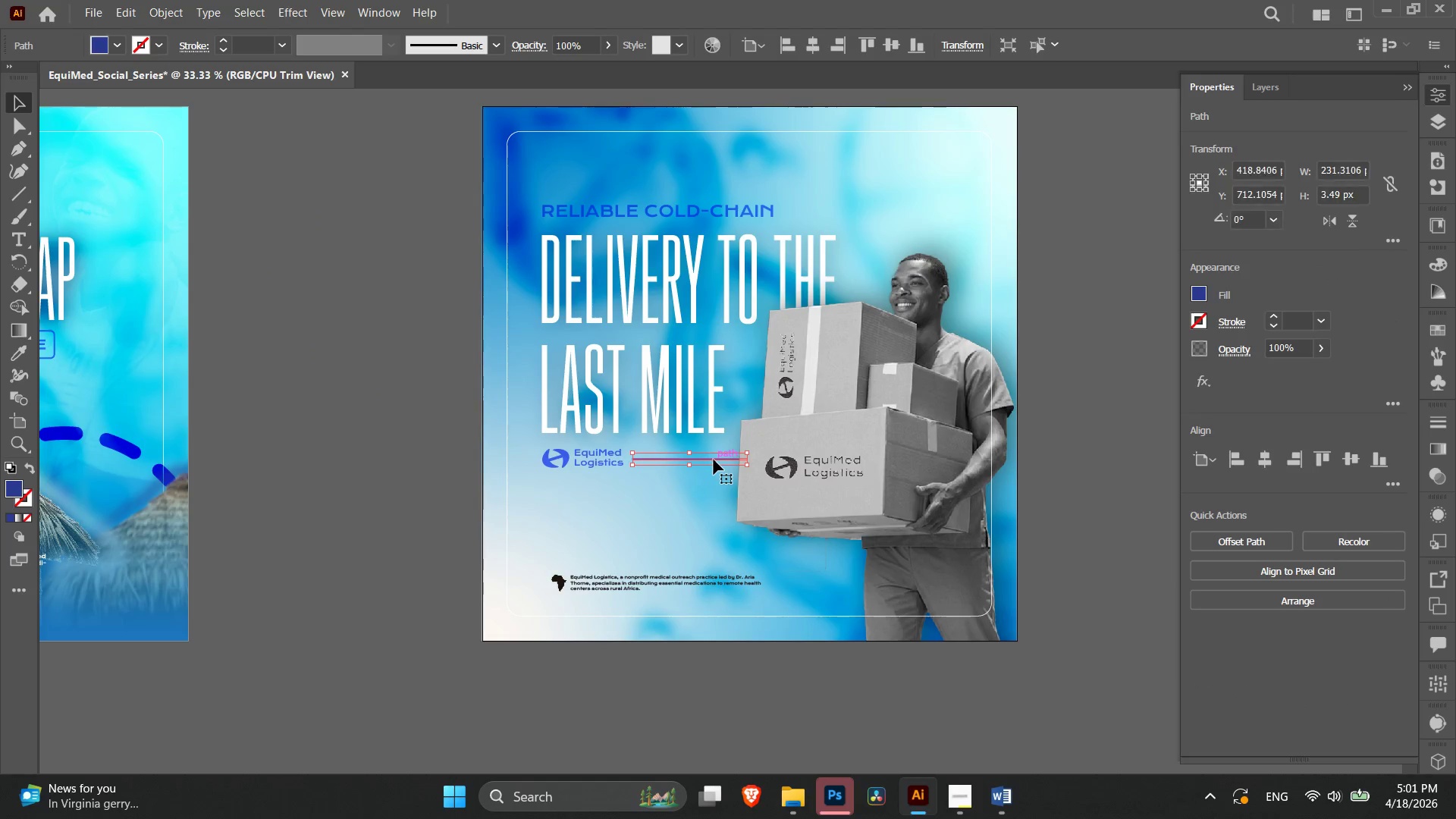 
key(Backspace)
 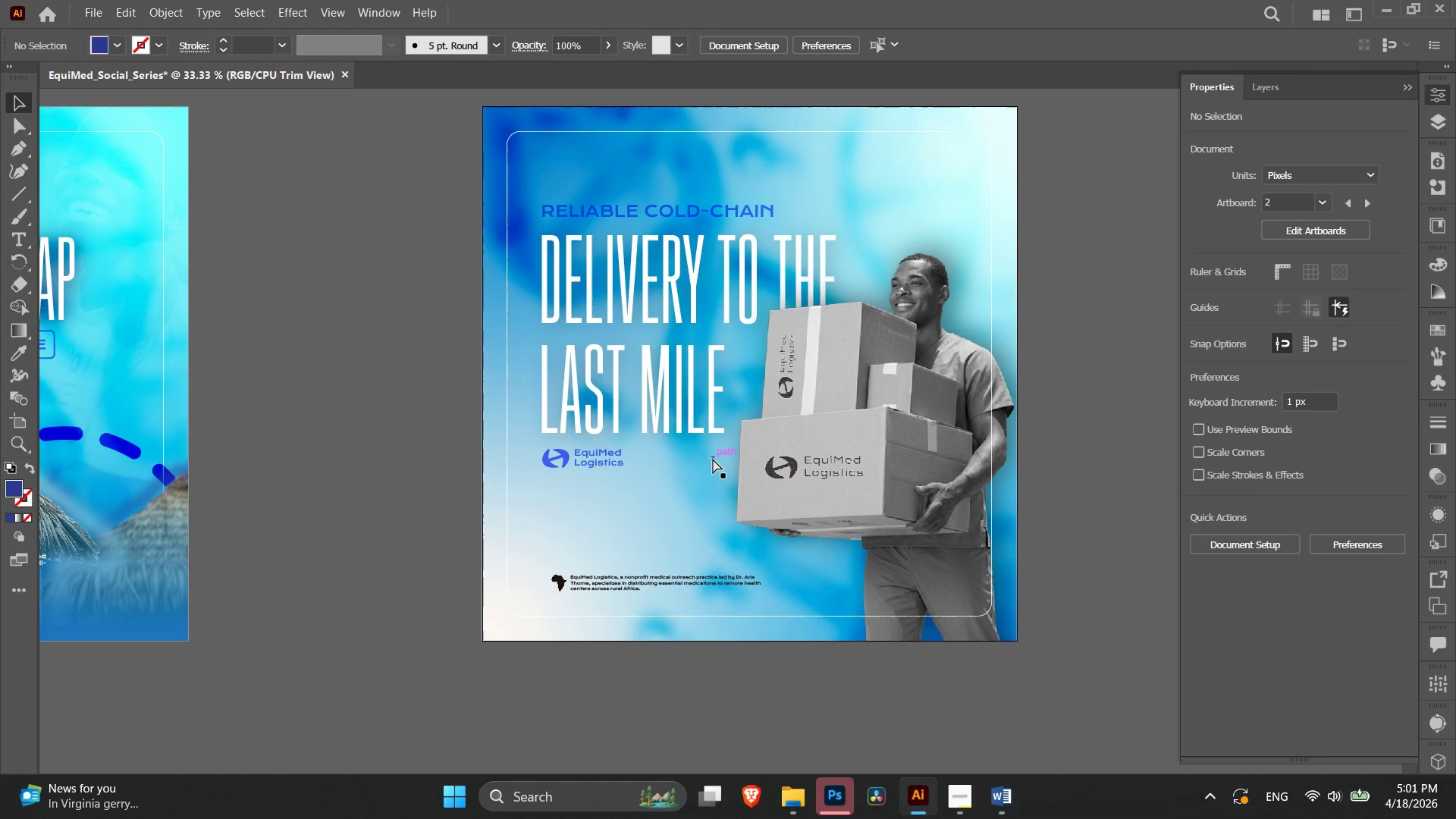 
key(Control+Equal)
 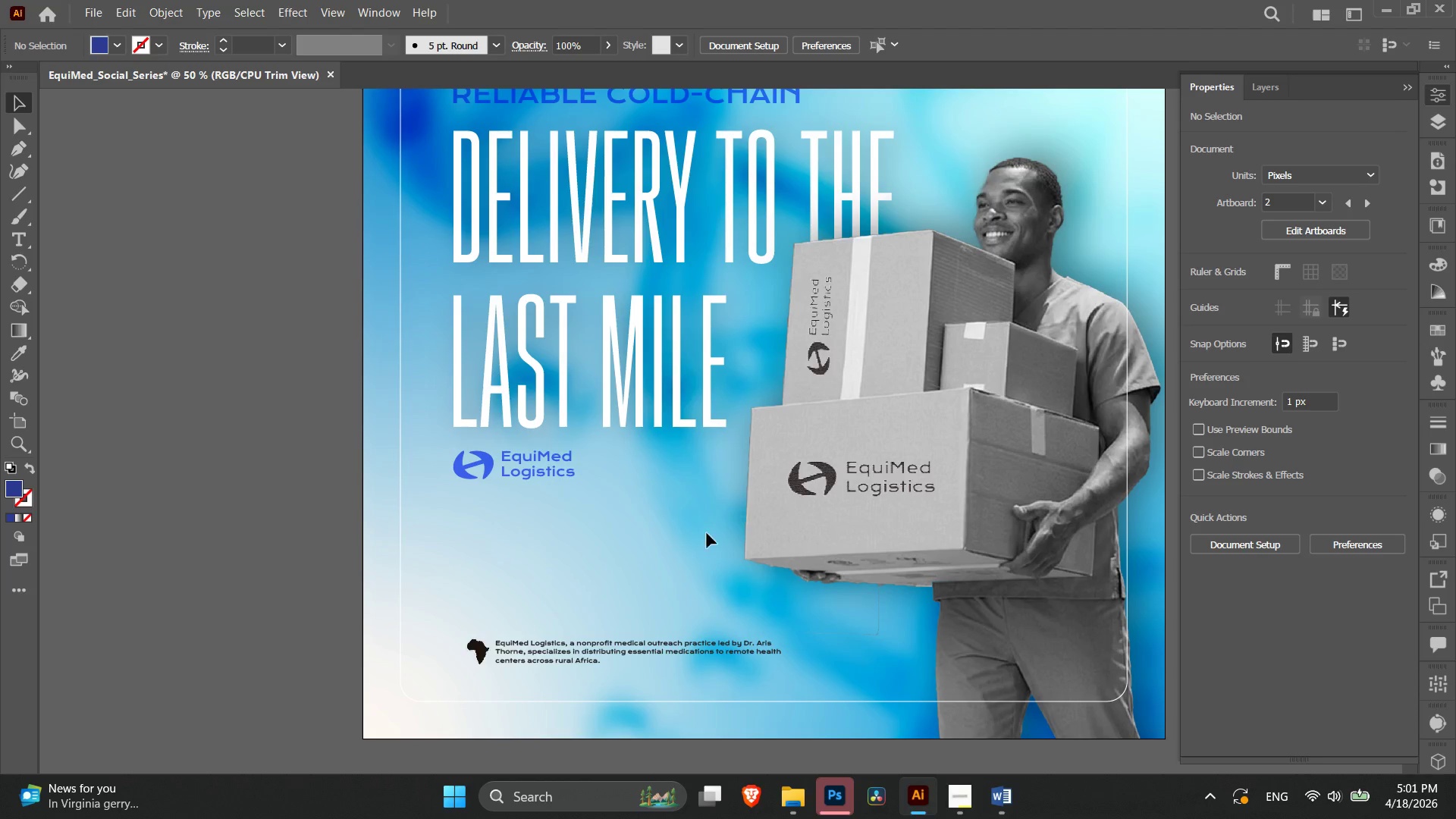 
left_click([695, 538])
 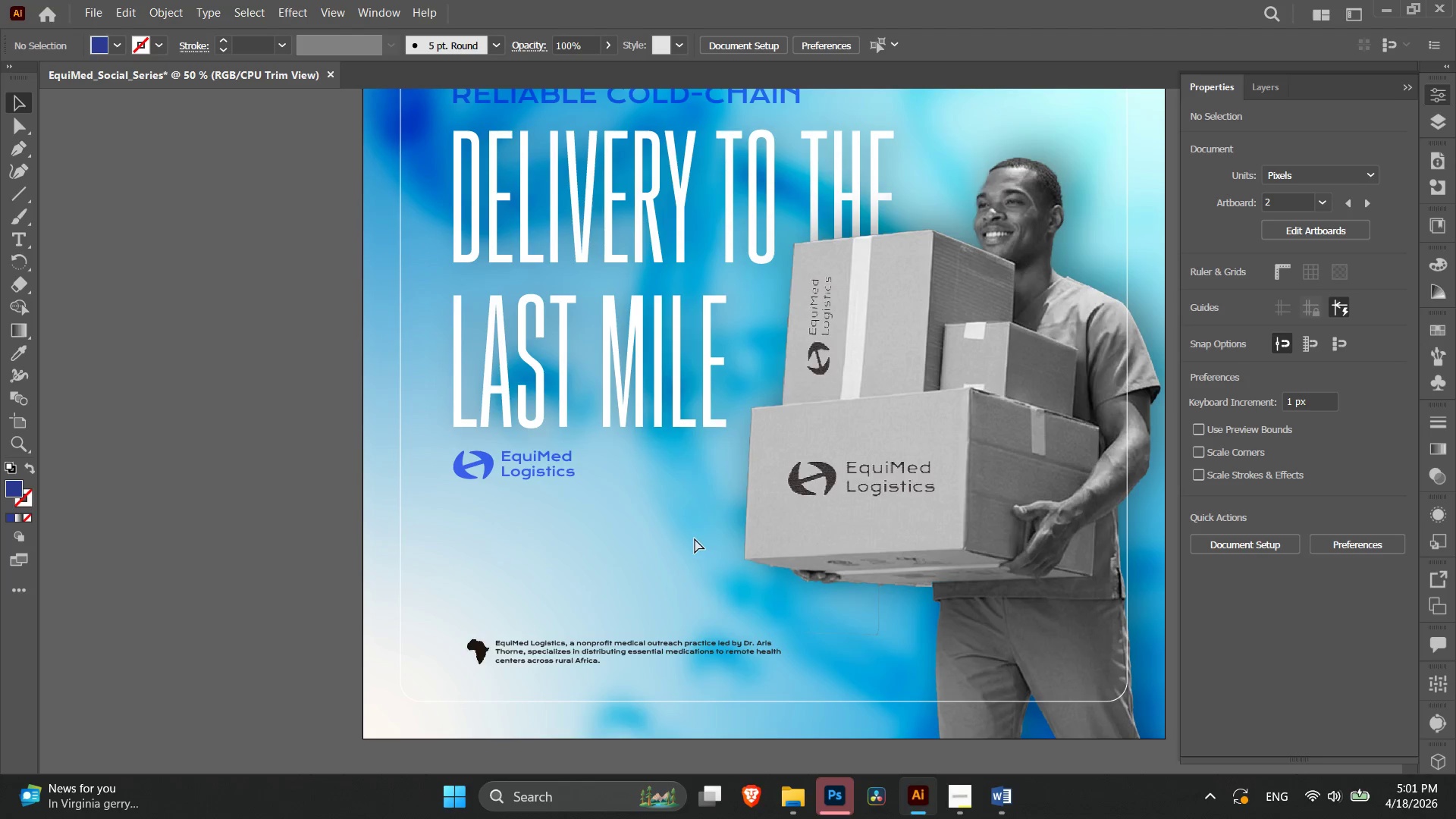 
key(Control+Minus)
 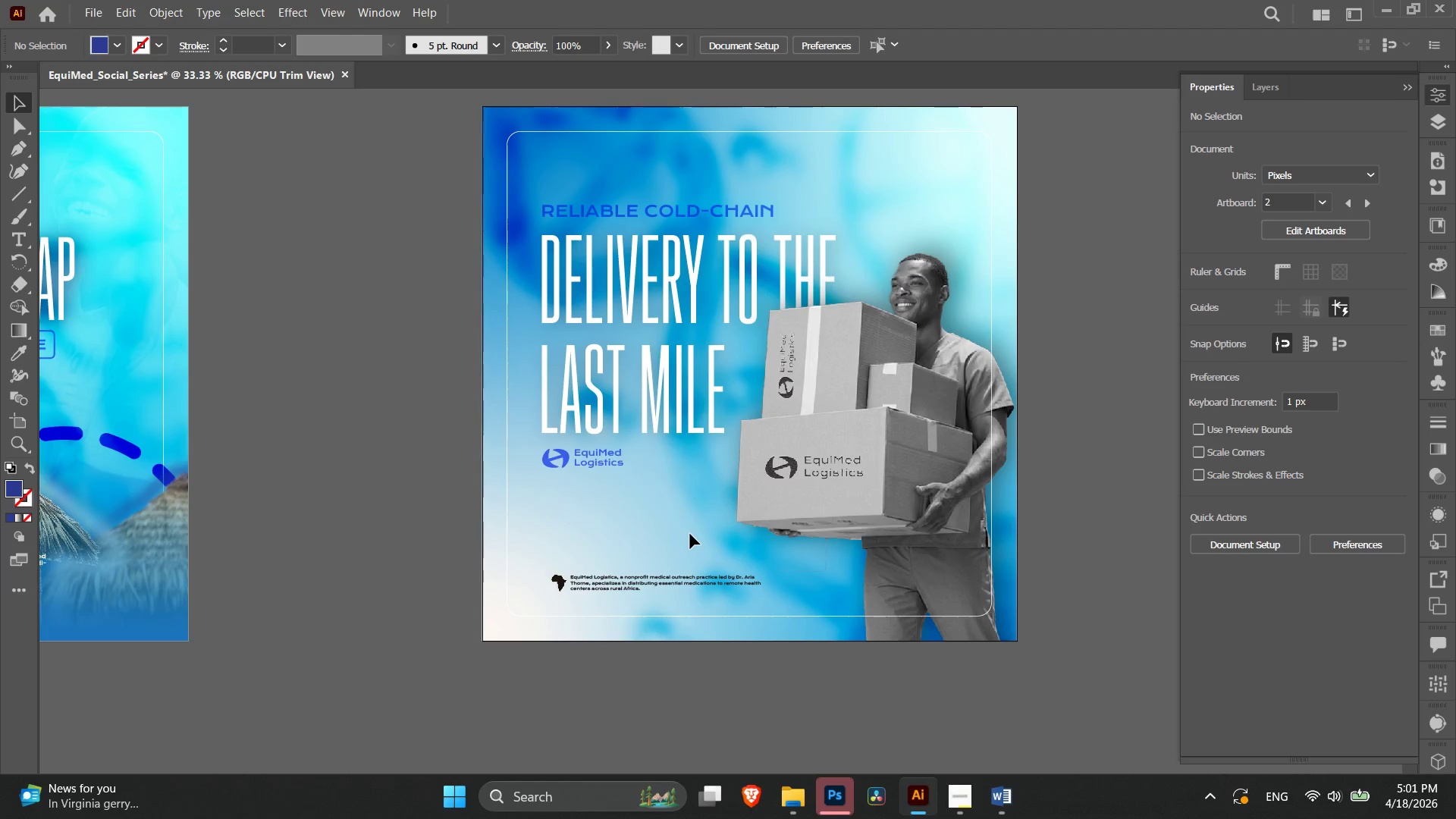 
key(Control+Z)
 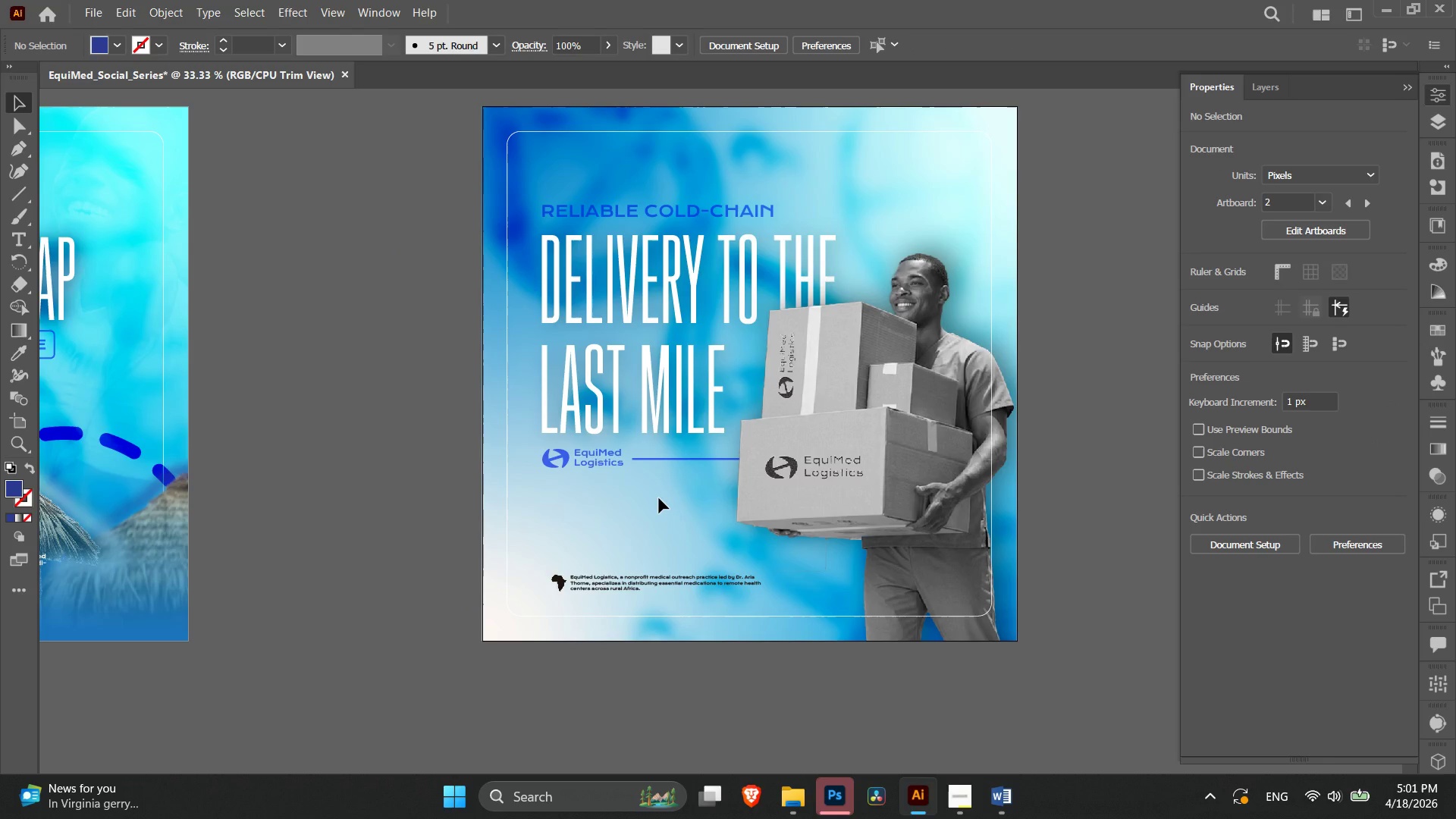 
scroll: coordinate [659, 497], scroll_direction: up, amount: 3.0
 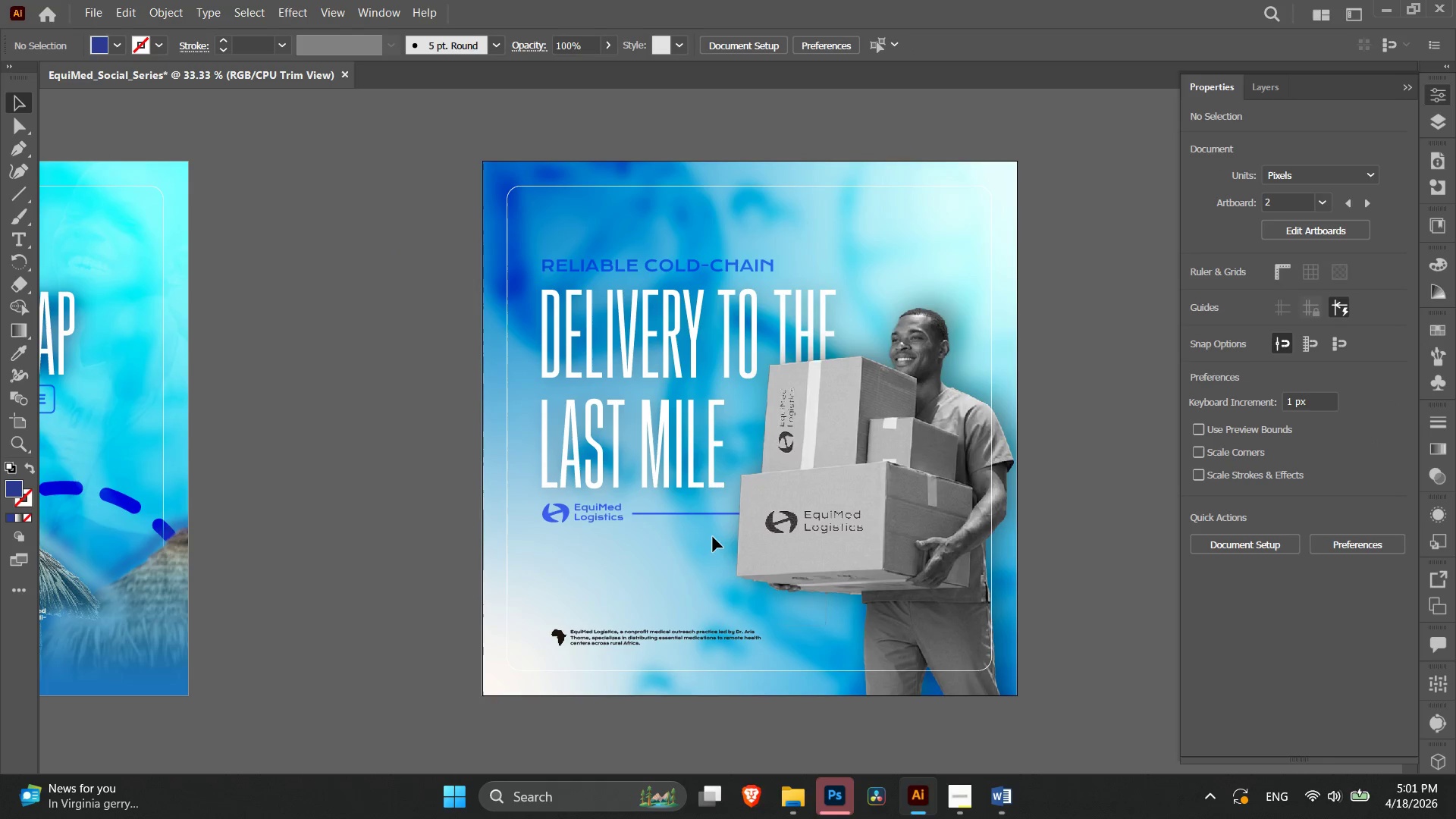 
hold_key(key=AltLeft, duration=1.06)
 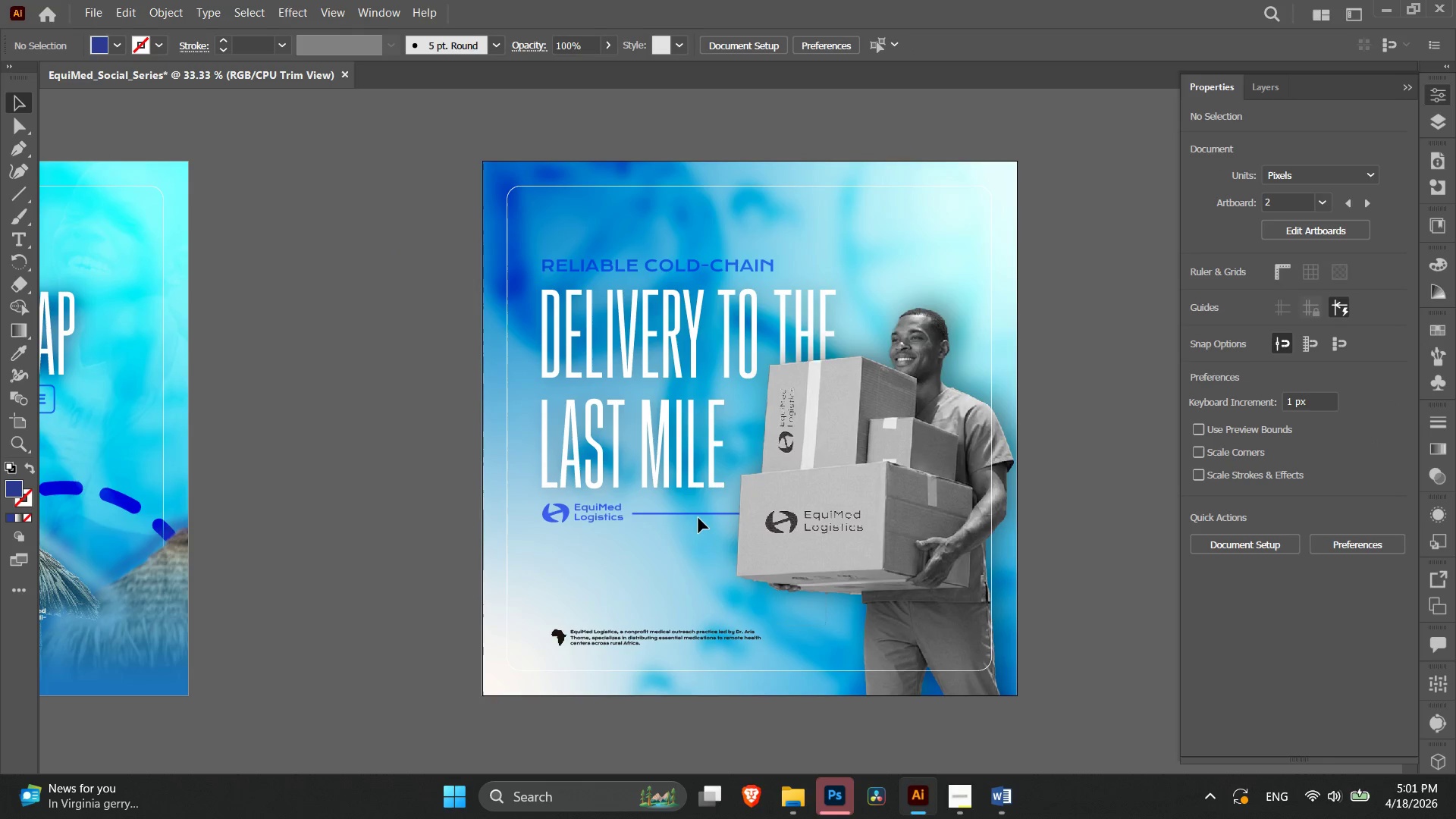 
key(Alt+AltLeft)
 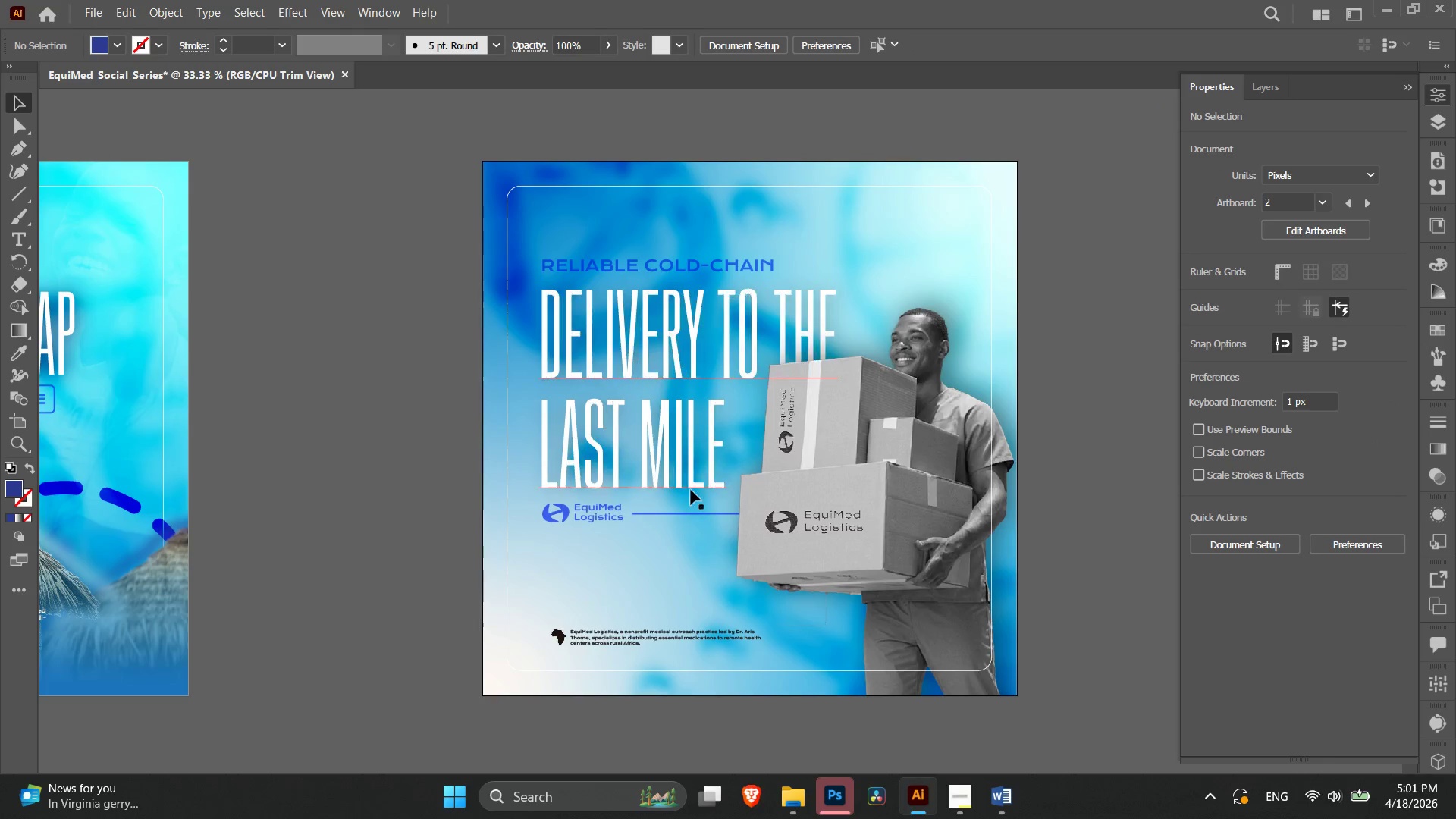 
left_click([690, 485])
 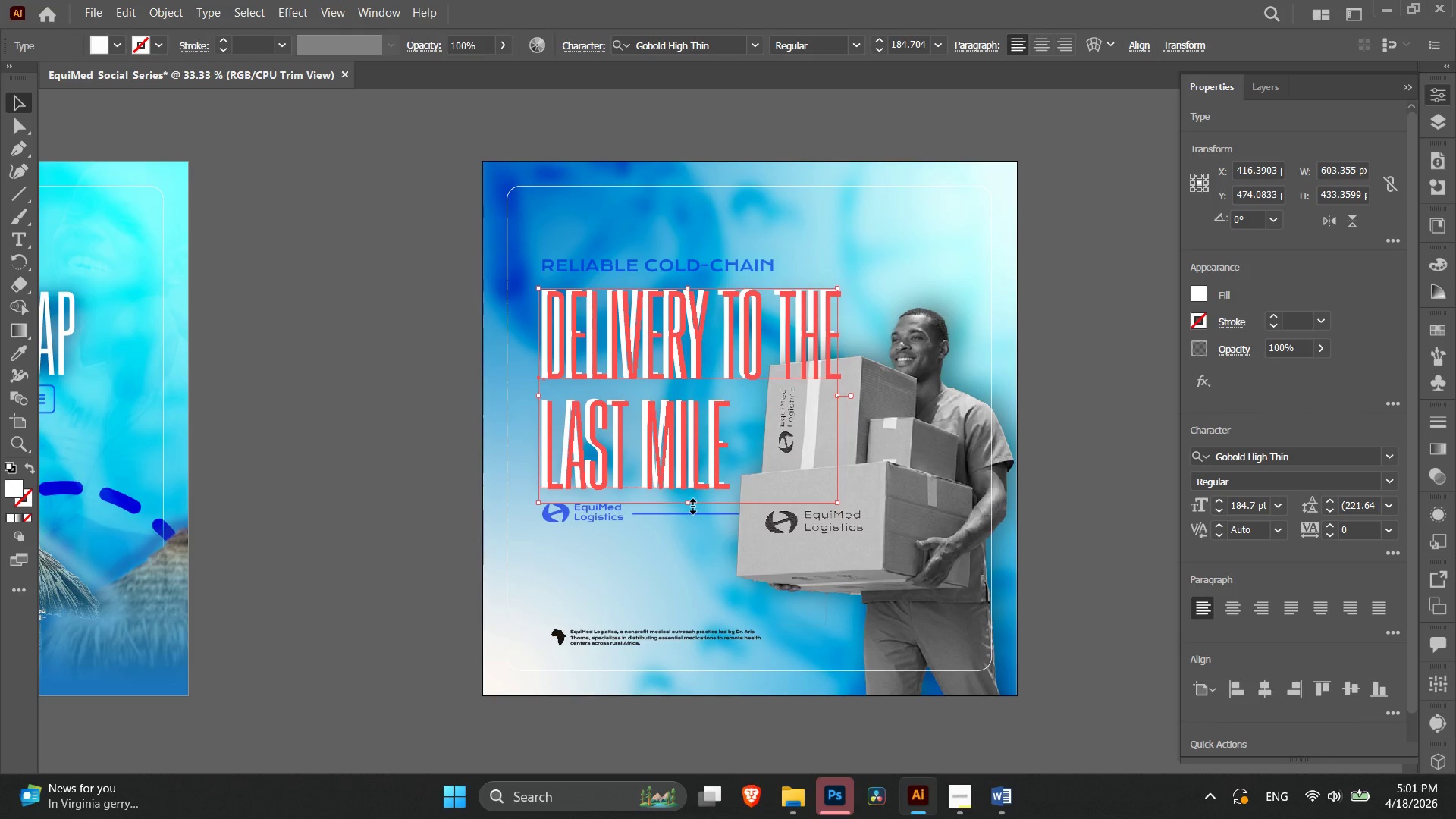 
left_click([691, 569])
 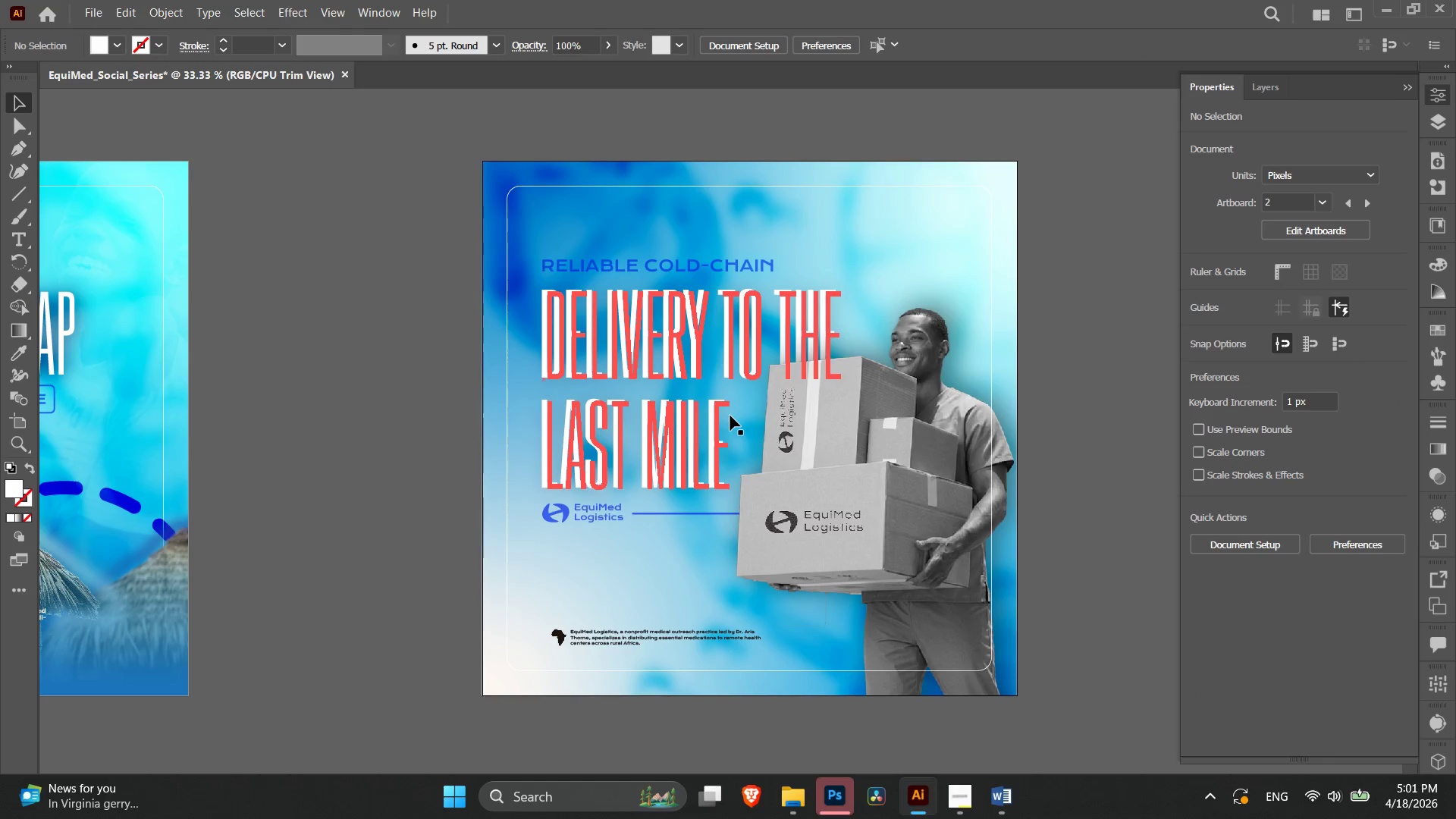 
left_click([730, 416])
 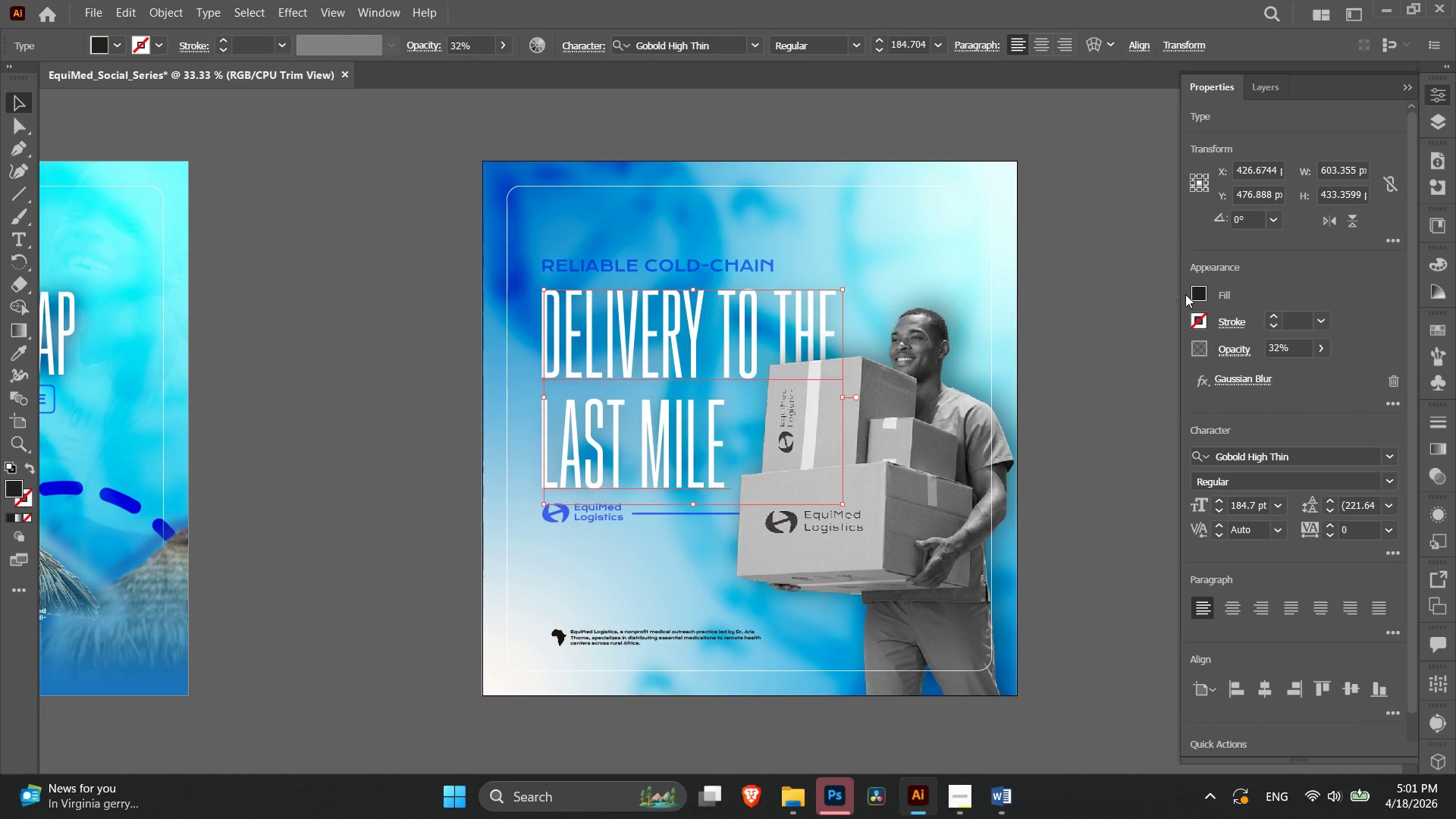 
left_click([1200, 297])
 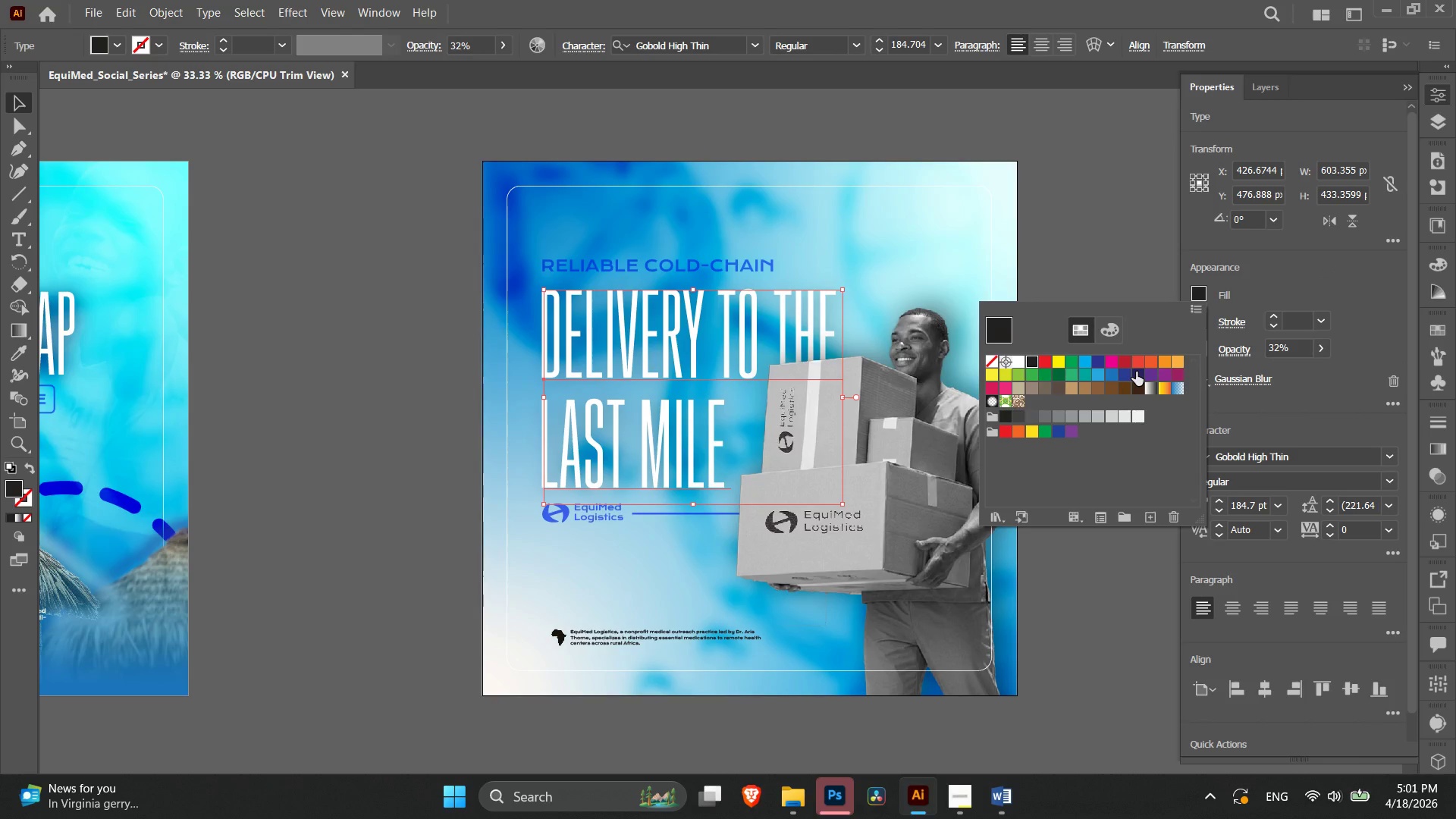 
left_click([1136, 372])
 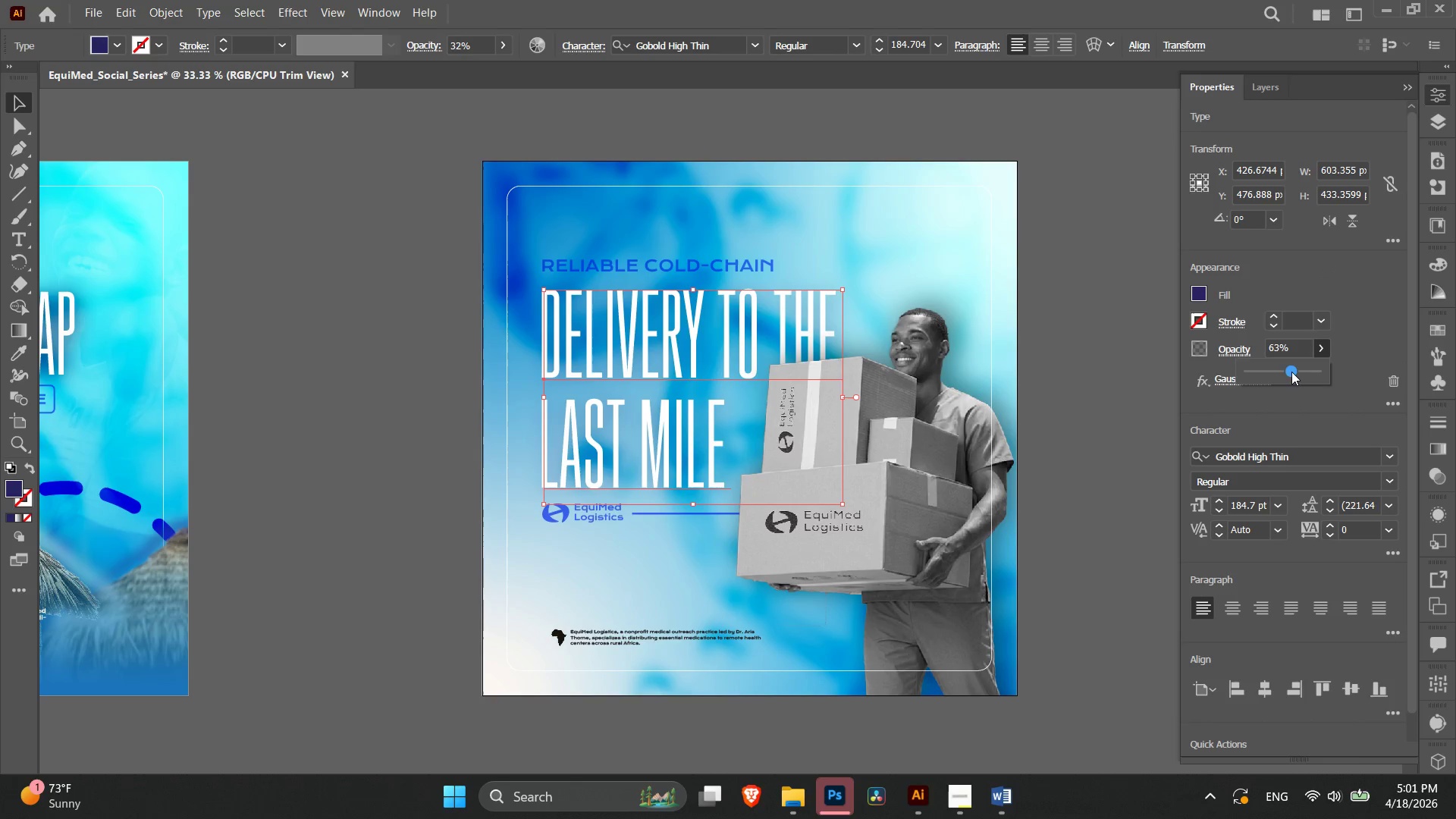 
left_click_drag(start_coordinate=[1294, 371], to_coordinate=[1307, 372])
 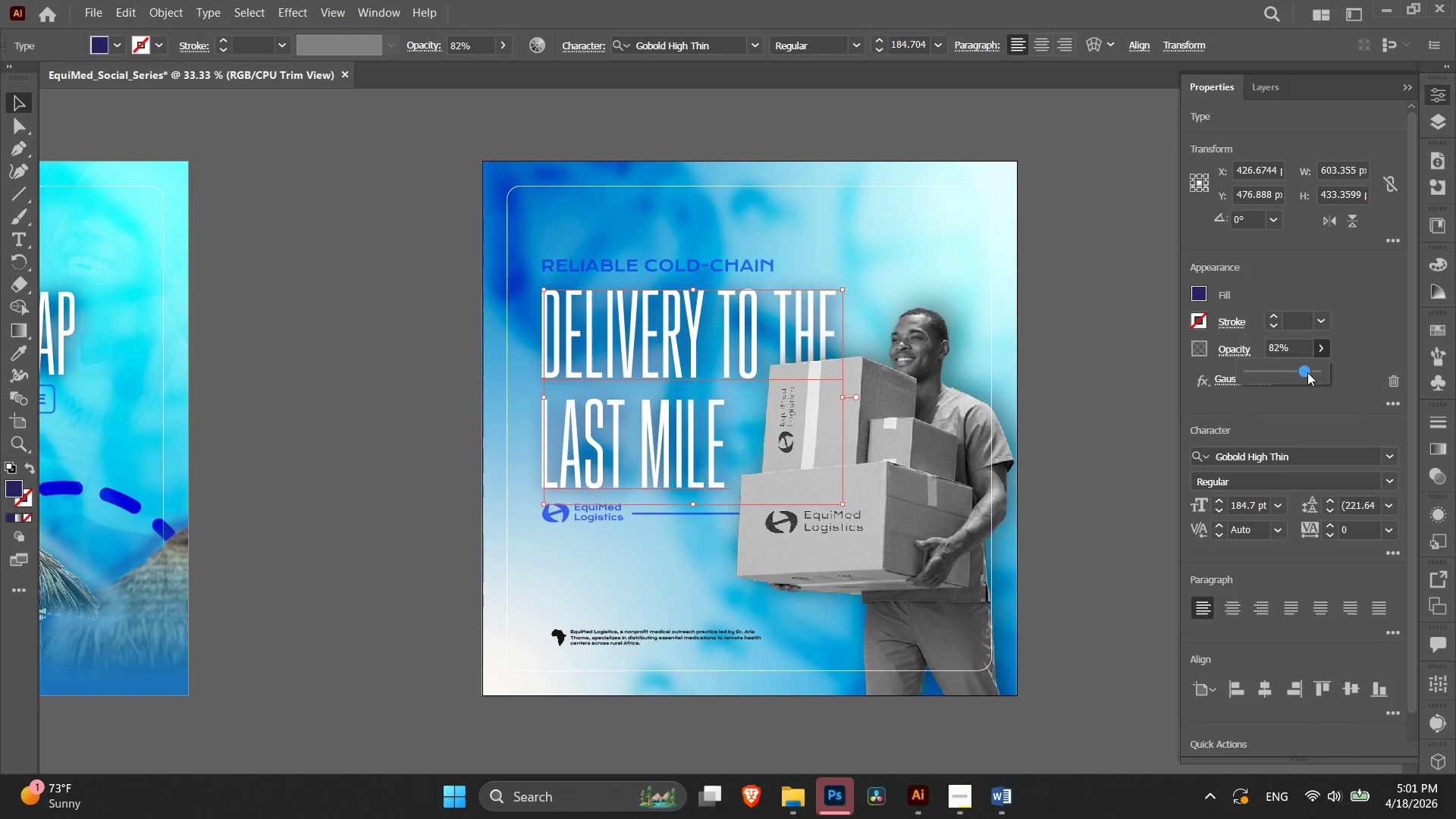 
left_click_drag(start_coordinate=[1307, 372], to_coordinate=[1354, 377])
 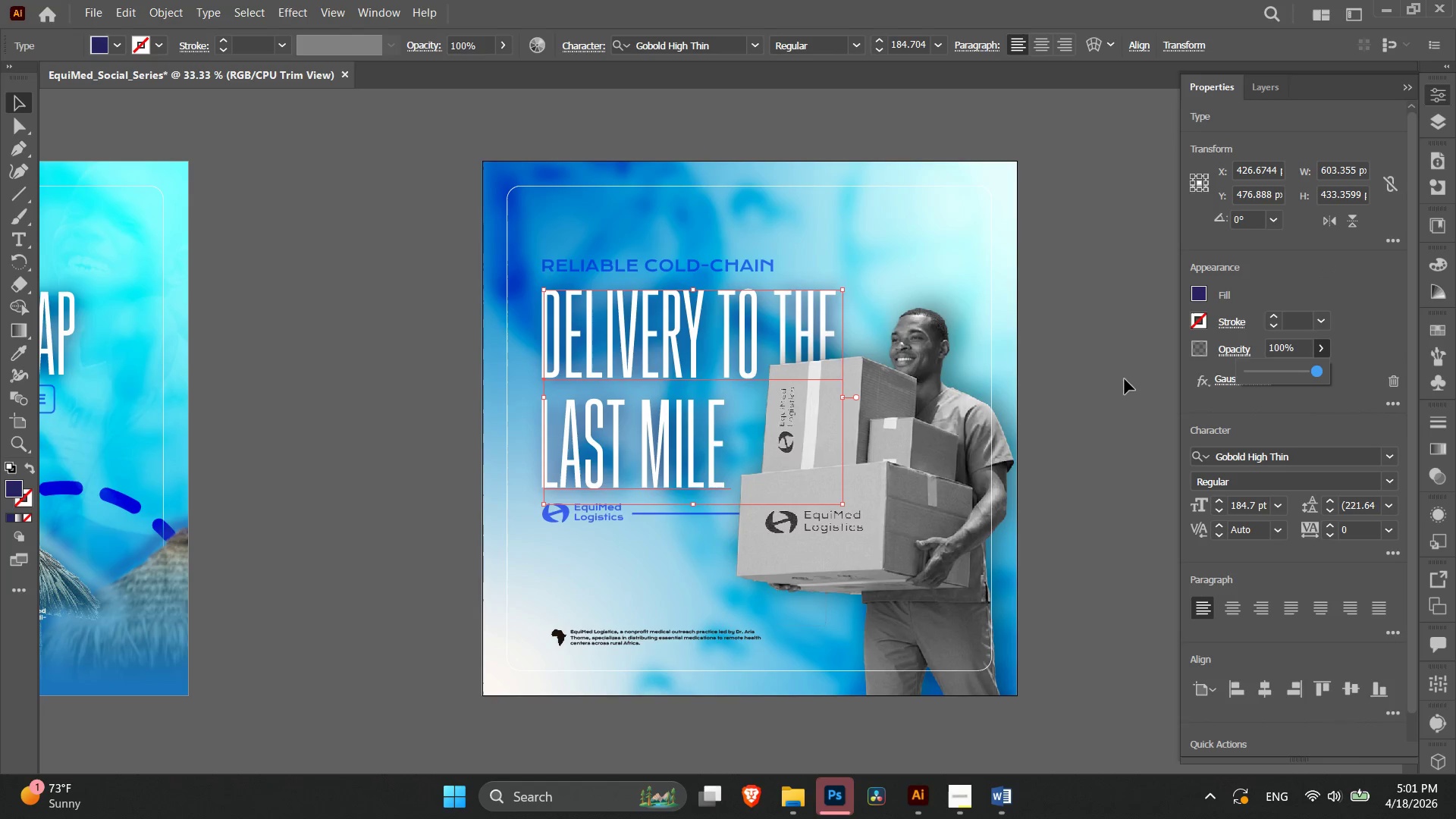 
left_click([1124, 376])
 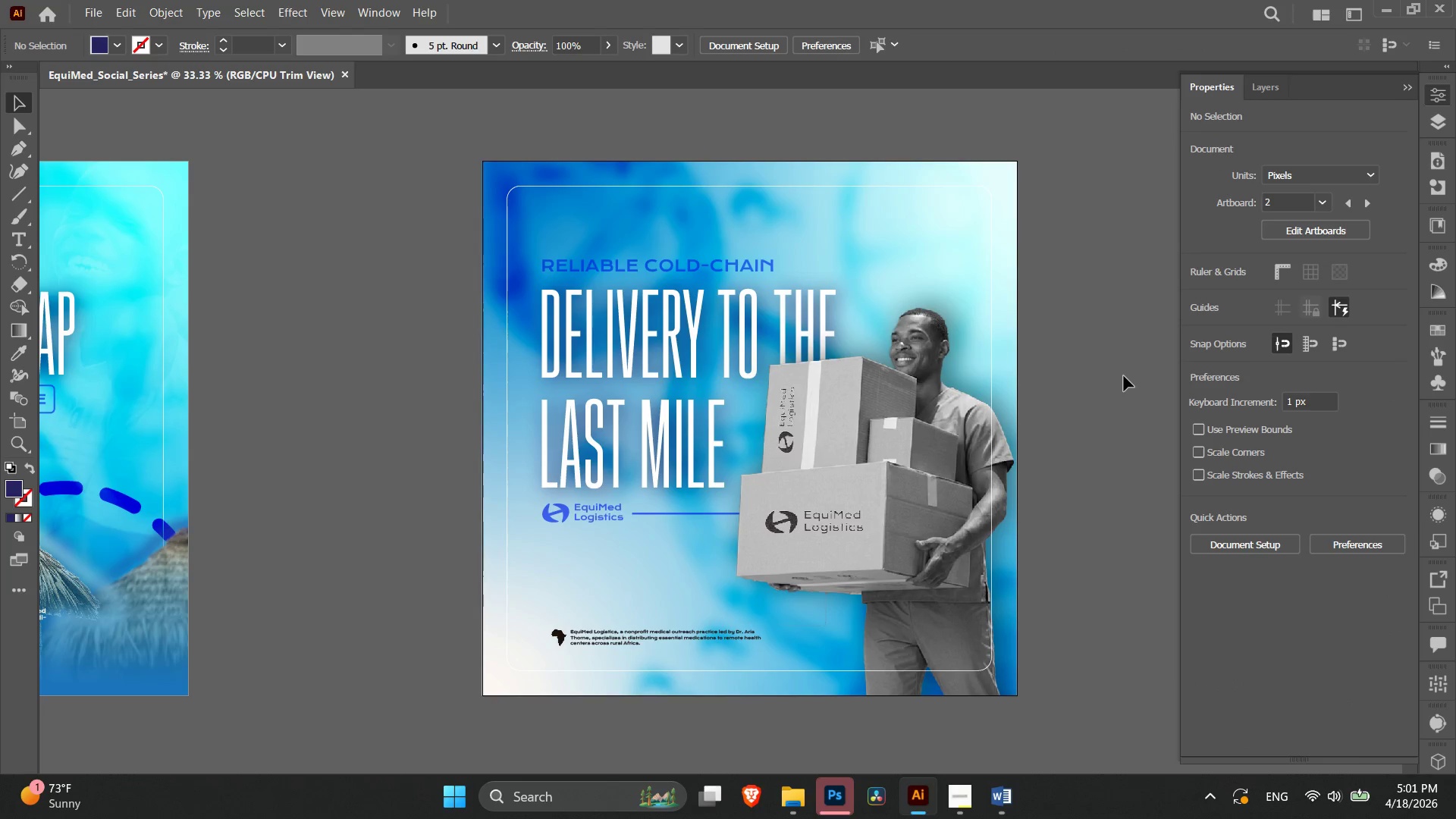 
left_click([1124, 376])
 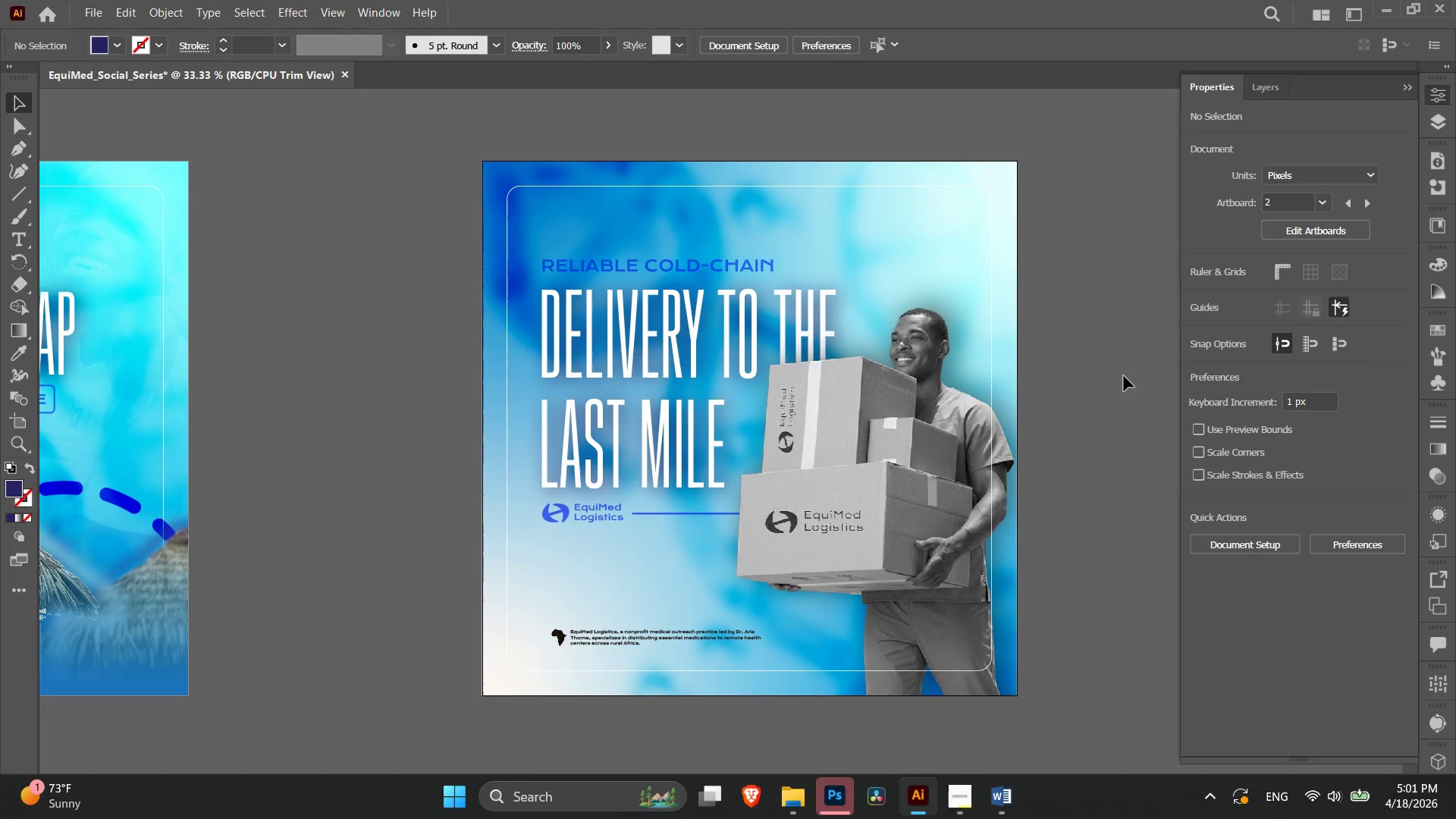 
left_click([936, 454])
 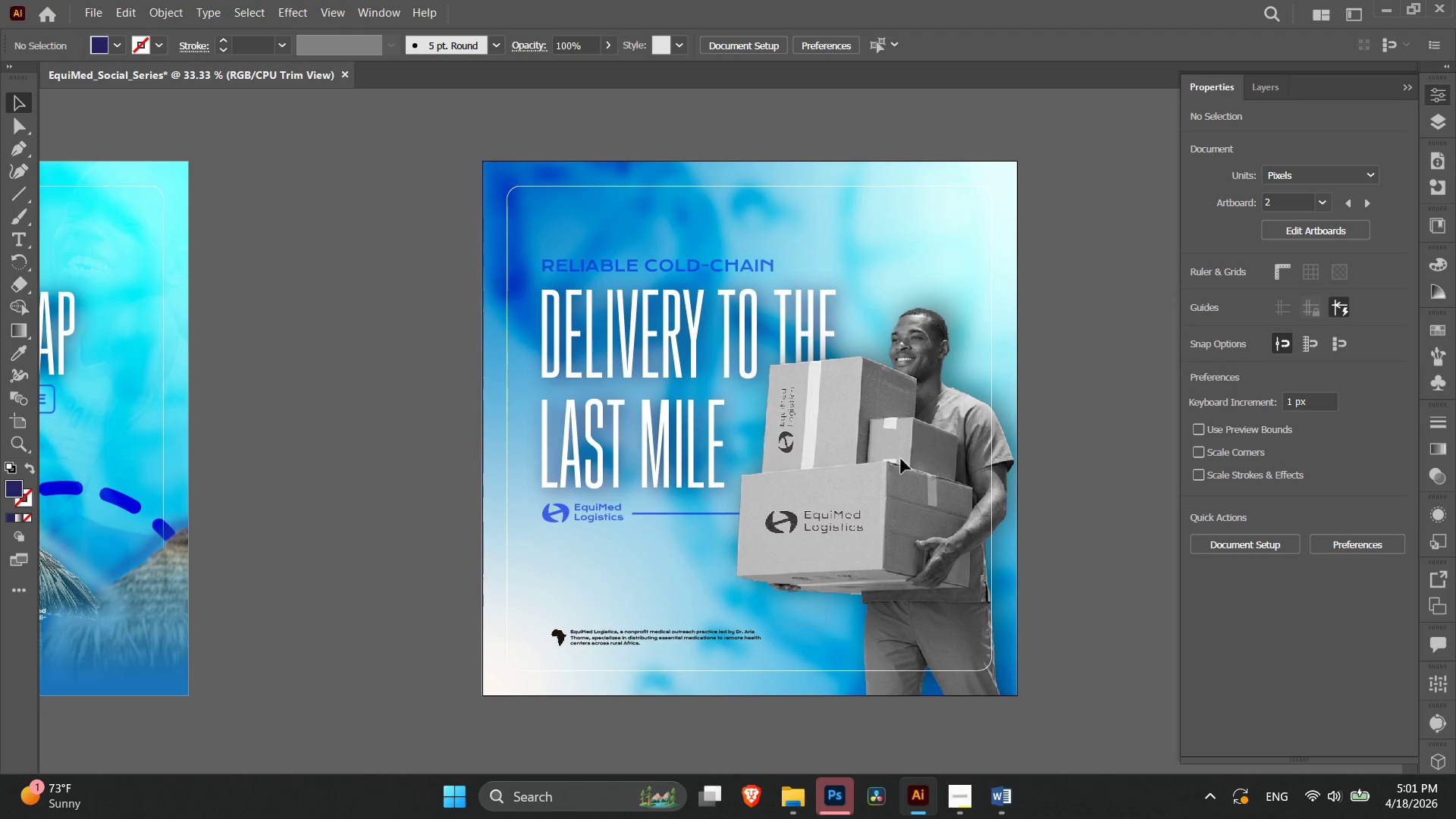 
left_click([644, 633])
 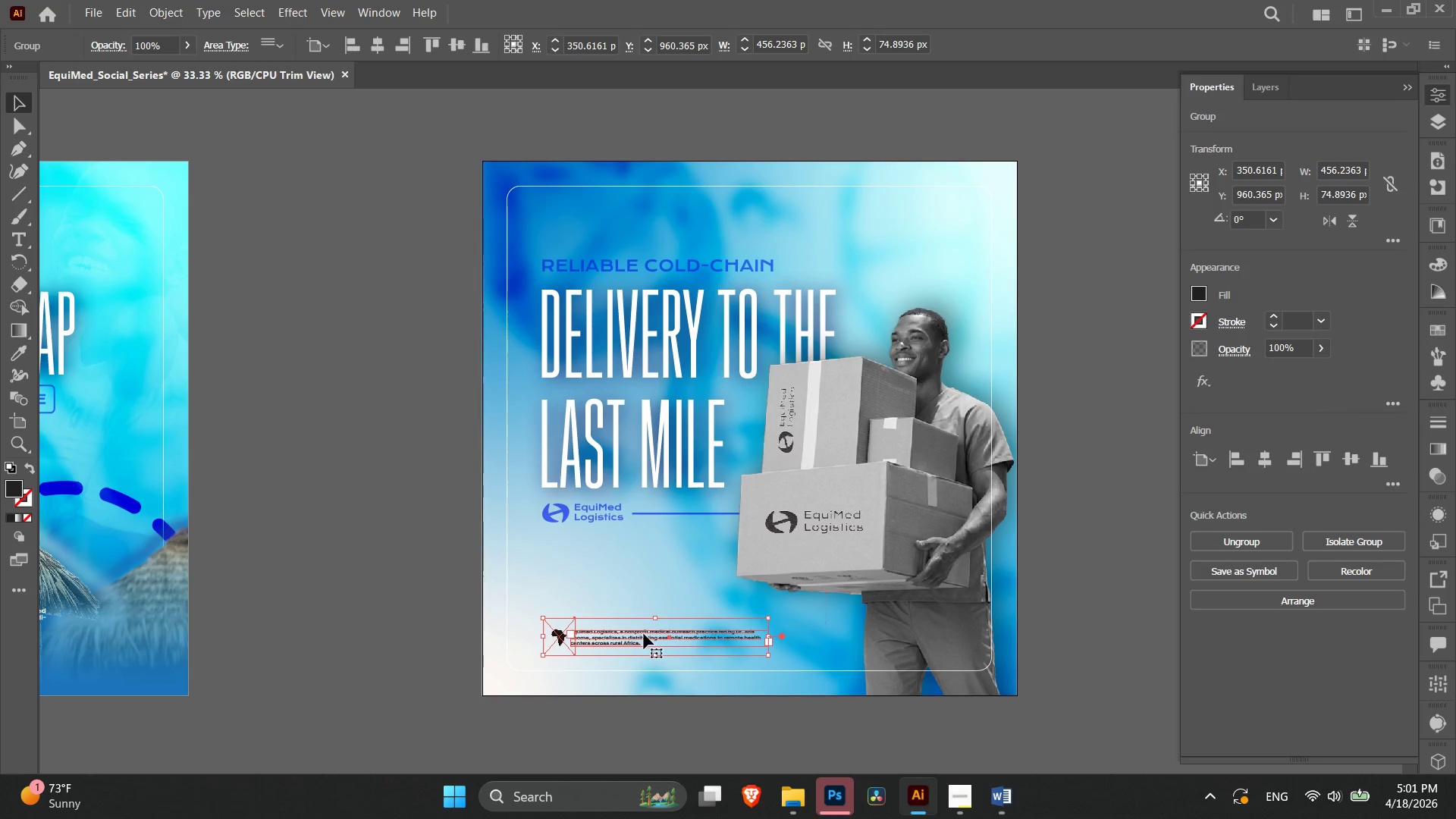 
left_click_drag(start_coordinate=[645, 635], to_coordinate=[644, 594])
 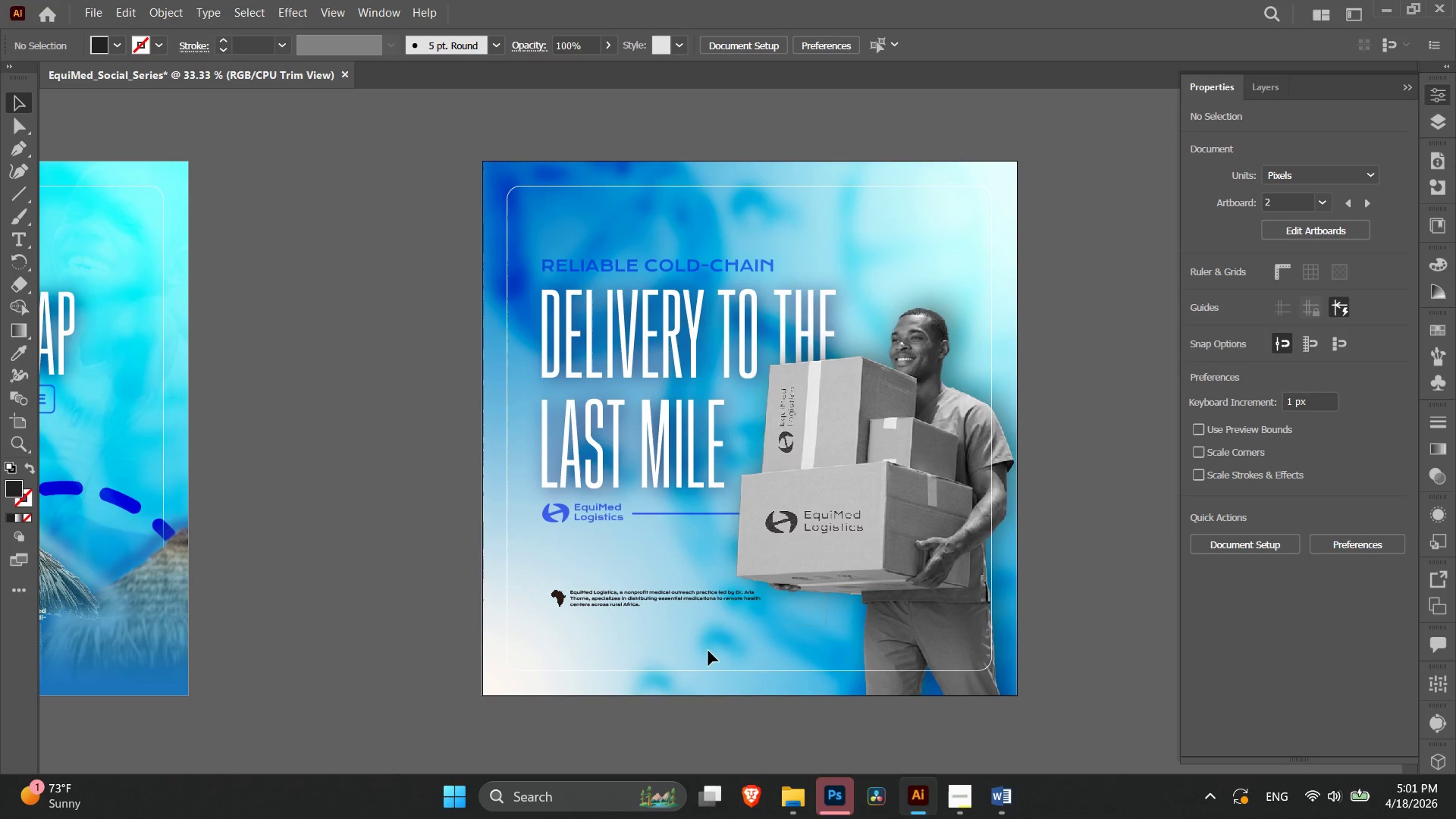 
key(Control+Z)
 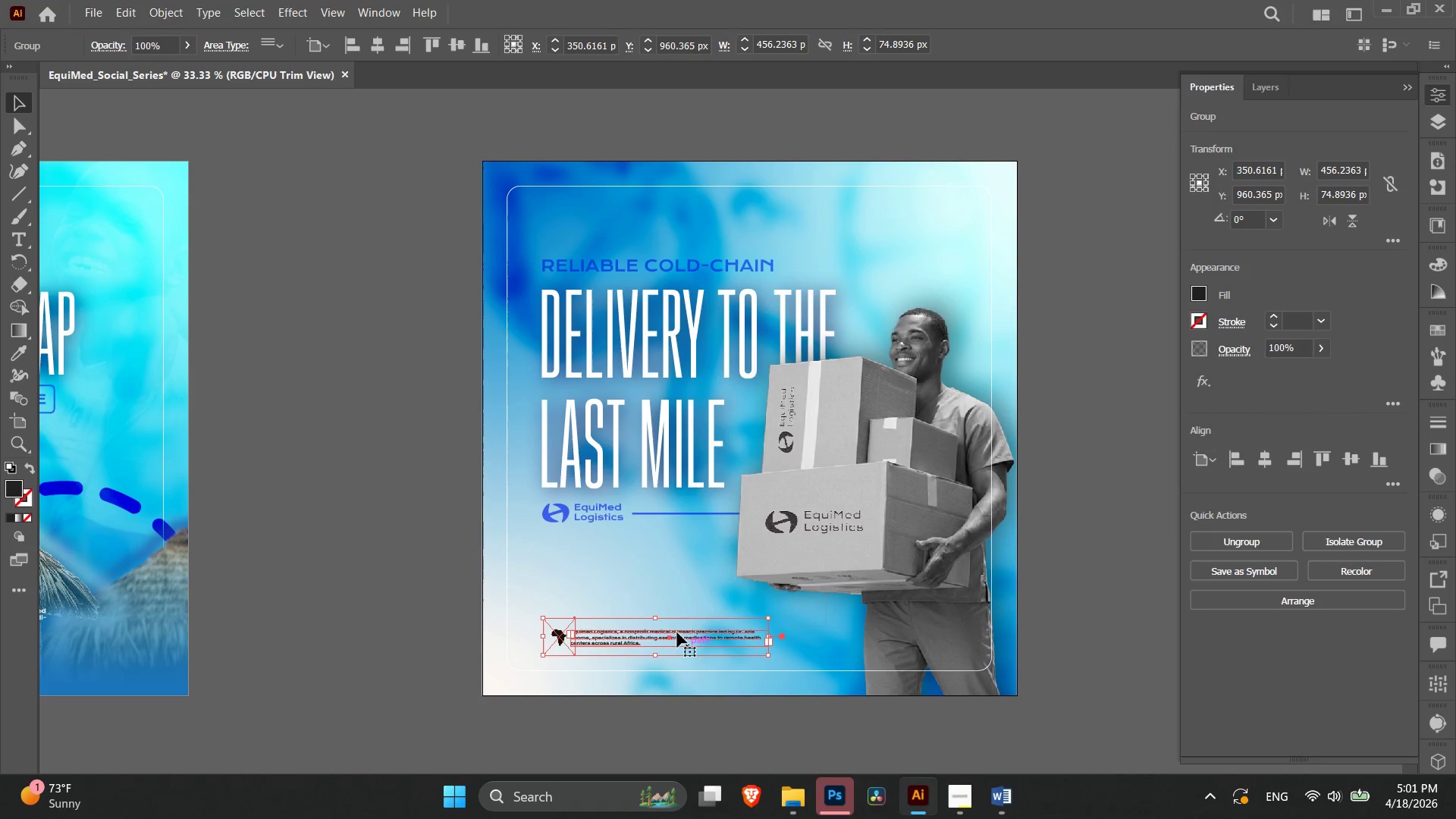 
left_click([592, 491])
 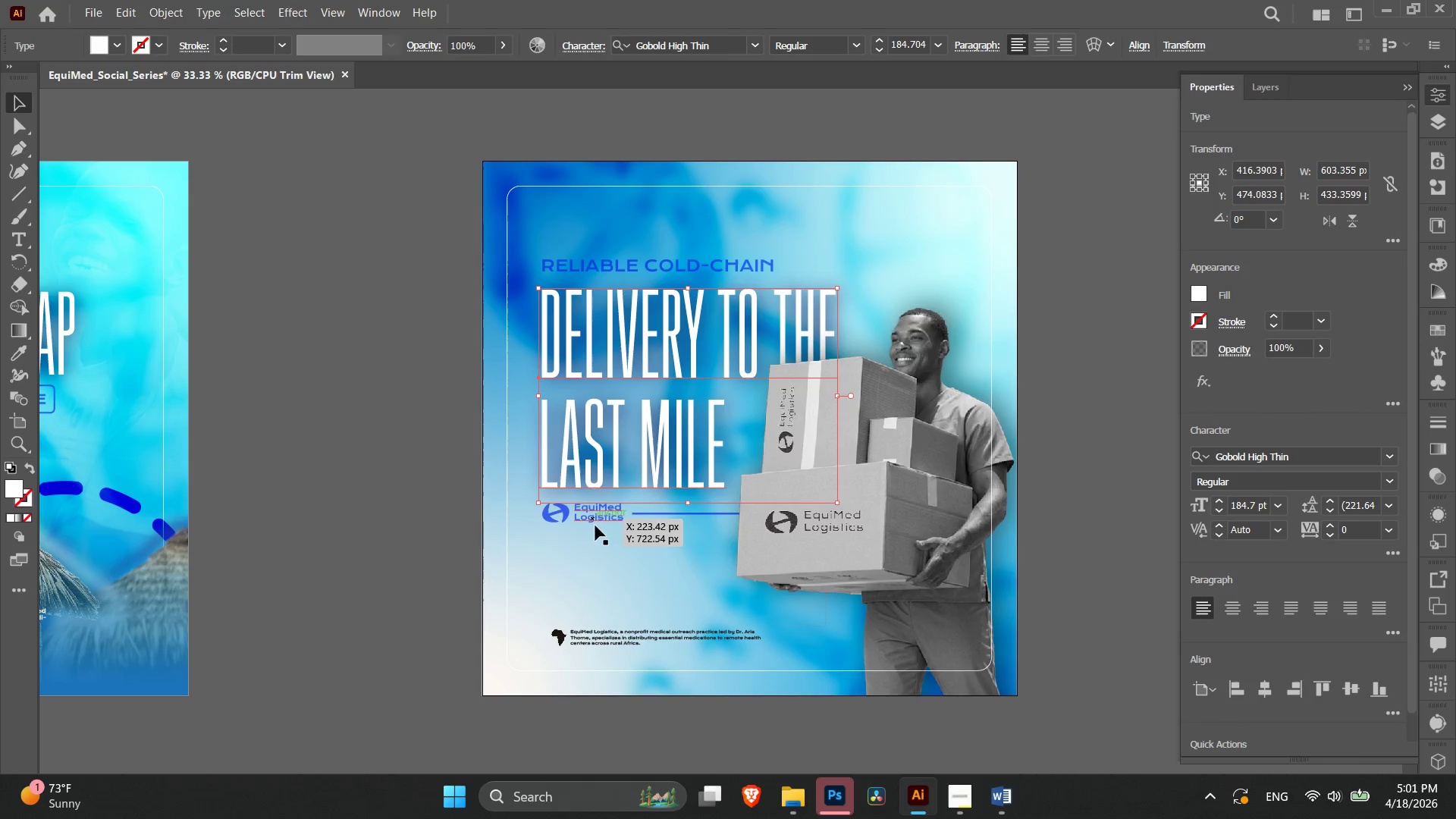 
hold_key(key=ShiftLeft, duration=0.61)
left_click([595, 522])
 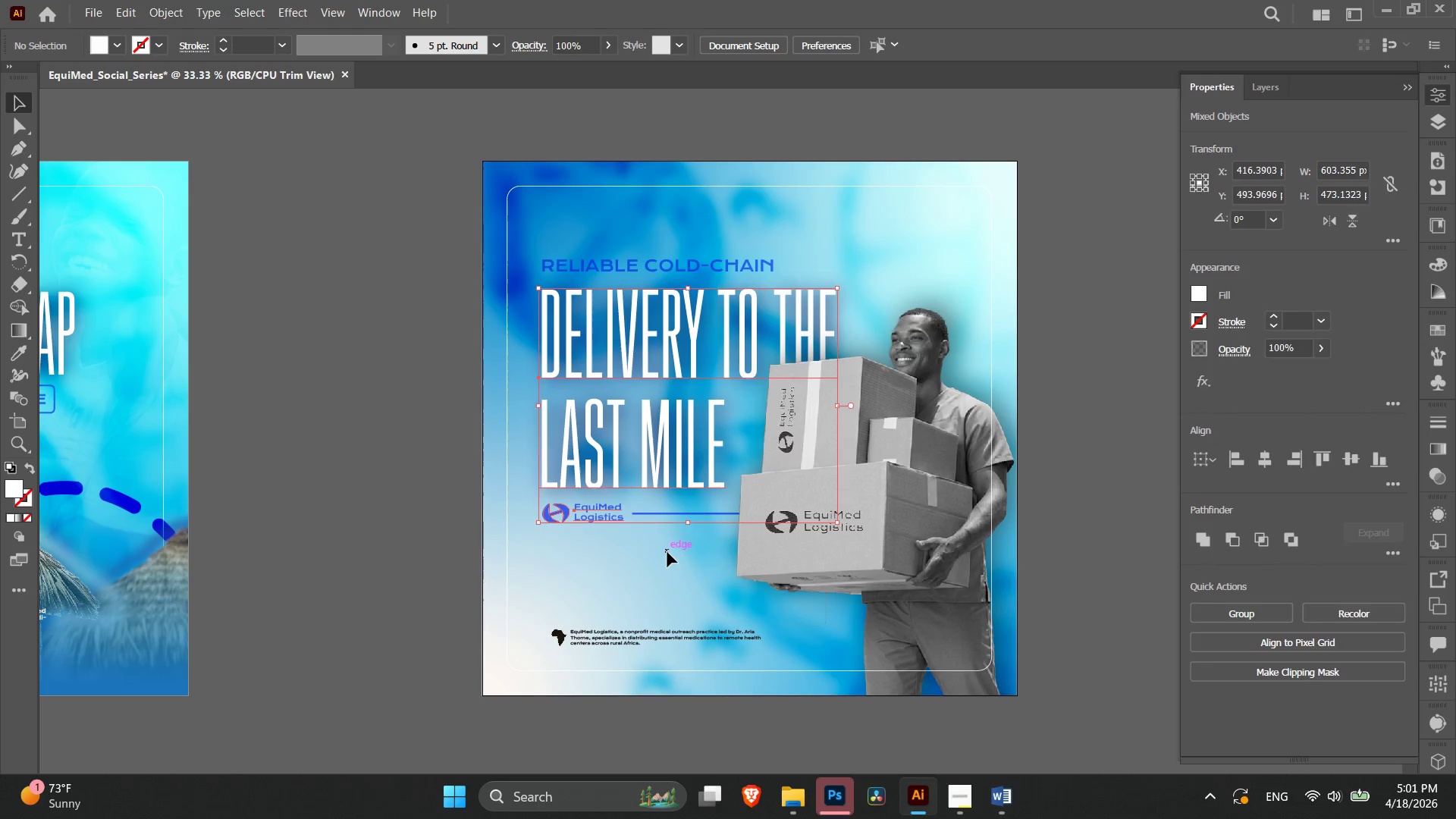 
left_click_drag(start_coordinate=[684, 559], to_coordinate=[551, 245])
 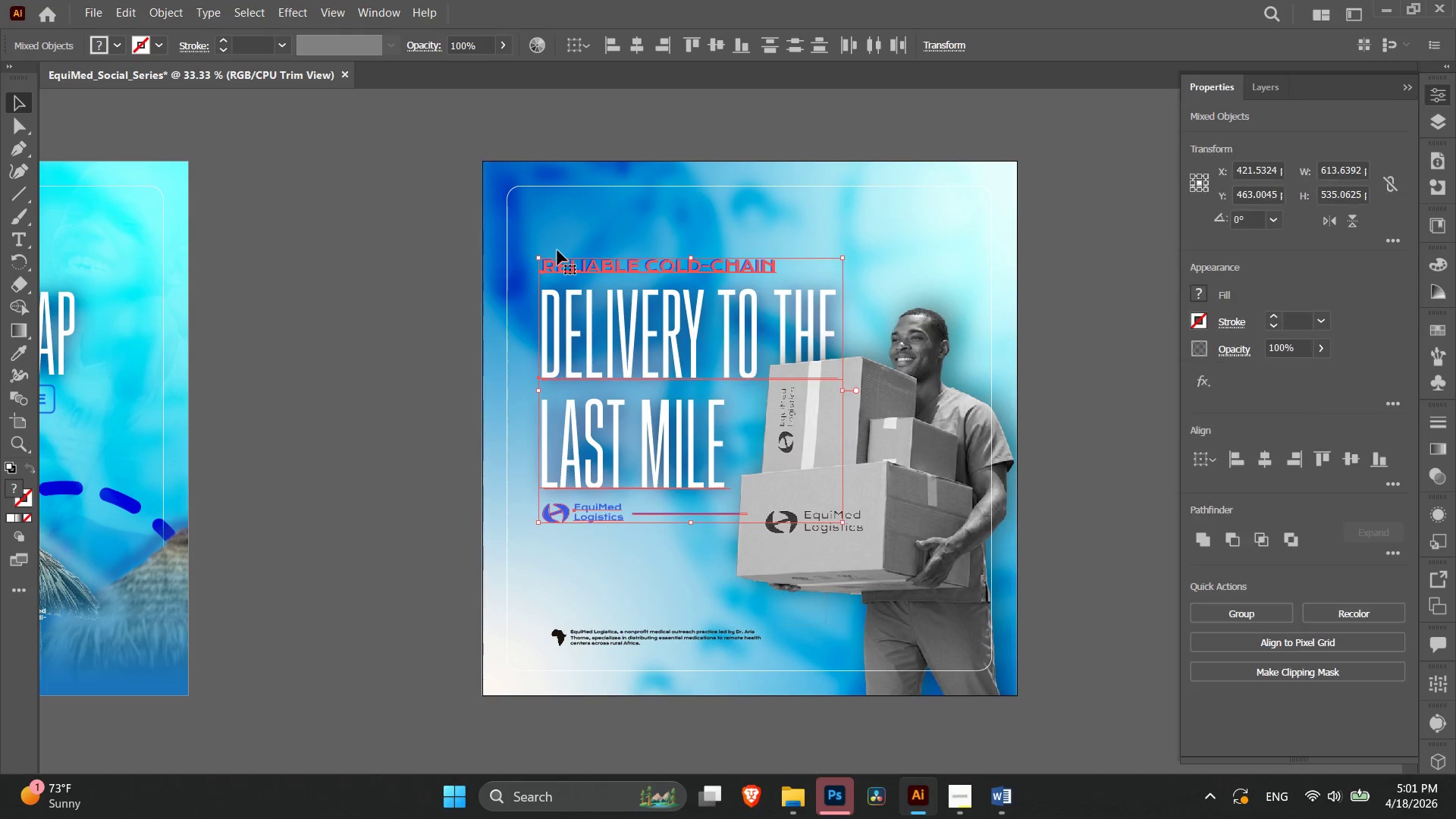 
key(Control+G)
 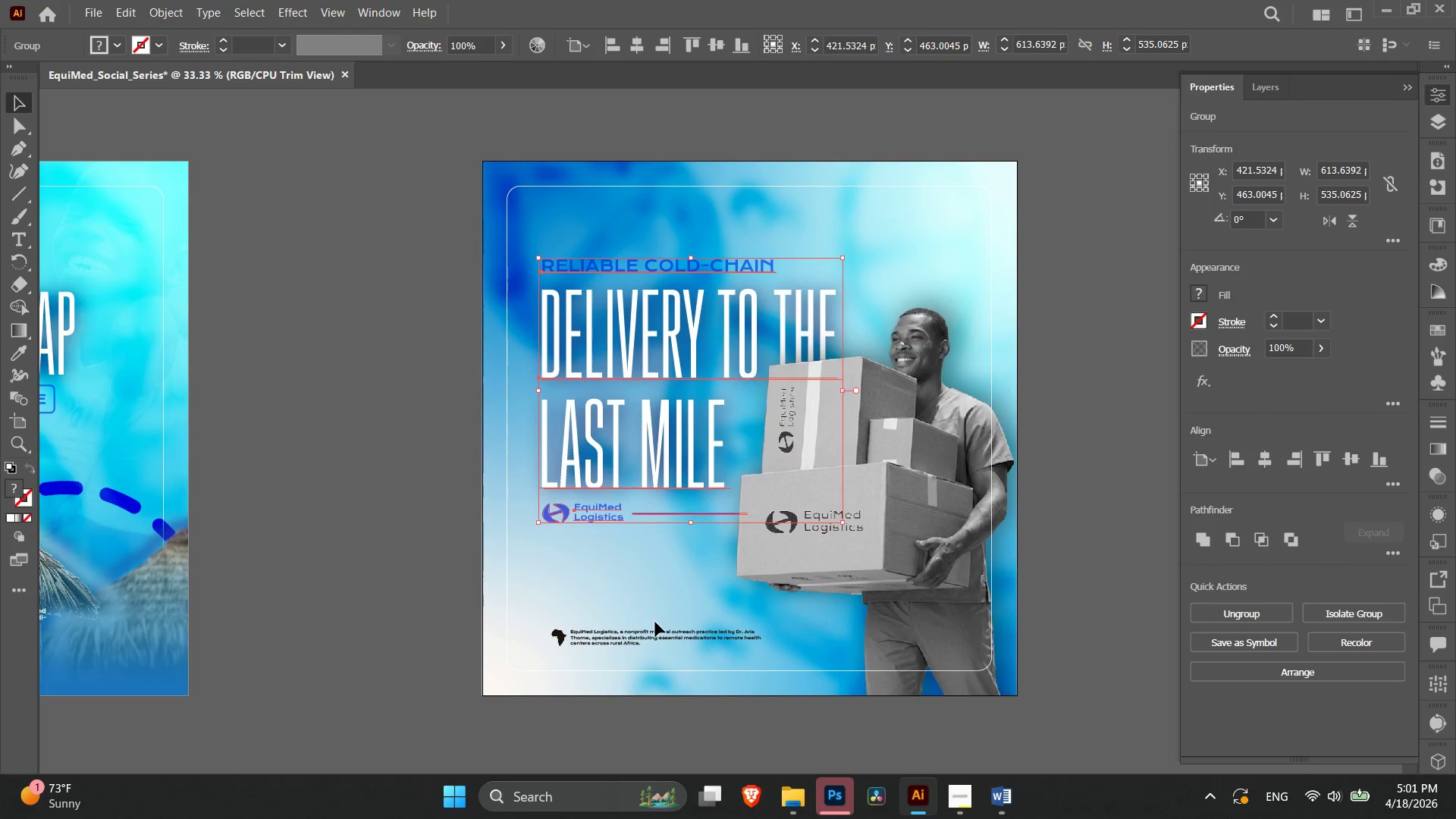 
hold_key(key=ShiftLeft, duration=0.58)
left_click([645, 639])
 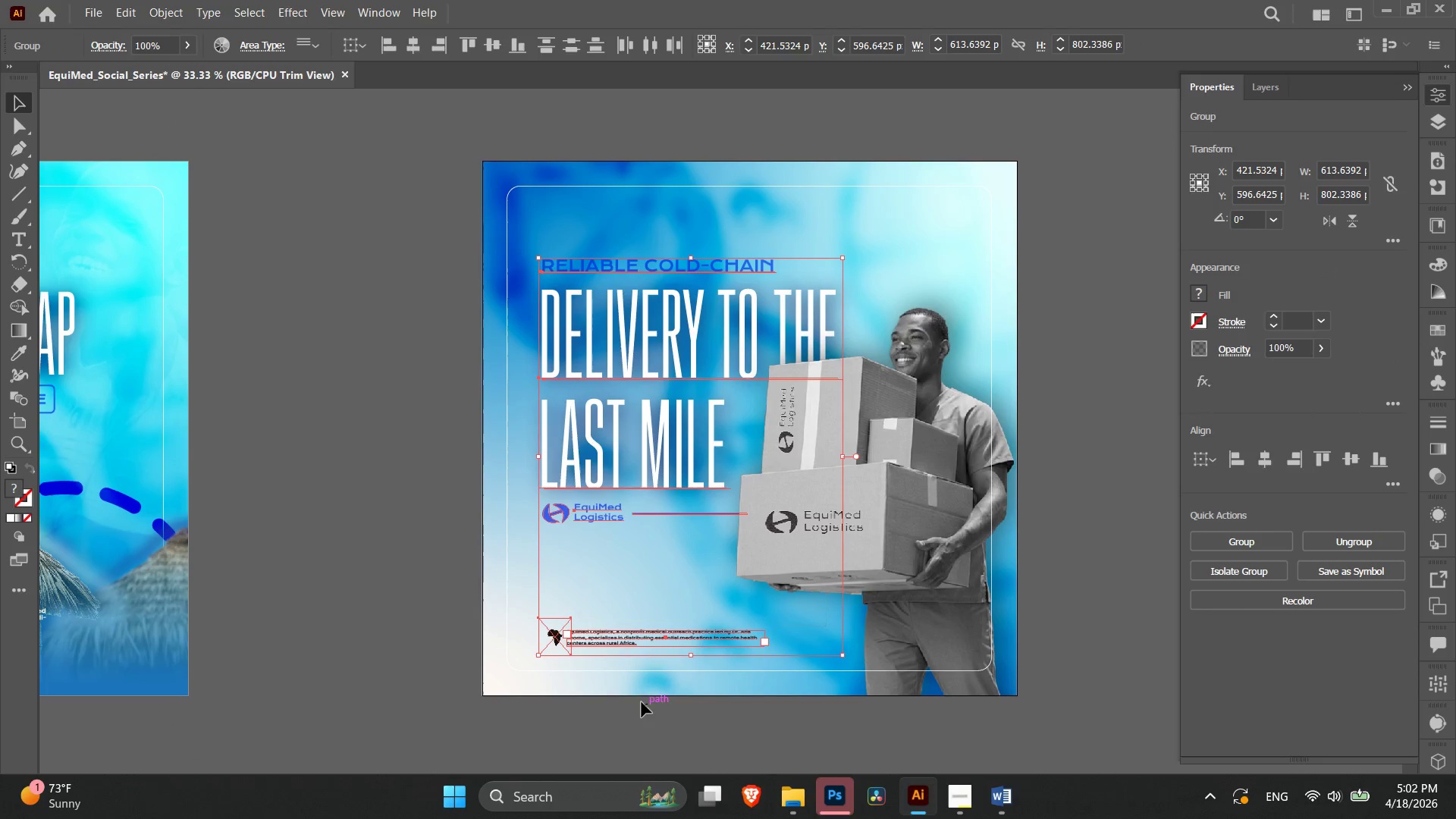 
left_click([627, 629])
 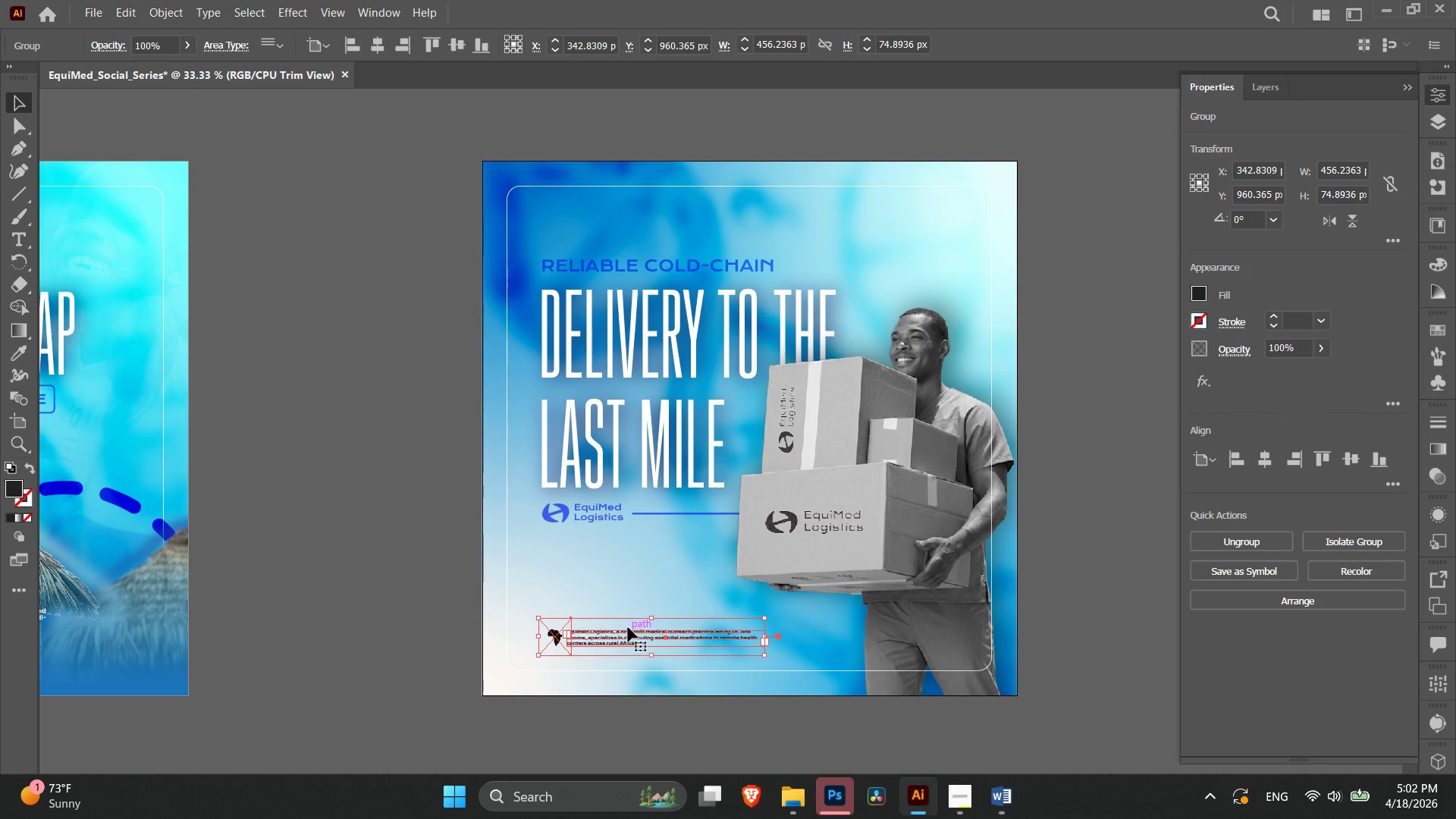 
hold_key(key=ArrowLeft, duration=0.84)
 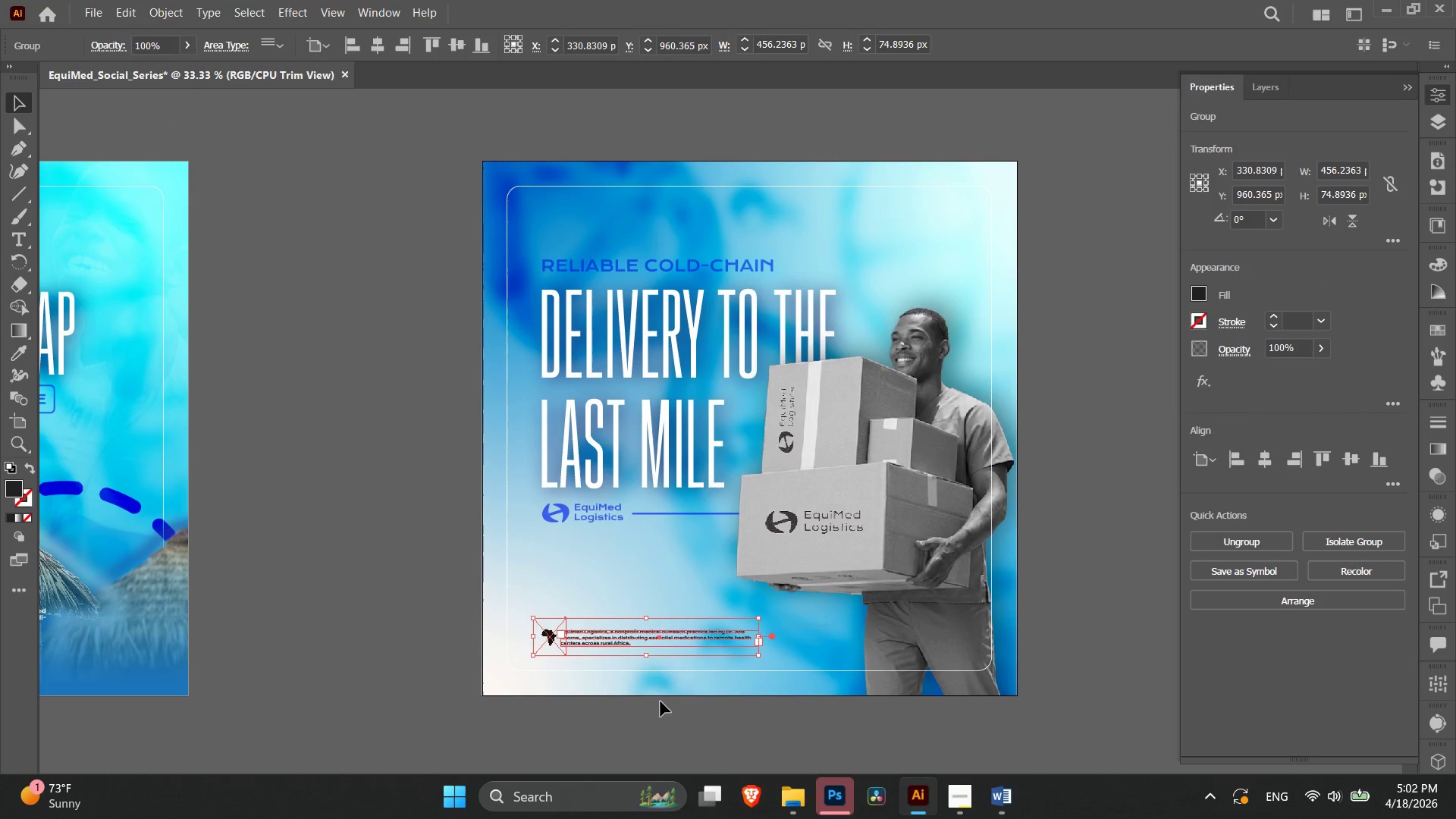 
left_click([661, 701])
 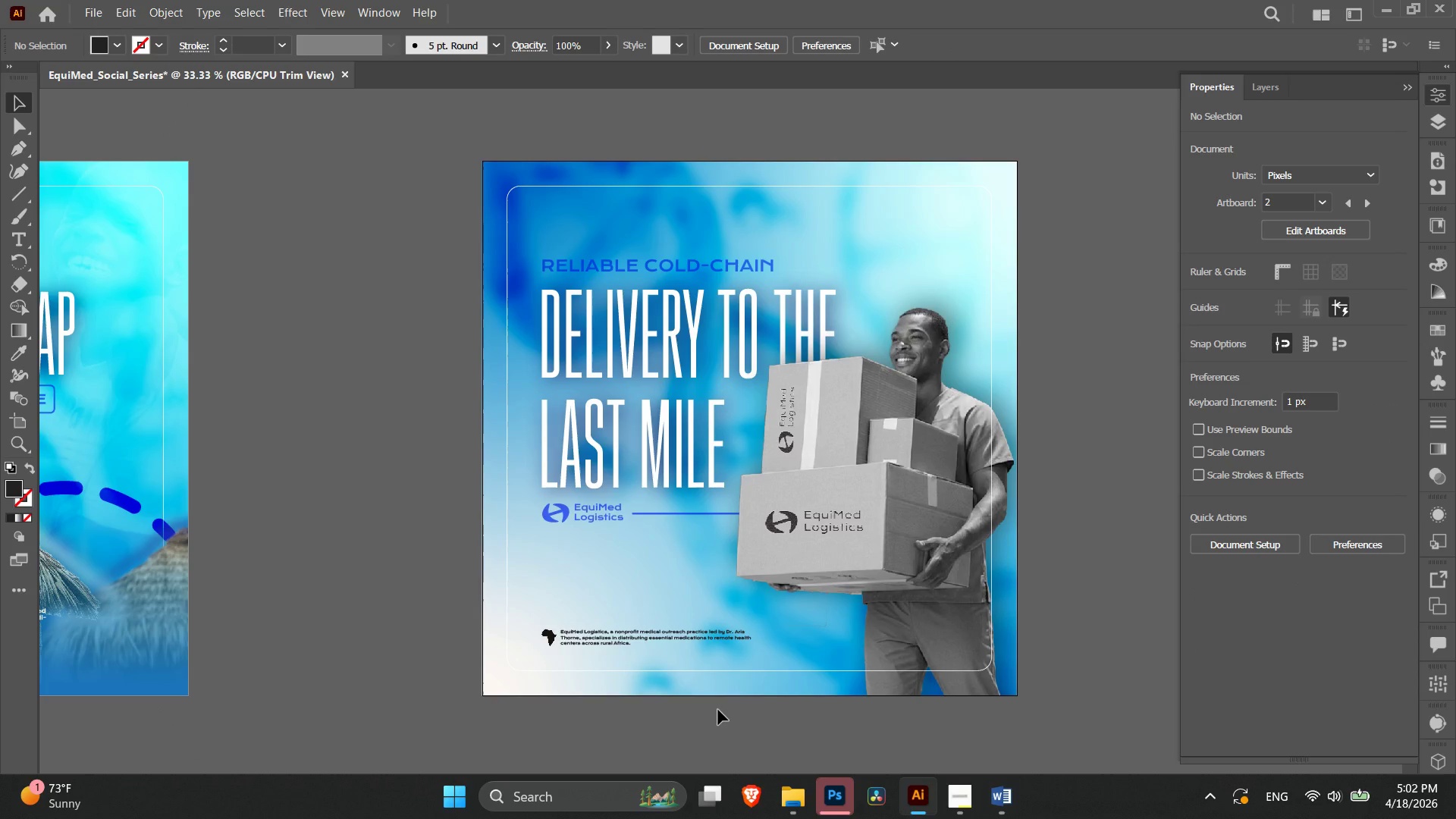 
wait(9.91)
 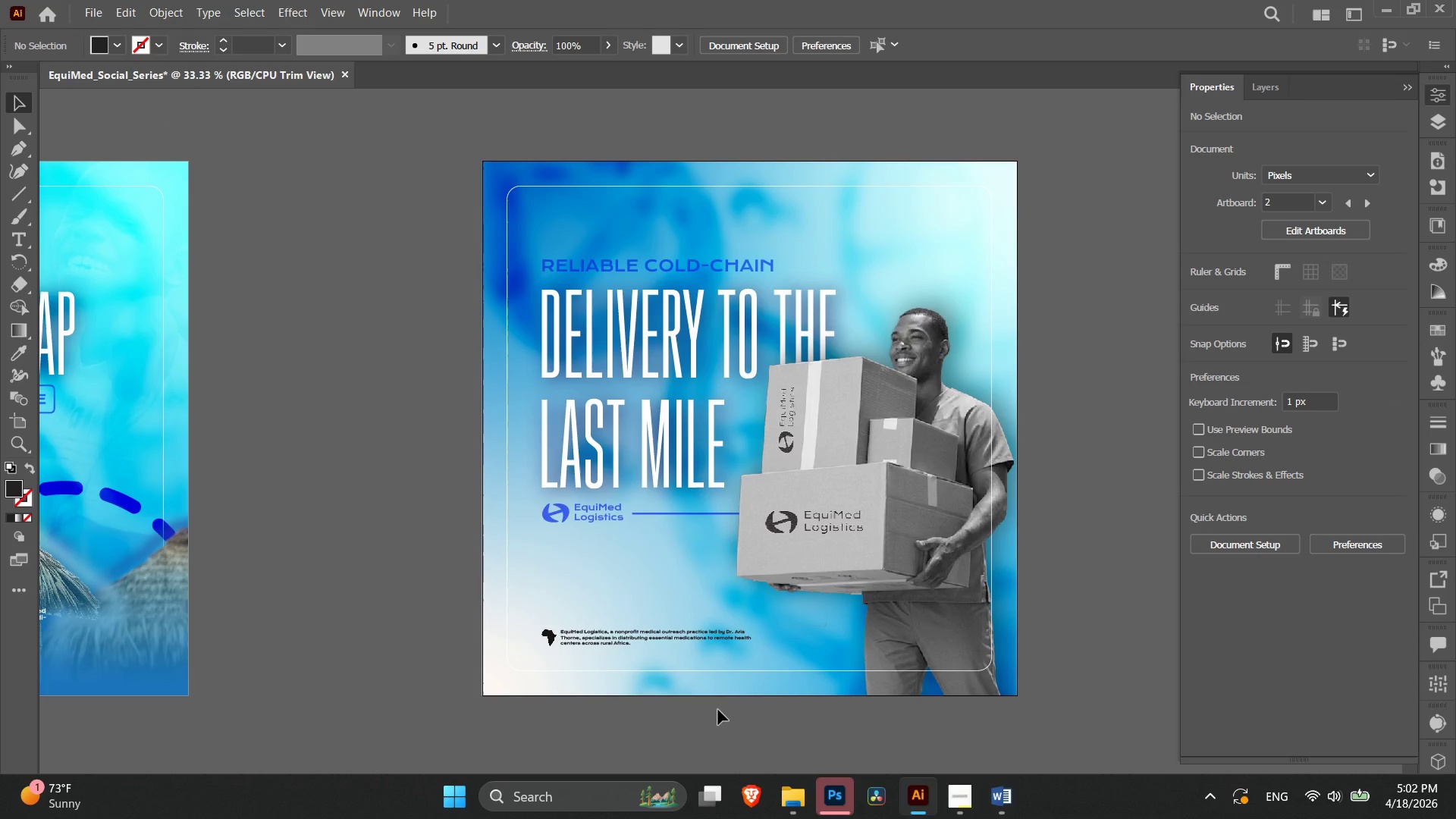 
left_click([717, 510])
 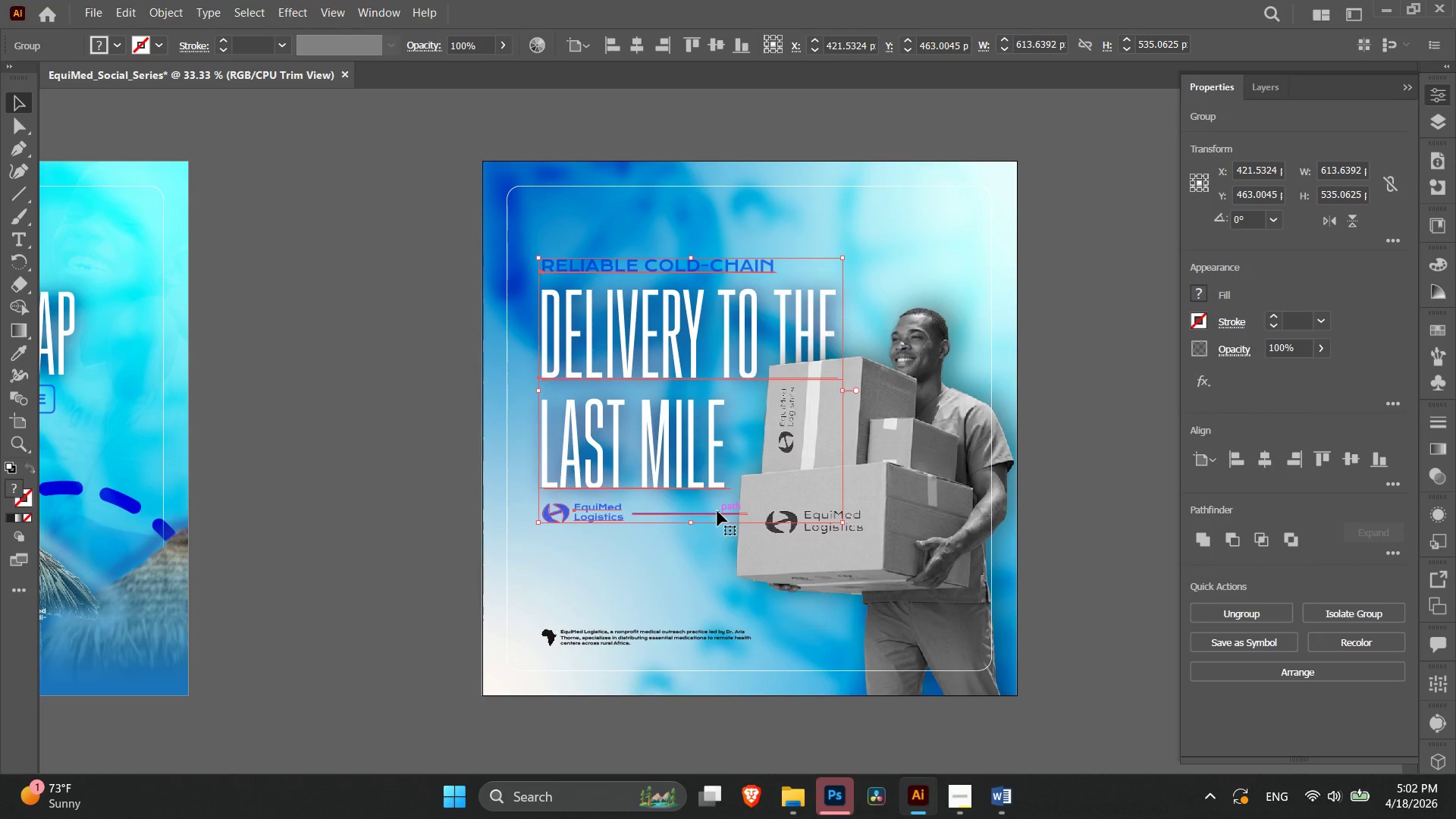 
key(Control+Shift+G)
 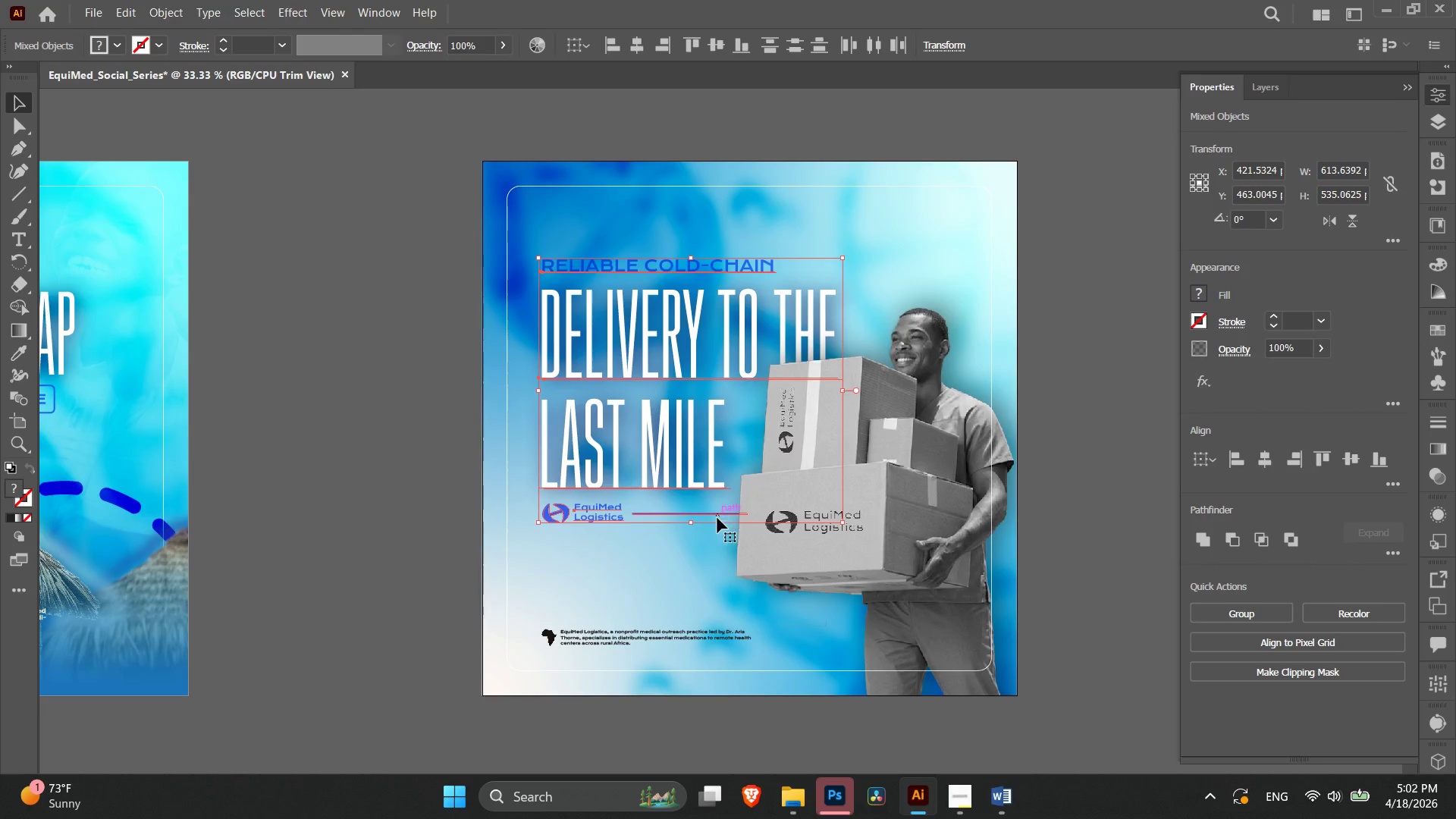 
key(Control+Equal)
 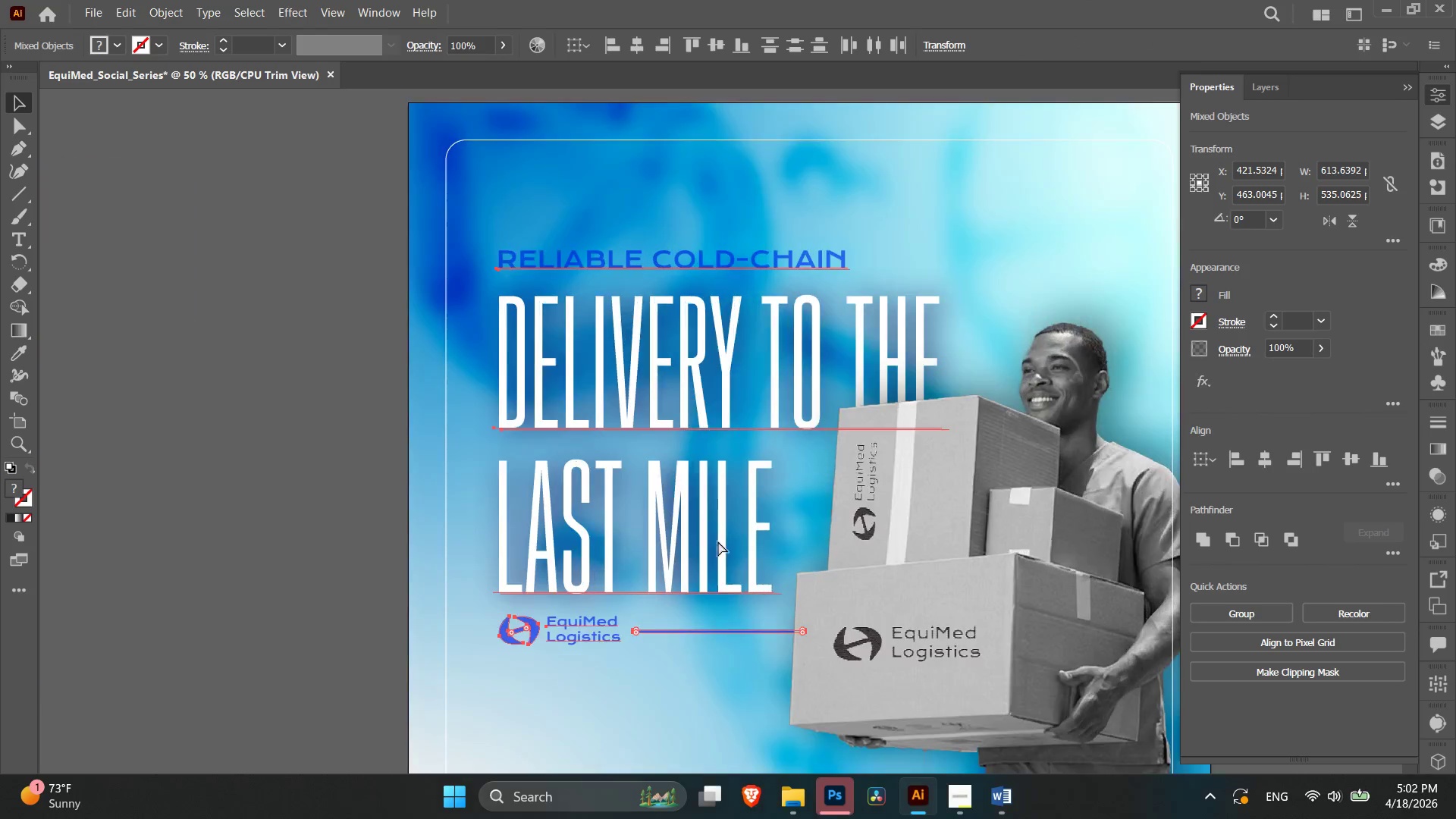 
key(Control+Equal)
 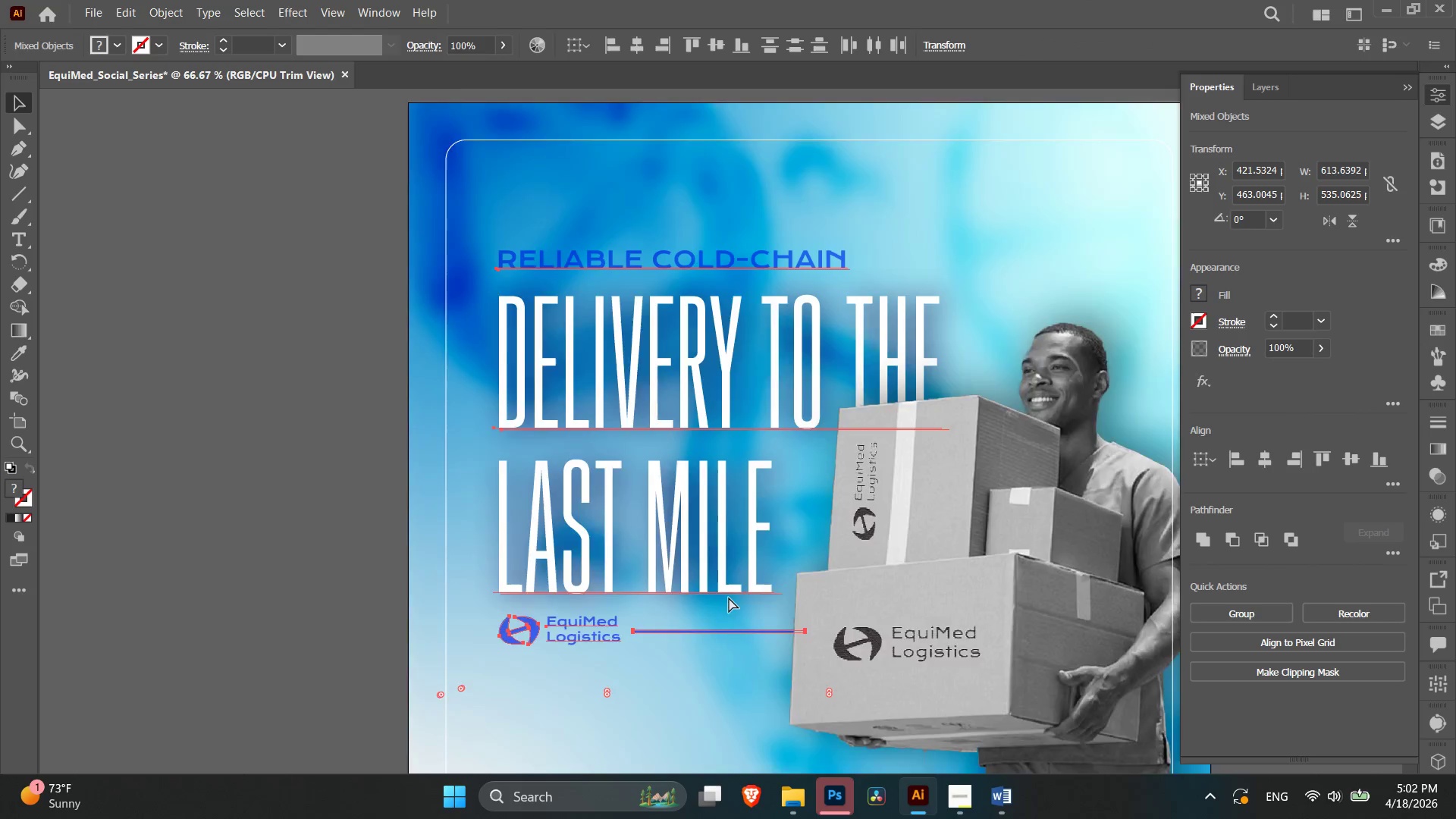 
key(Control+Equal)
 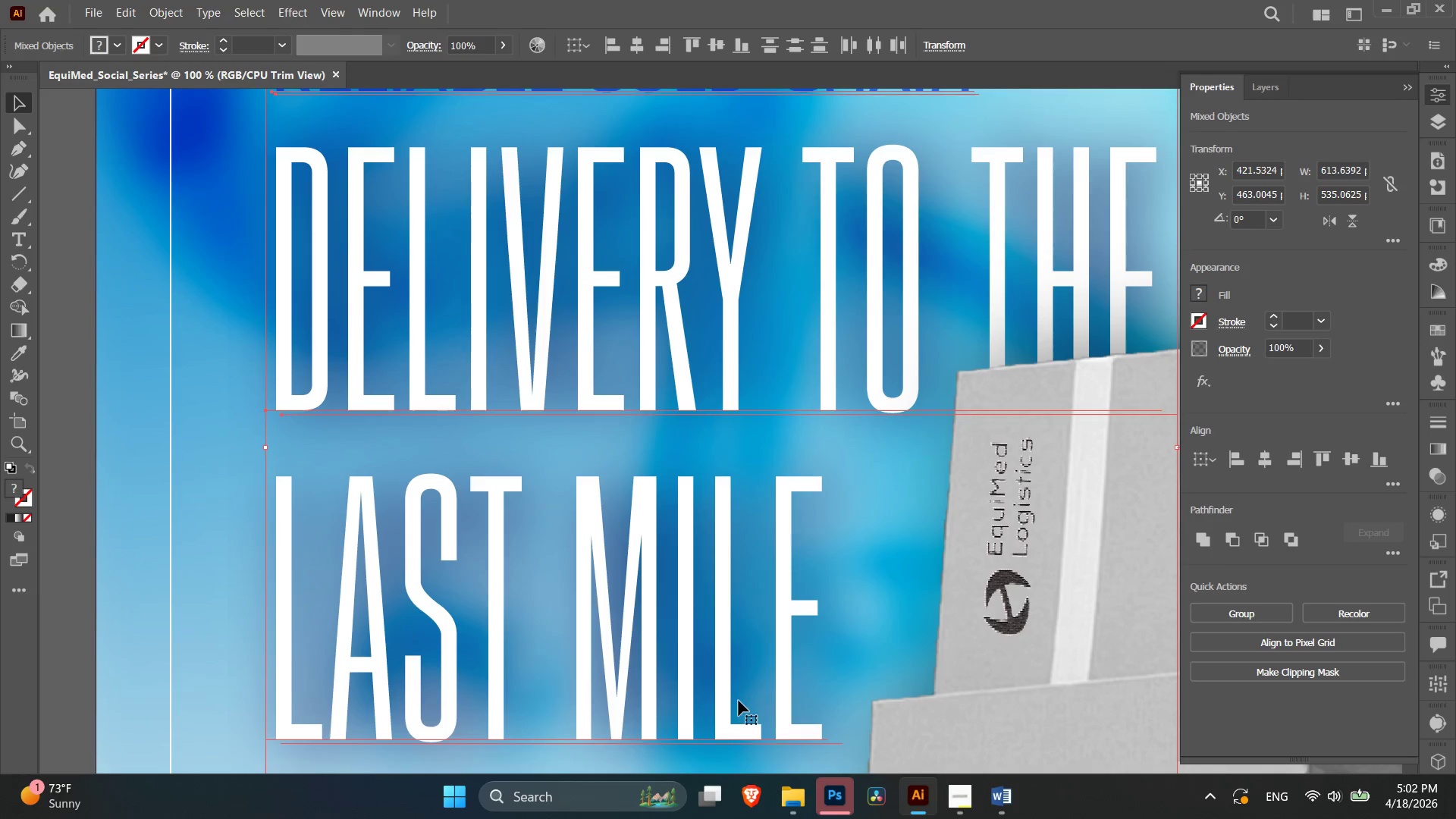 
left_click([698, 686])
 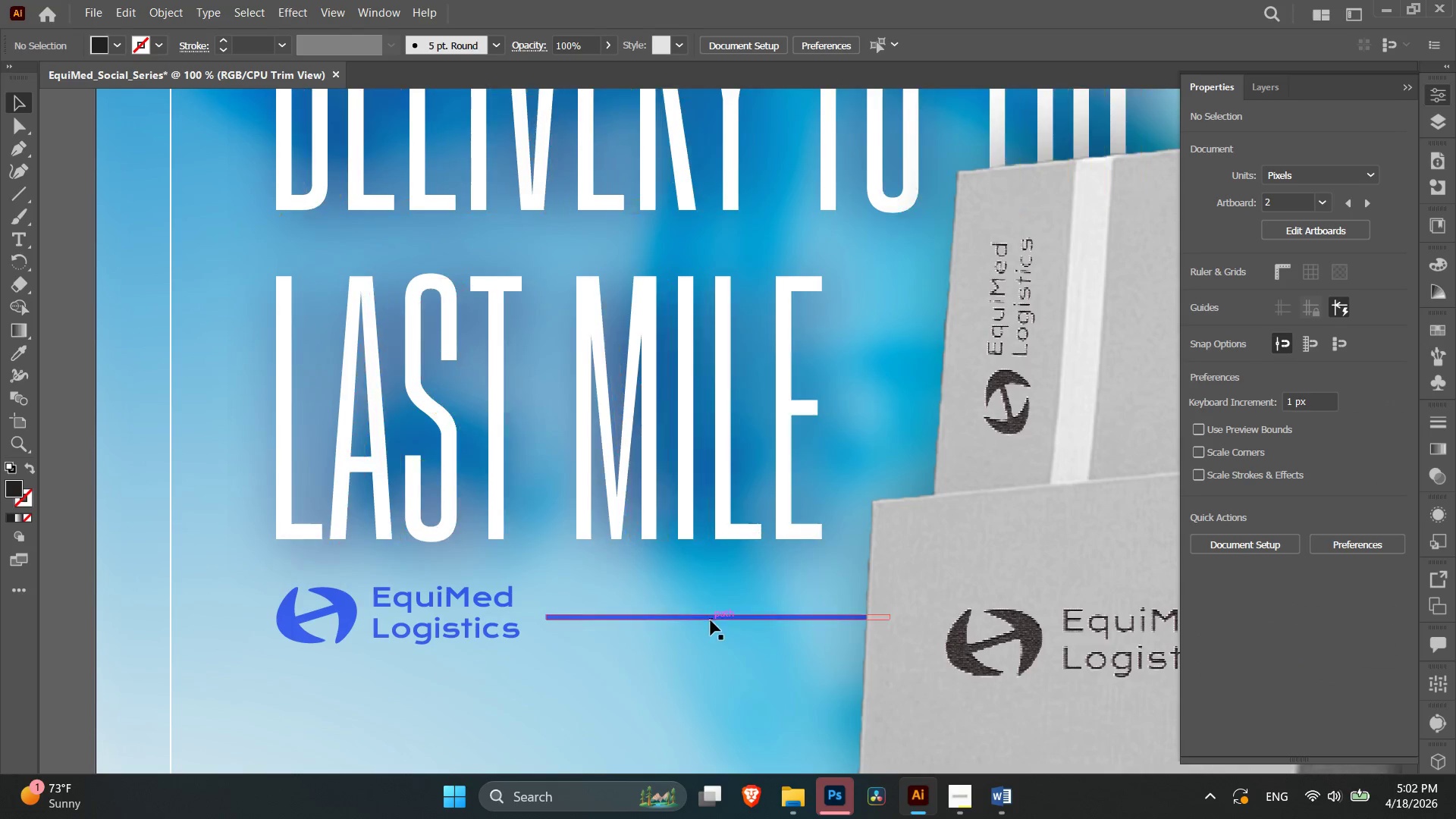 
scroll: coordinate [741, 604], scroll_direction: down, amount: 11.0
 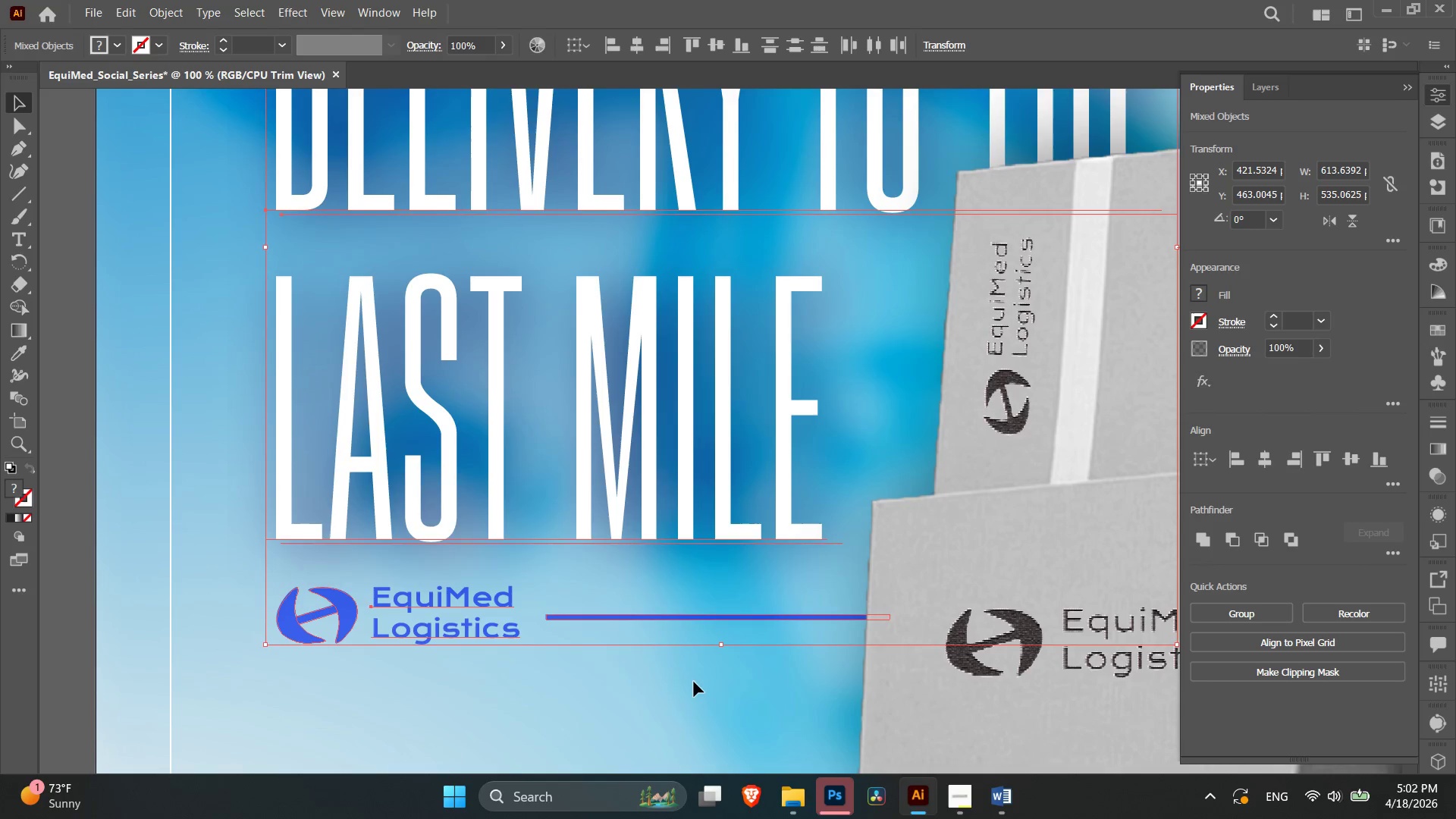 
left_click([711, 620])
 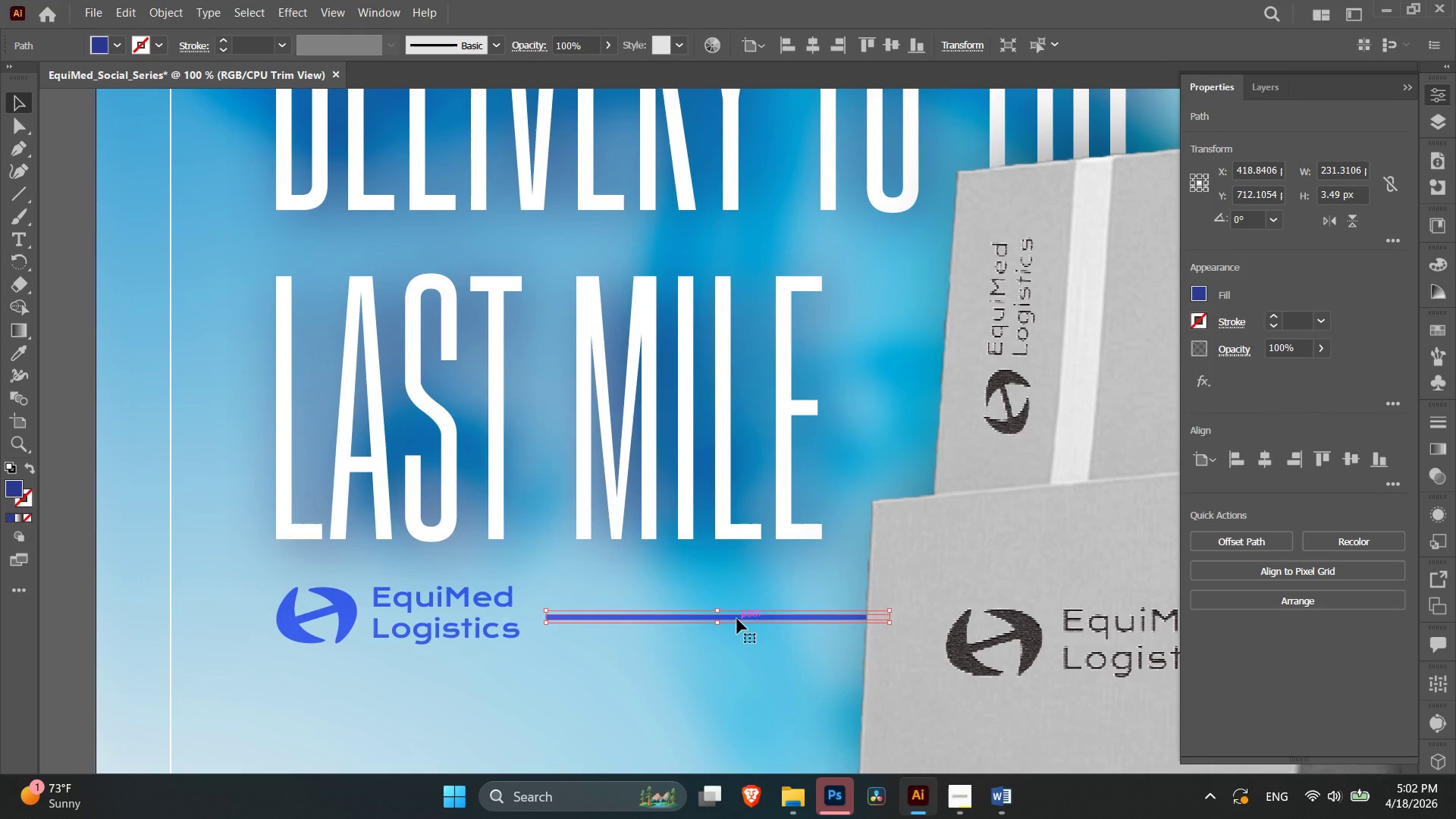 
key(Control+ControlRight)
 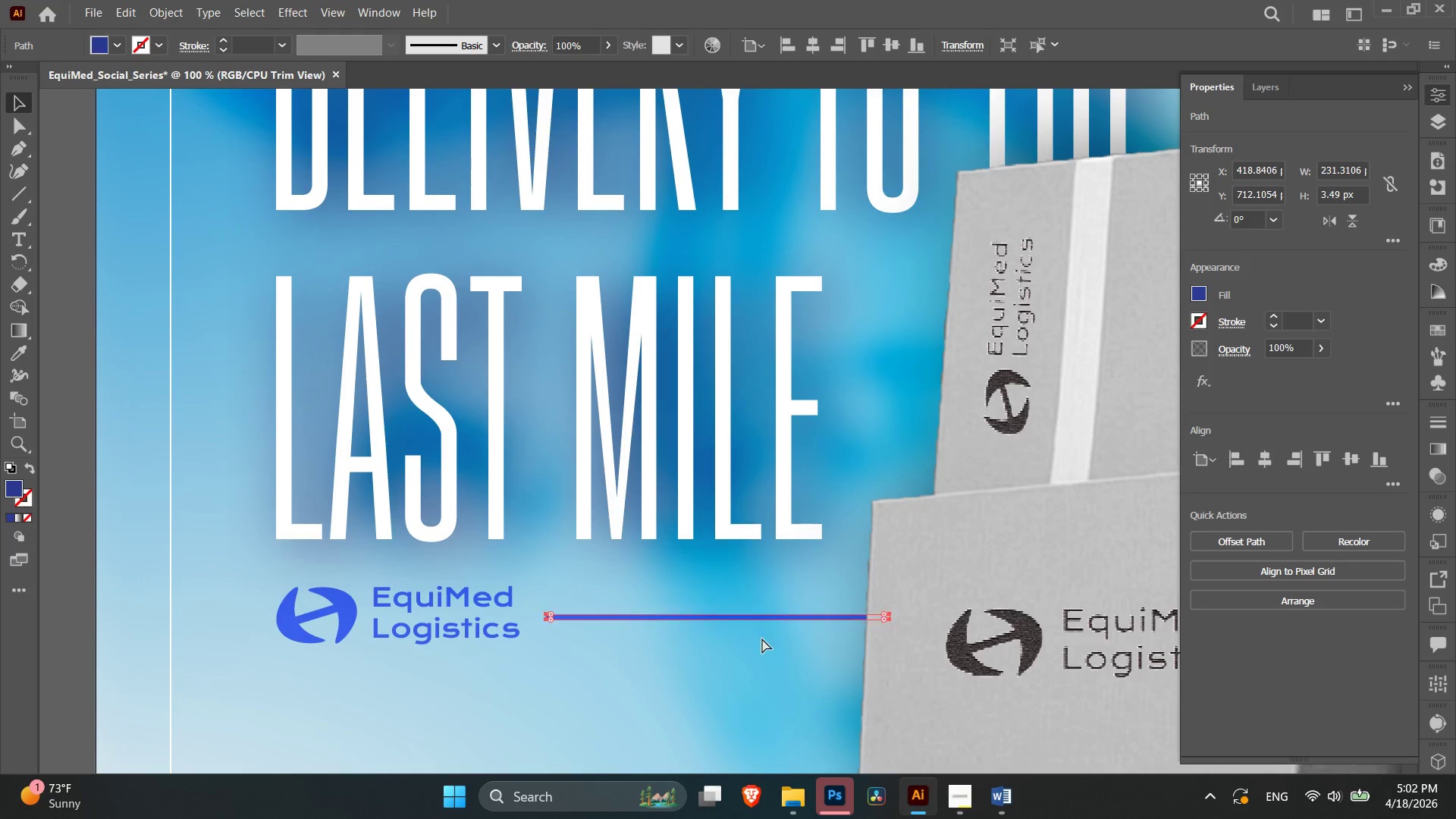 
key(Control+Minus)
 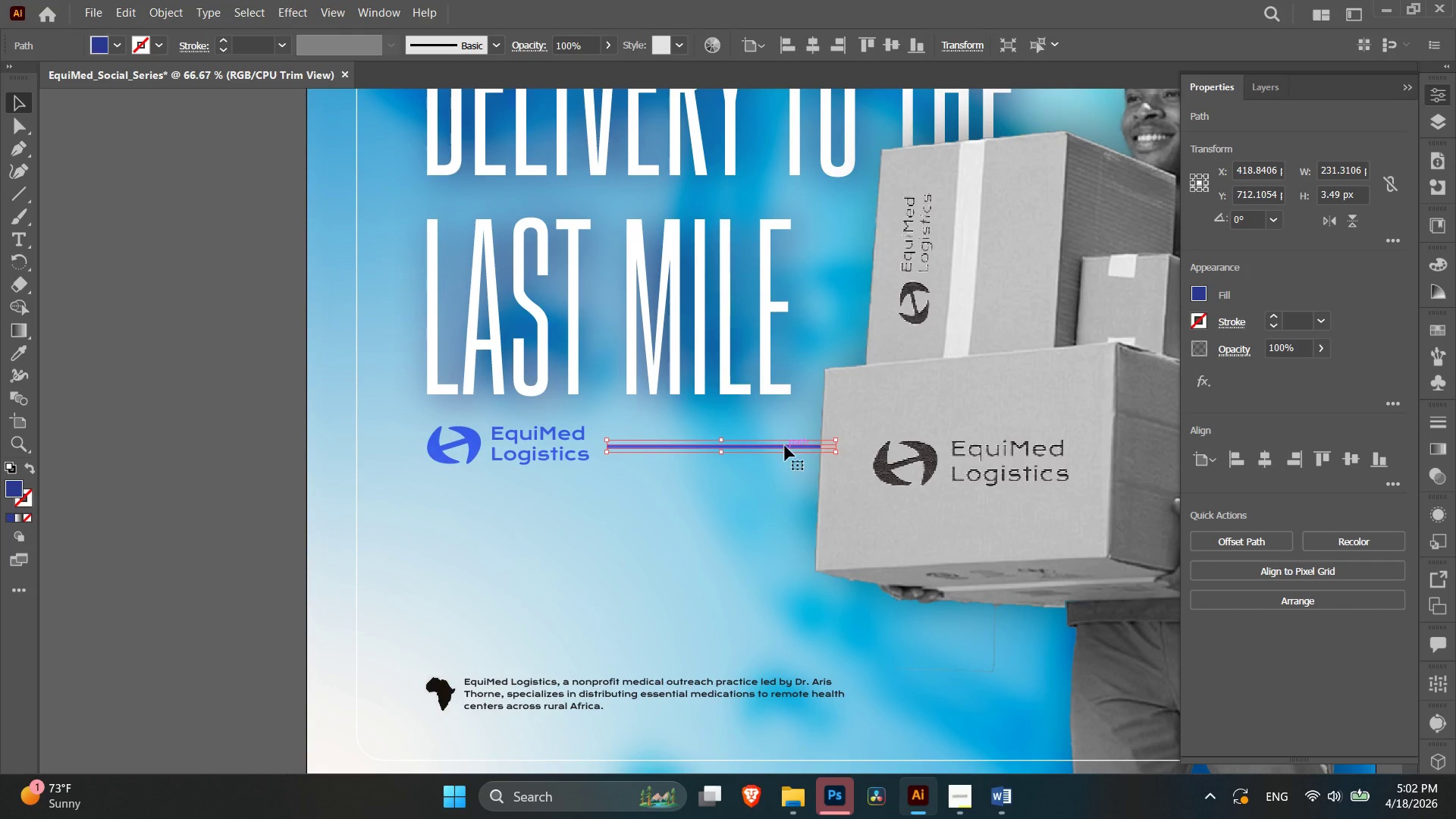 
hold_key(key=AltLeft, duration=1.23)
left_click_drag(start_coordinate=[785, 448], to_coordinate=[985, 123])
 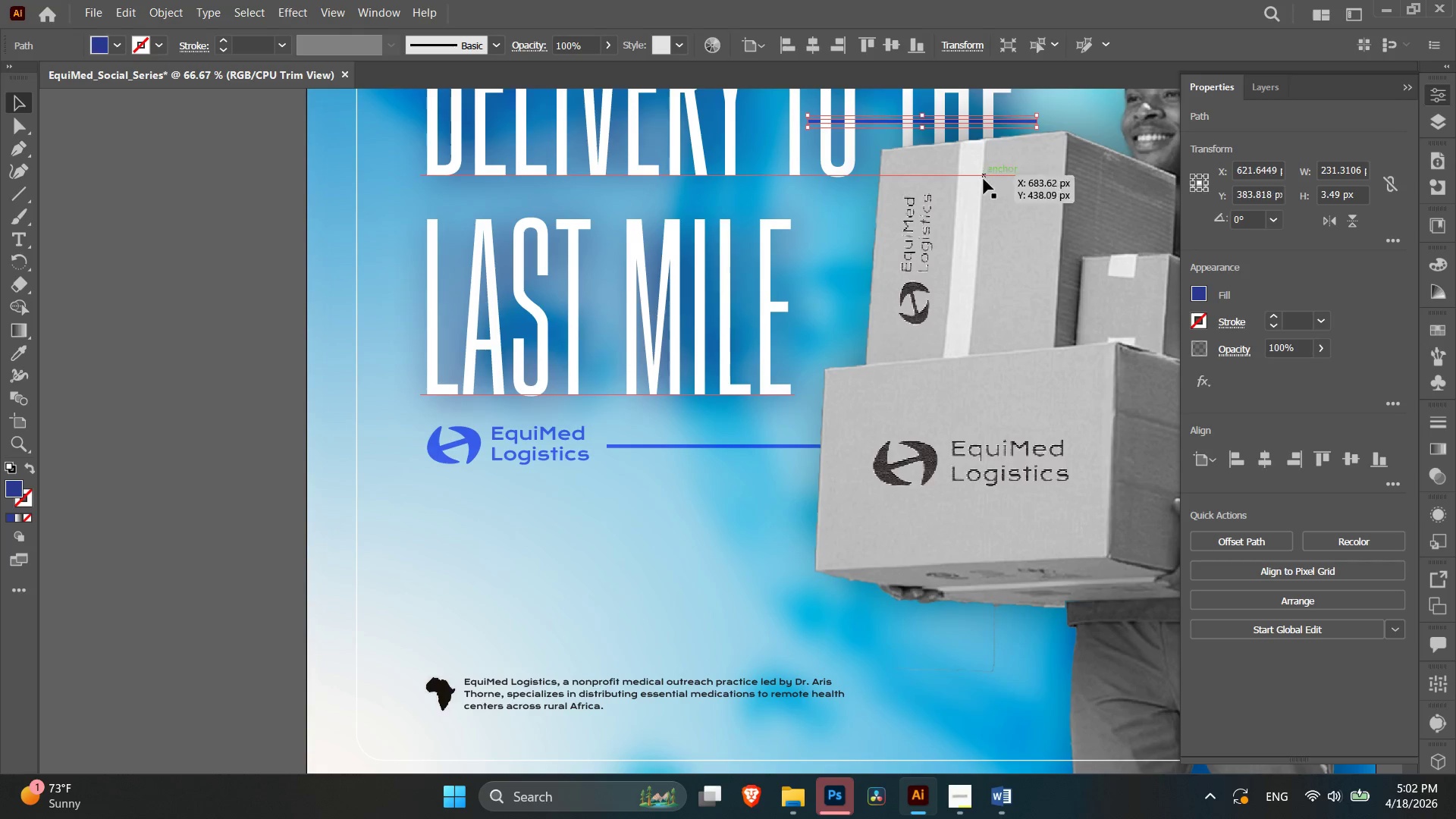 
hold_key(key=Space, duration=0.69)
 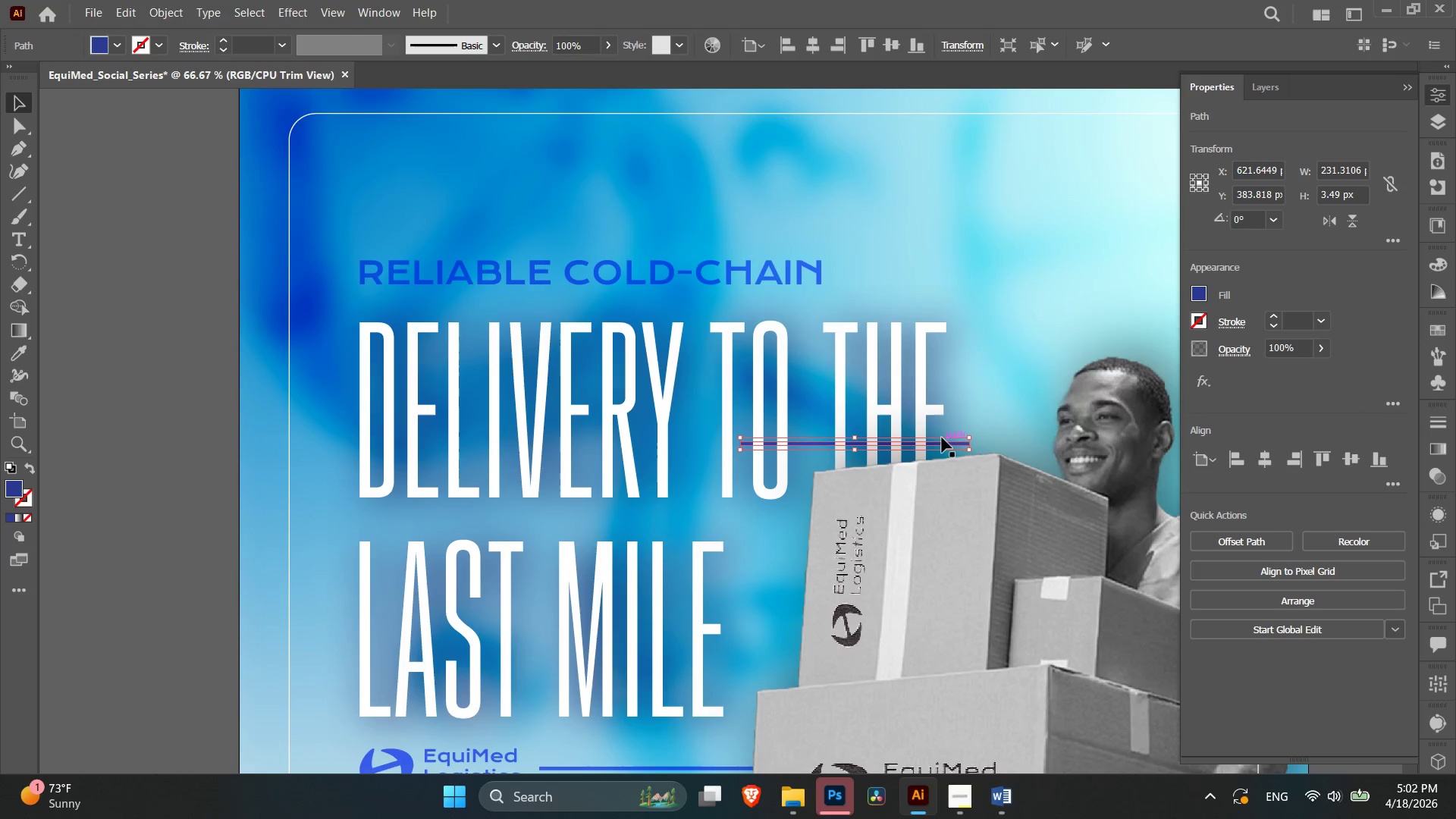 
left_click_drag(start_coordinate=[984, 178], to_coordinate=[916, 503])
 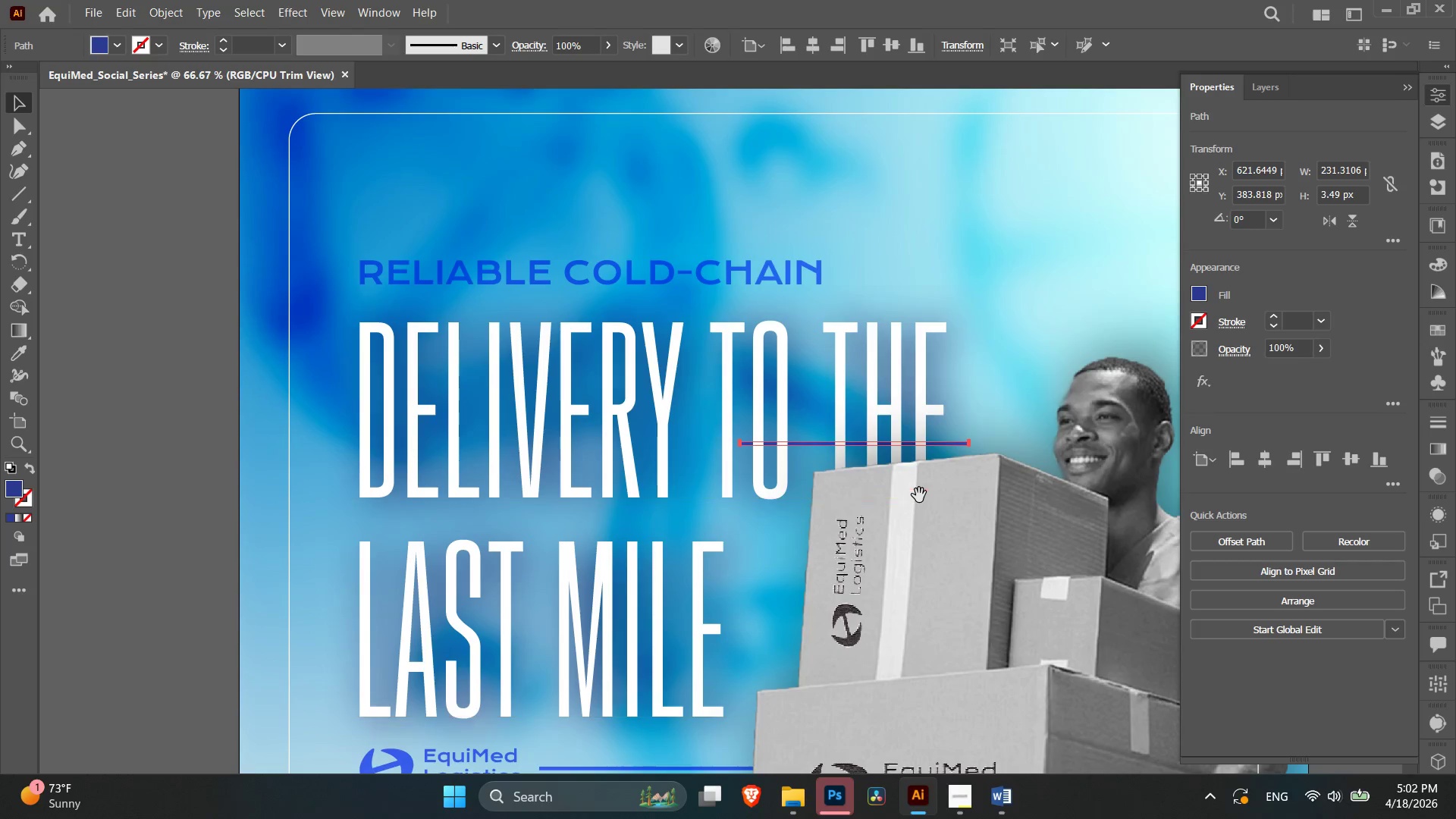 
left_click_drag(start_coordinate=[945, 444], to_coordinate=[1040, 276])
 